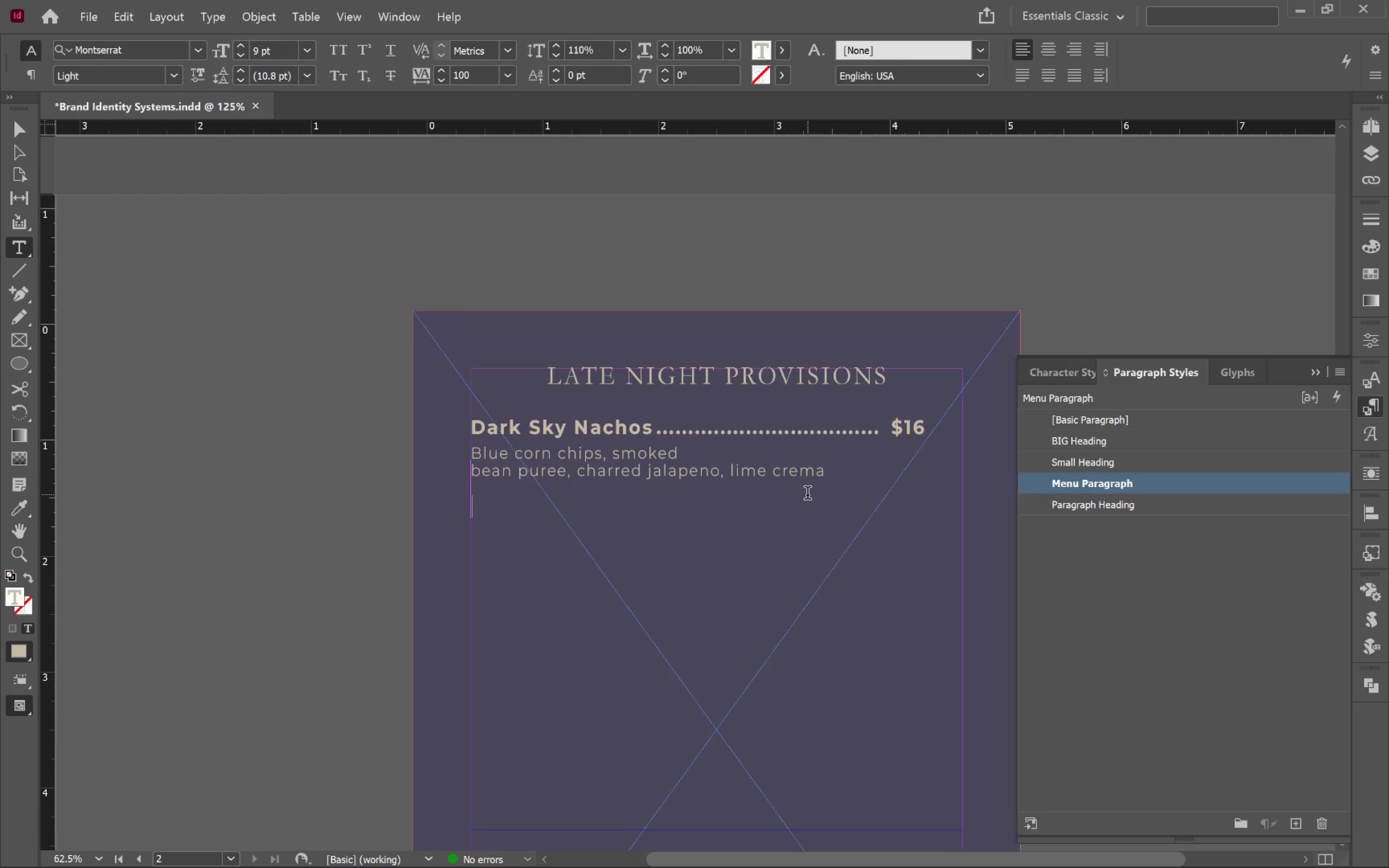 
type(Desert Charcuterie)
 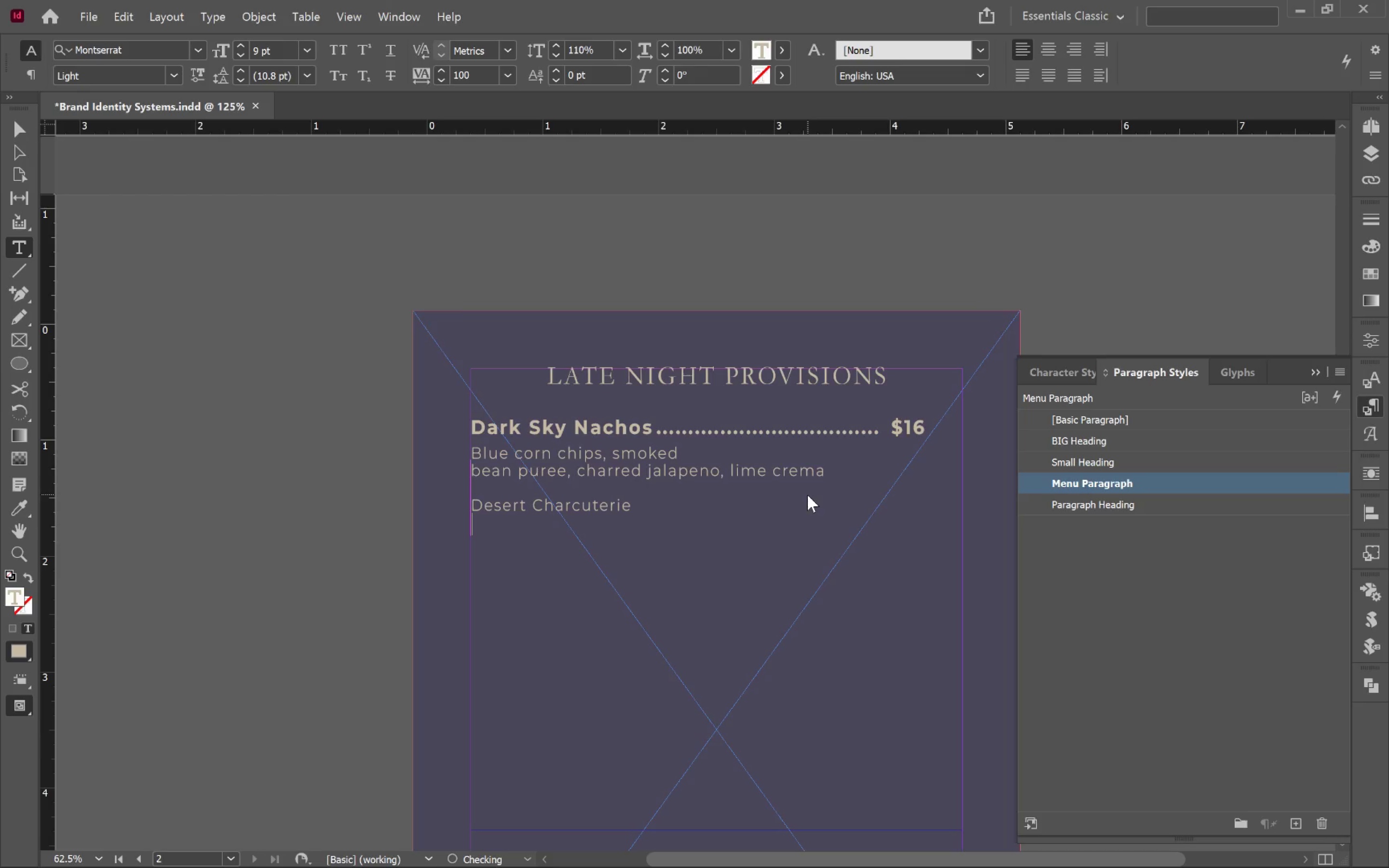 
 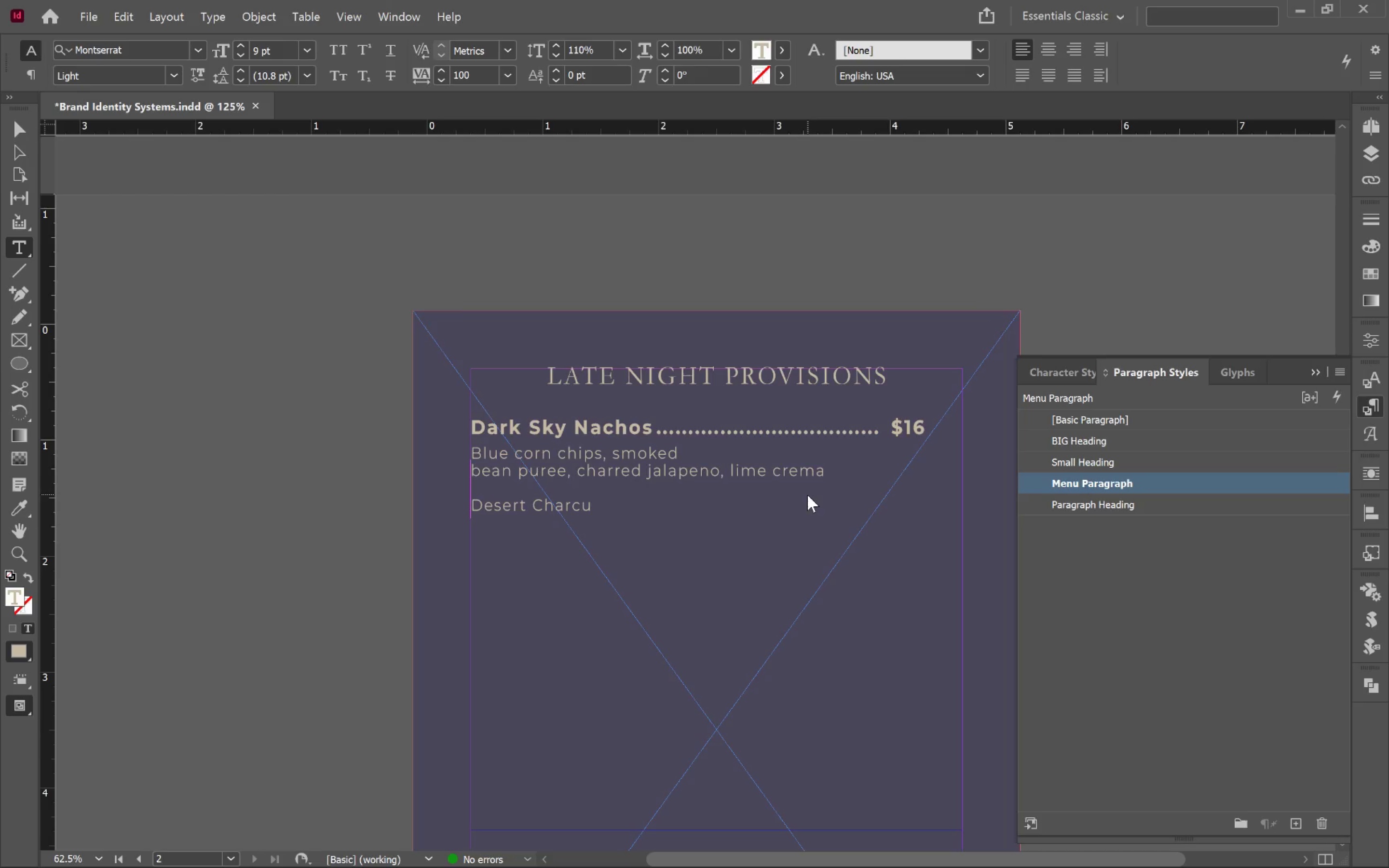 
key(Enter)
 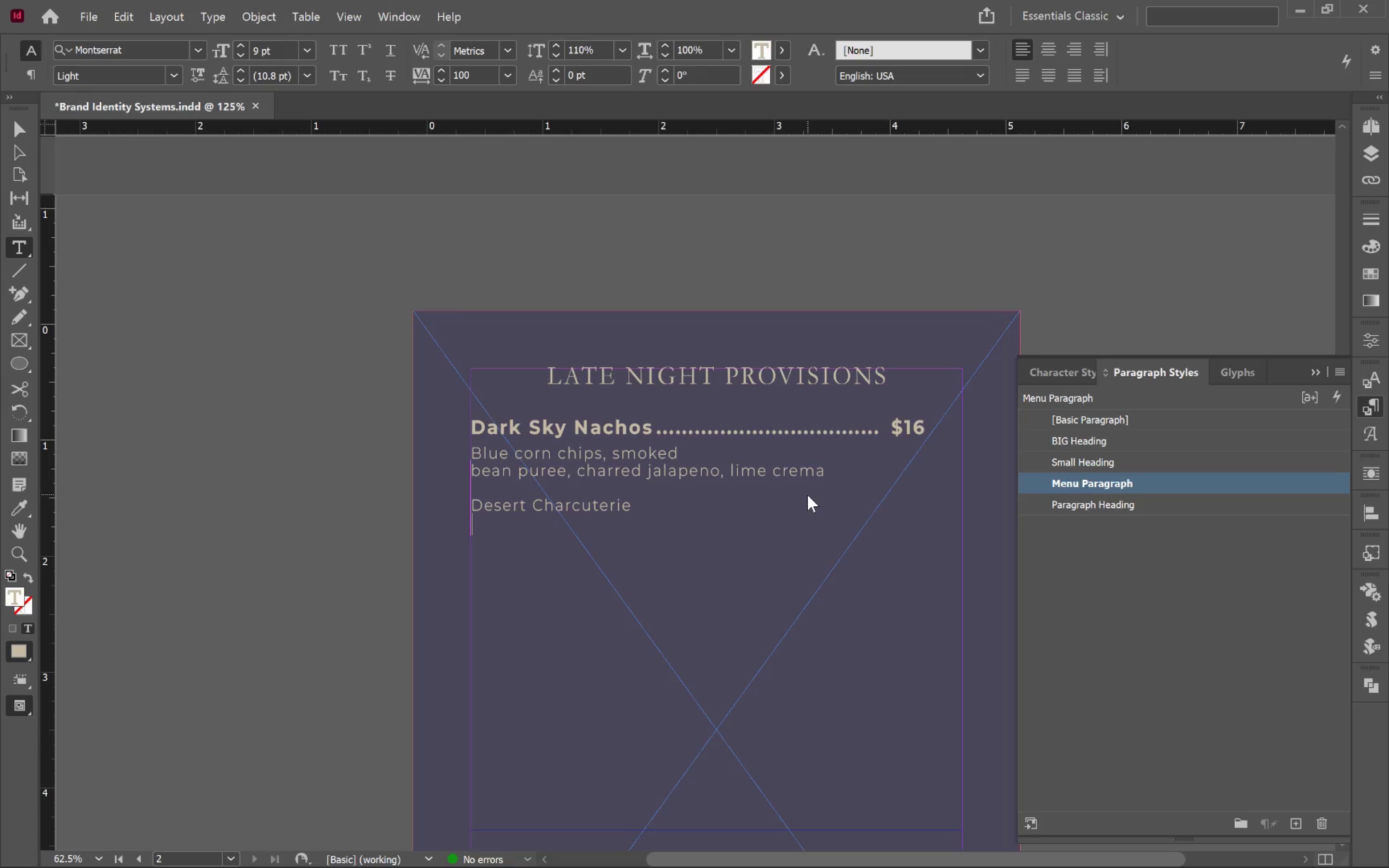 
type(Cured meats, aged cheese, olives, dries)
key(Backspace)
type(d )
 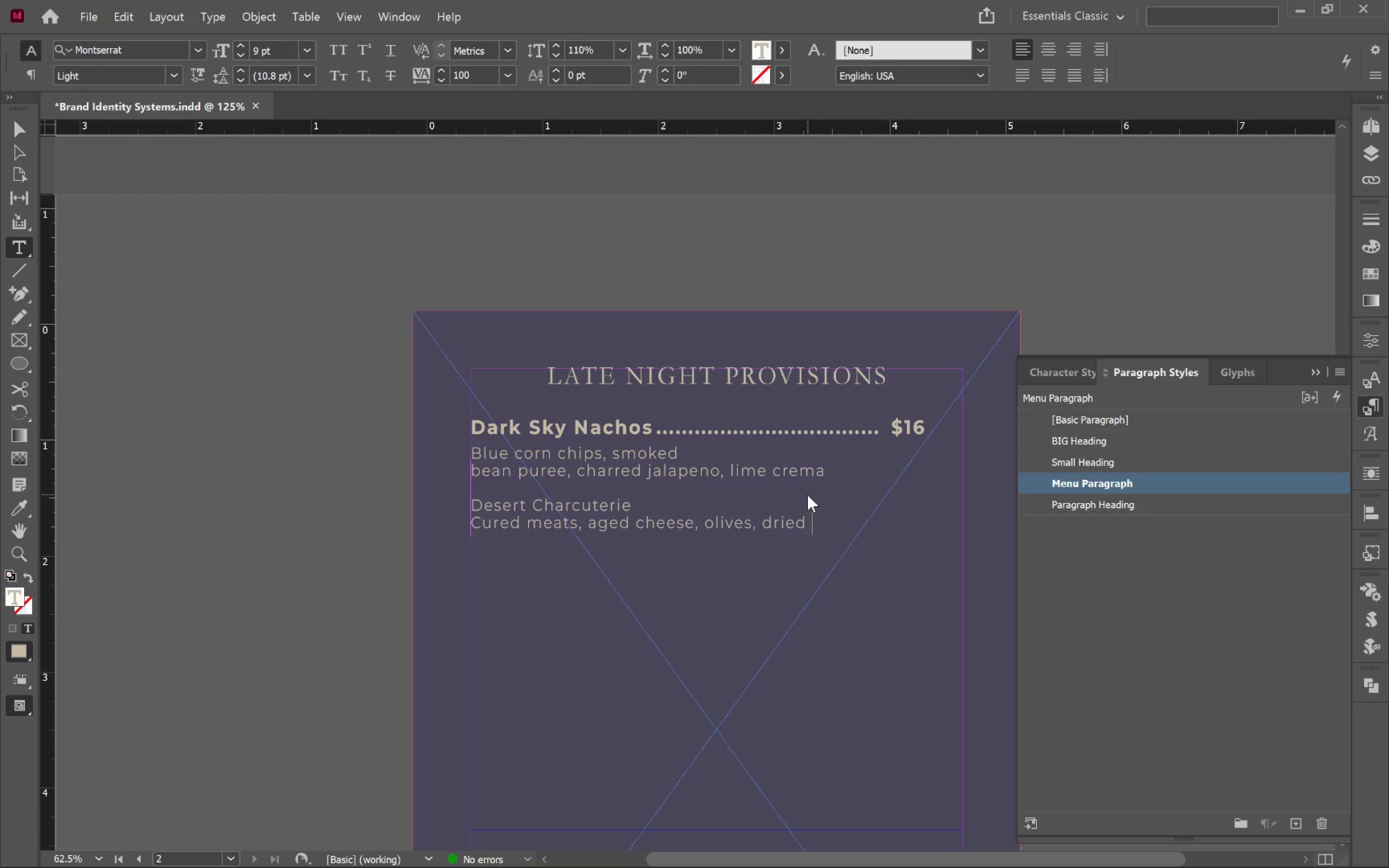 
type(figs)
 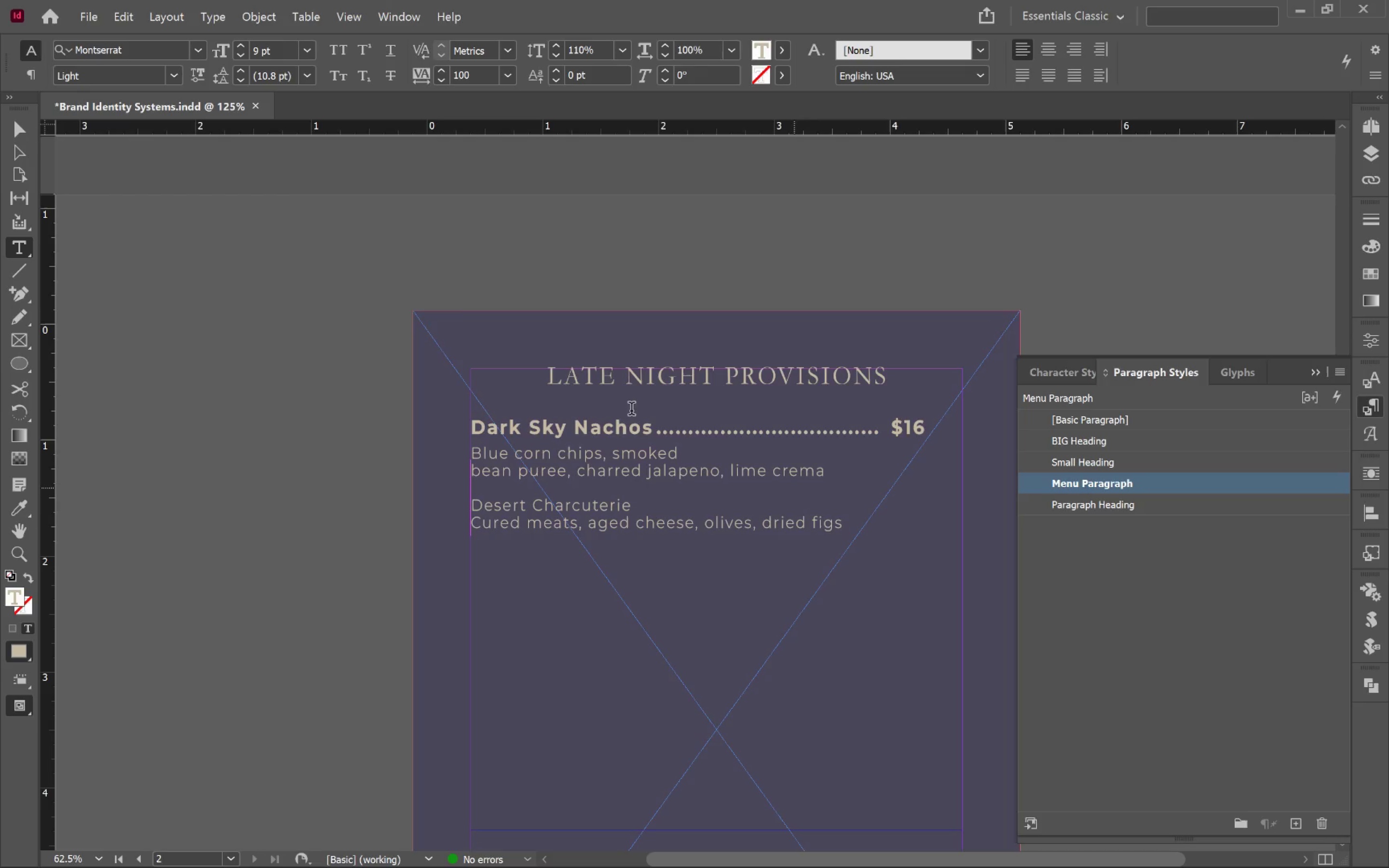 
wait(5.47)
 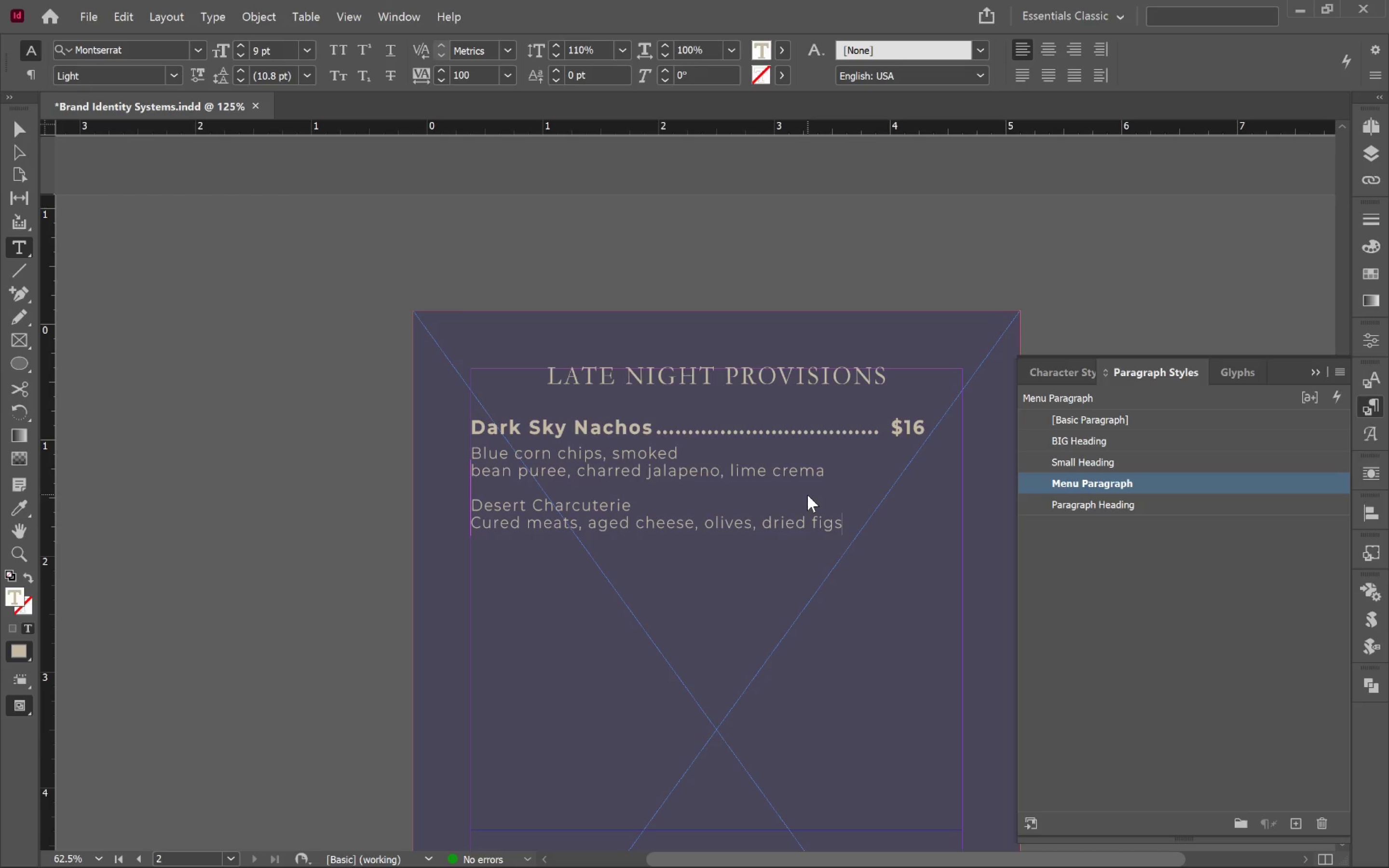 
left_click([735, 453])
 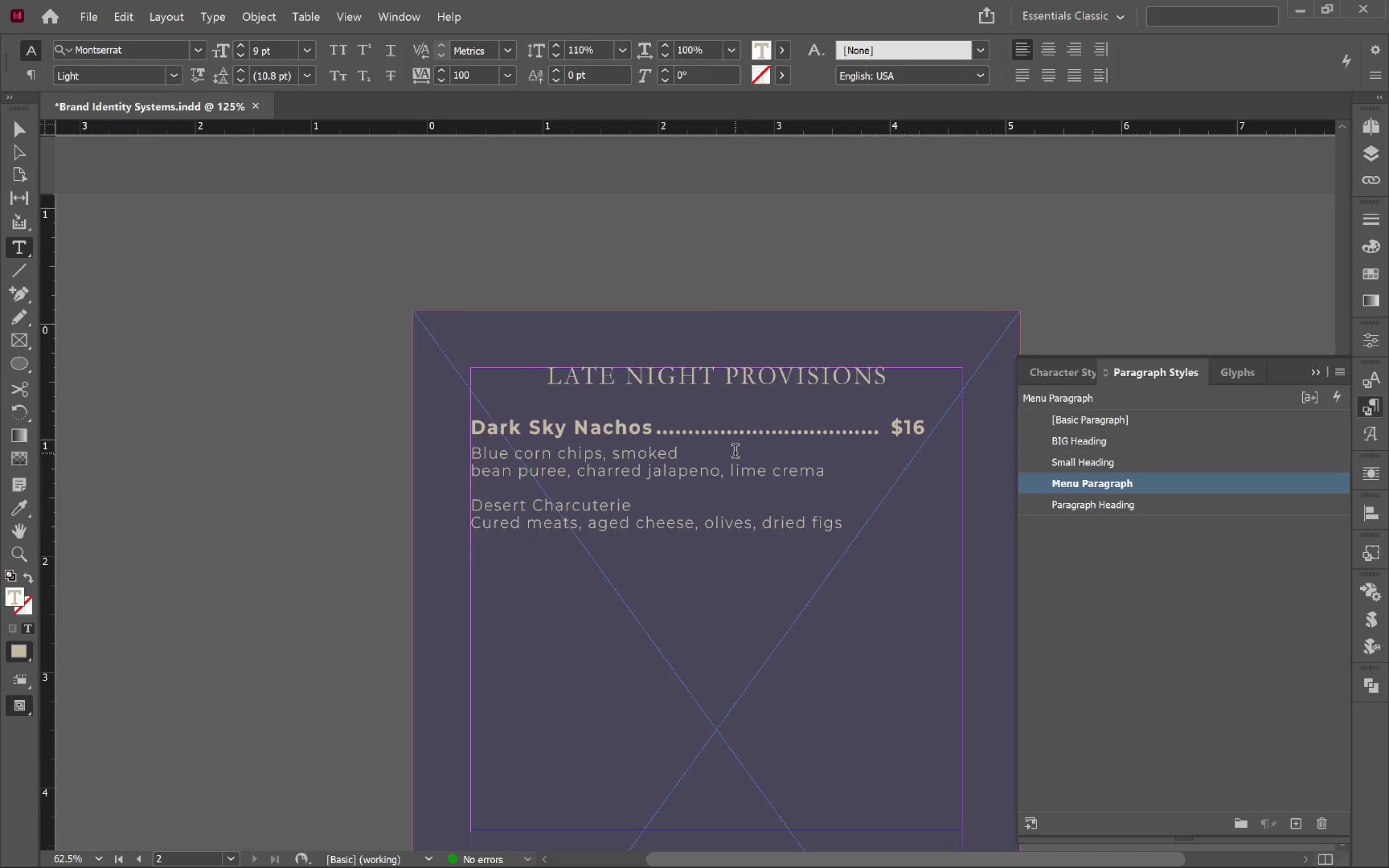 
key(Space)
 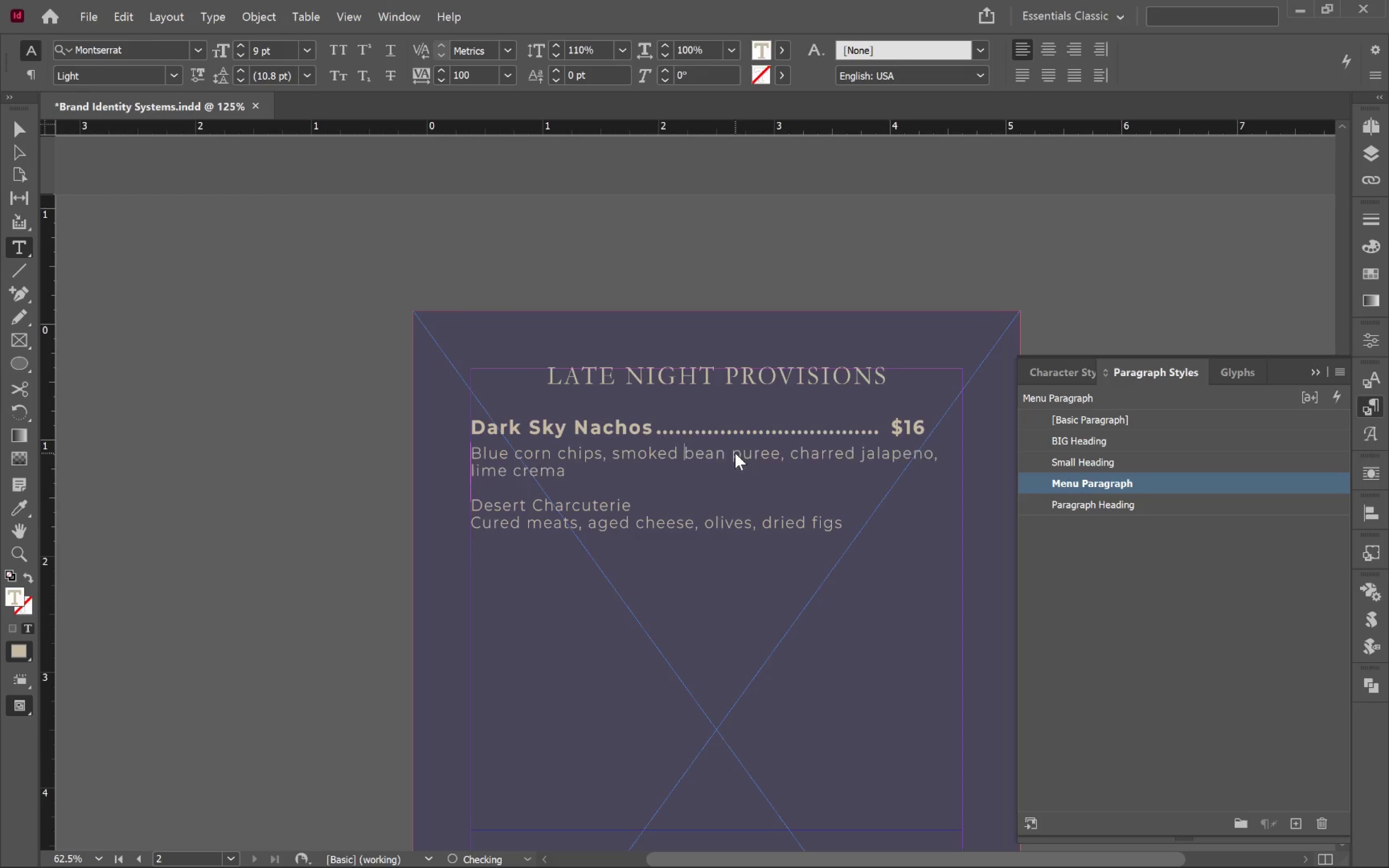 
key(Delete)
 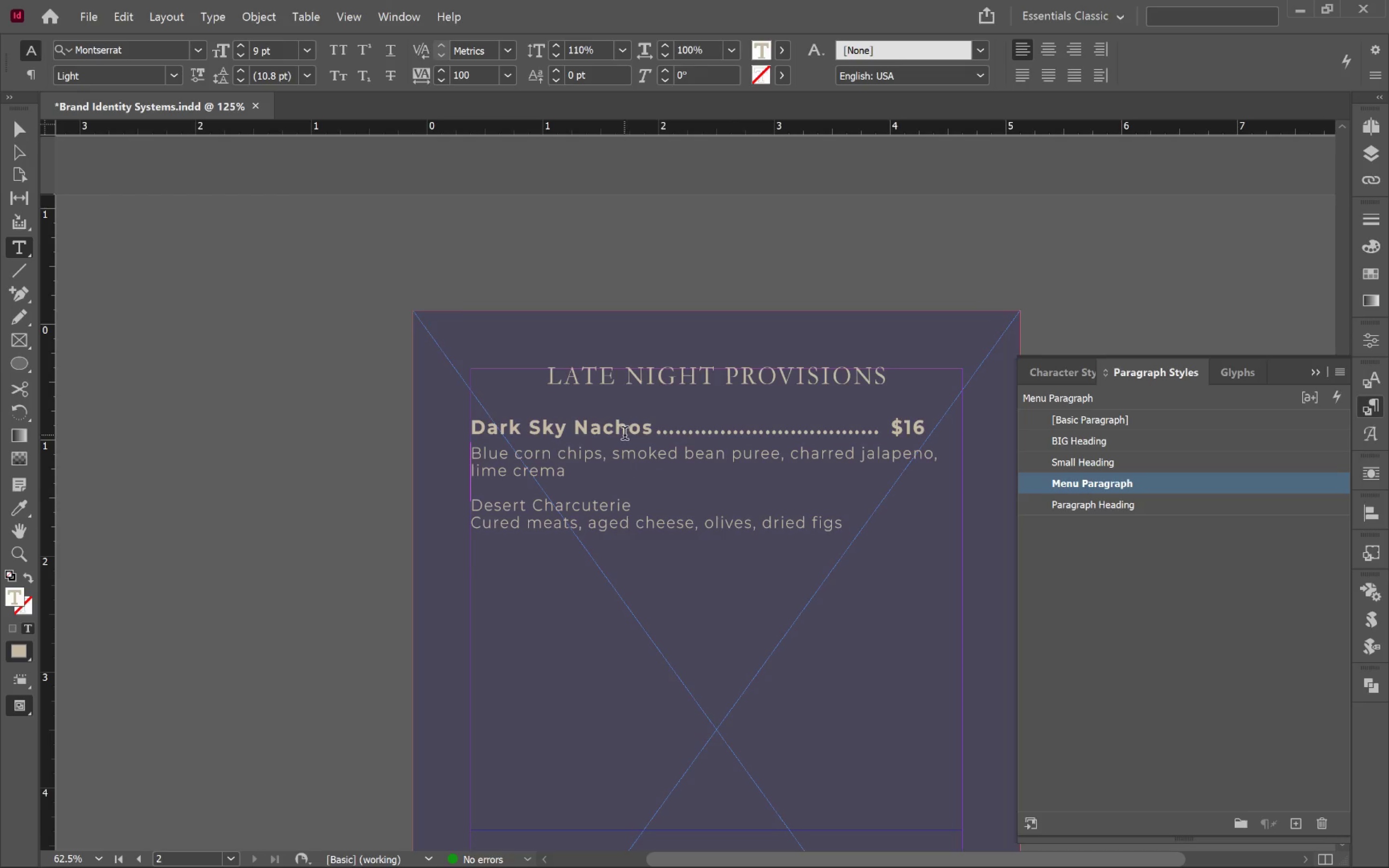 
right_click([1187, 501])
 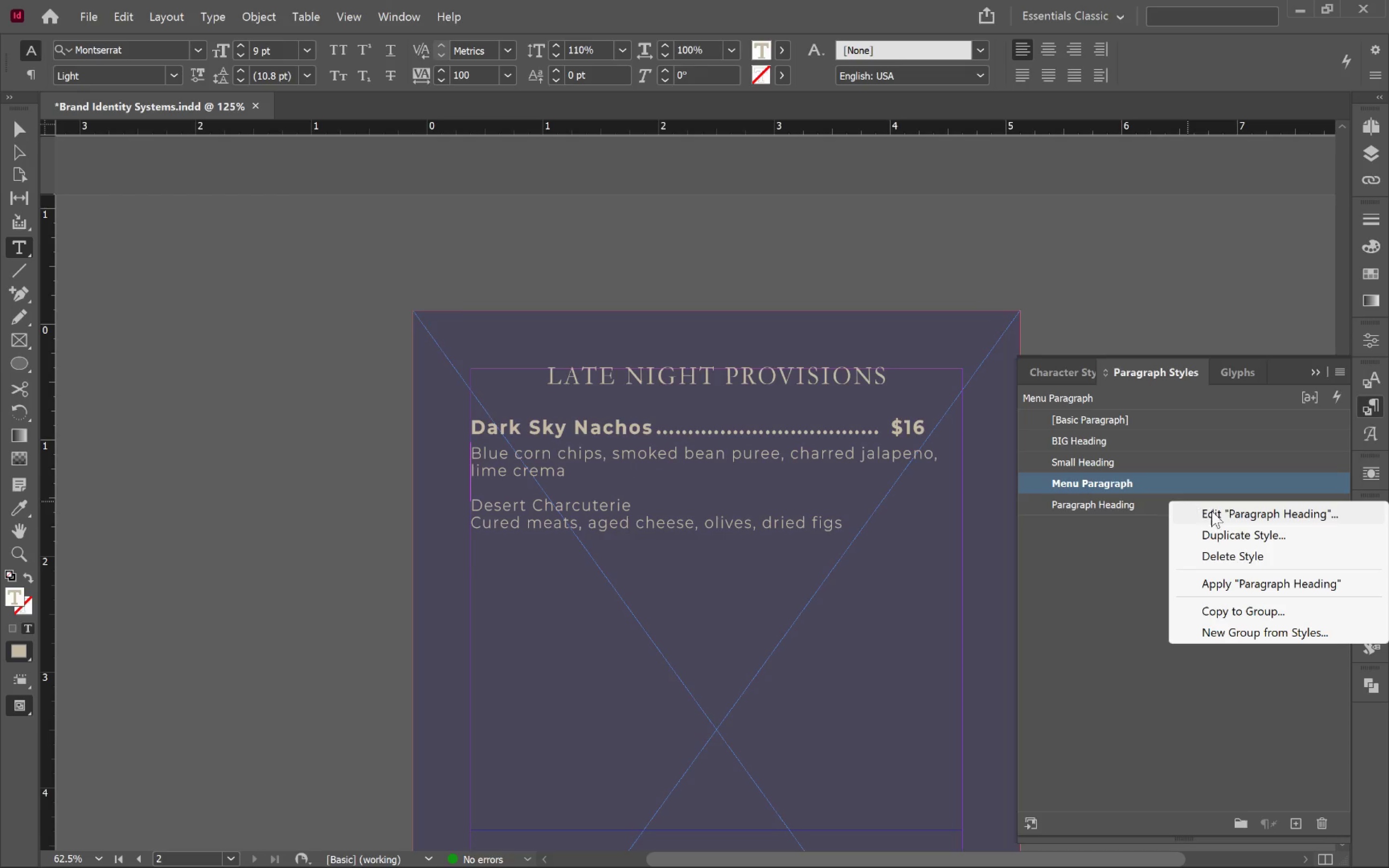 
left_click([1229, 512])
 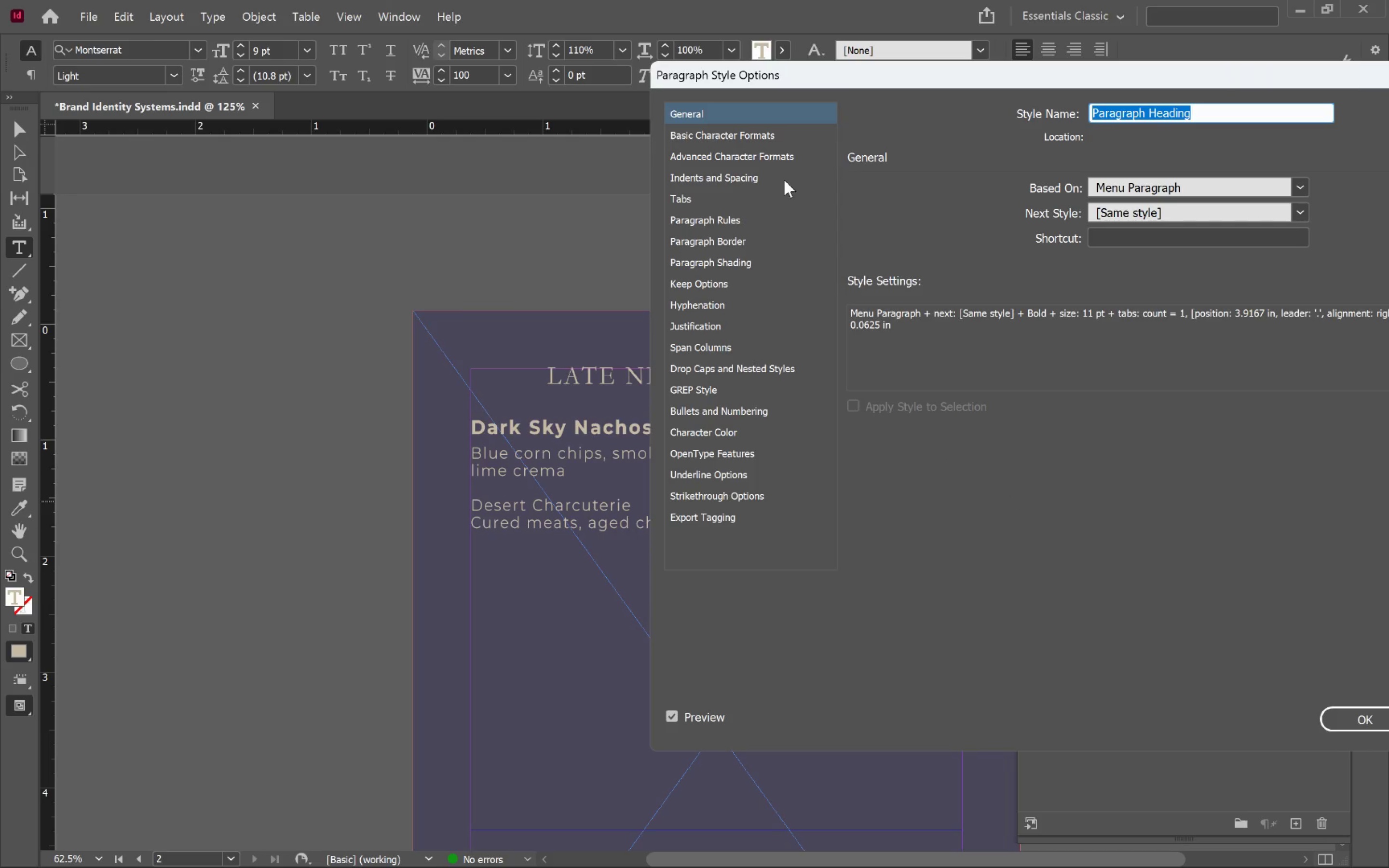 
left_click([761, 177])
 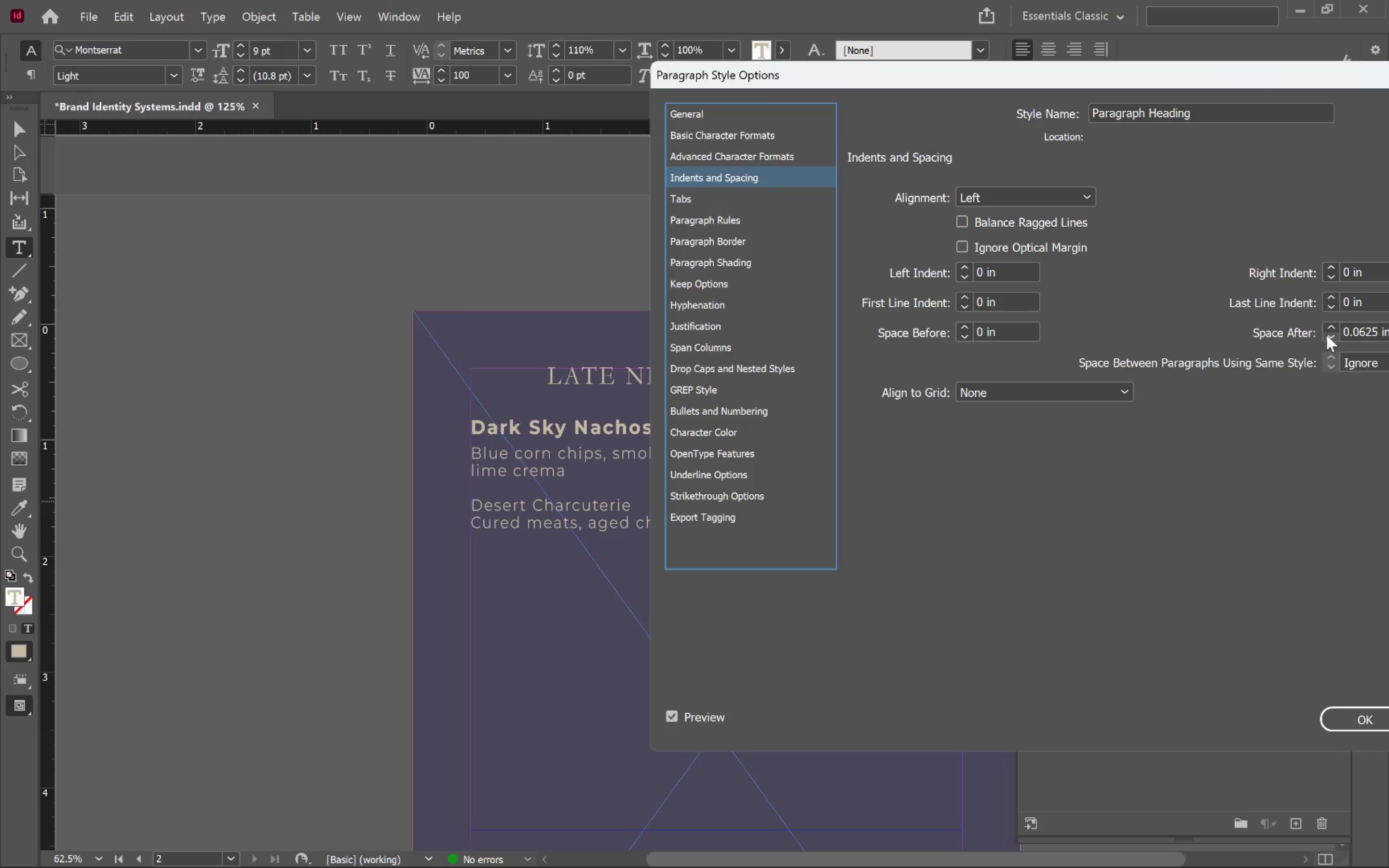 
left_click([1329, 331])
 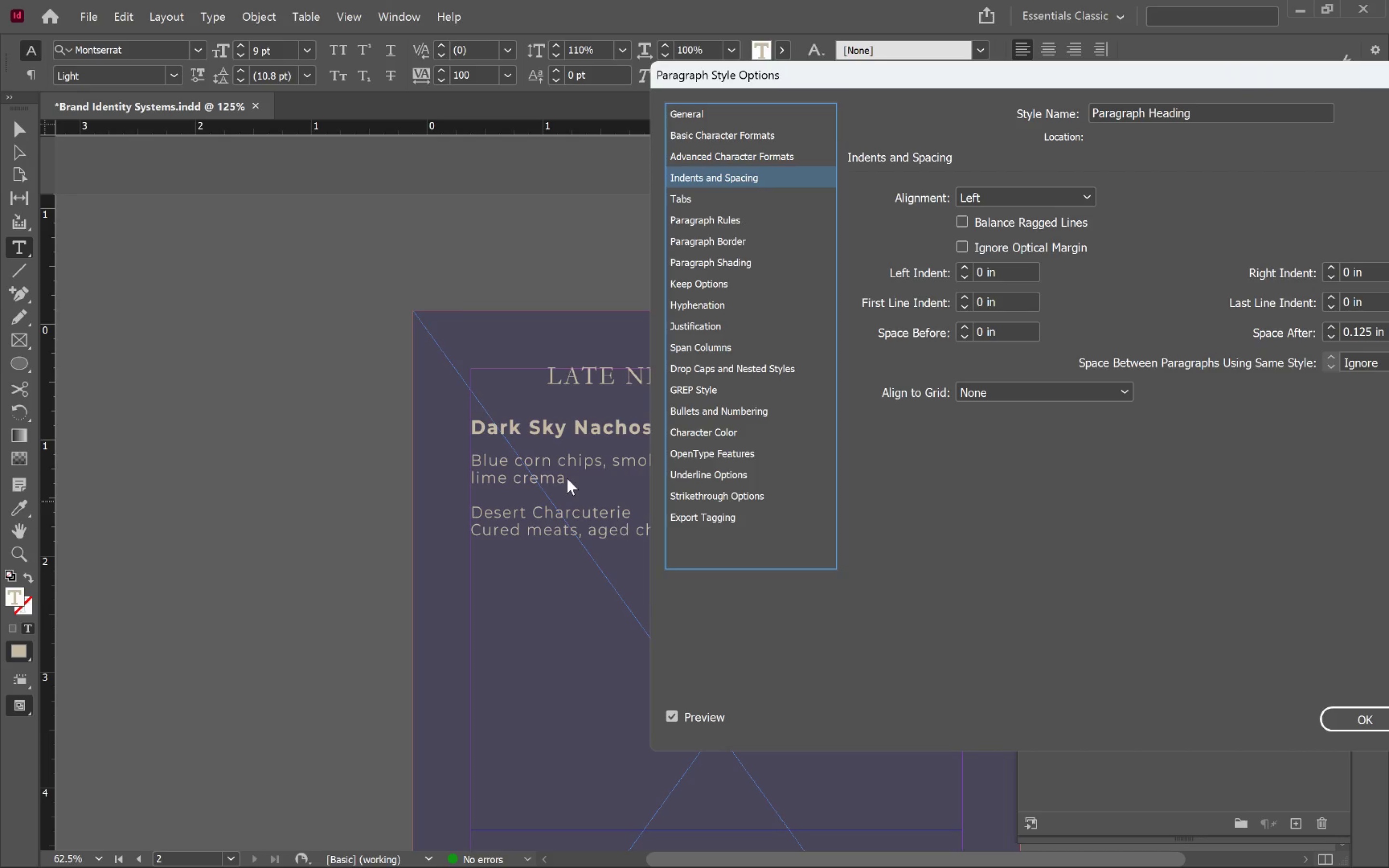 
wait(5.23)
 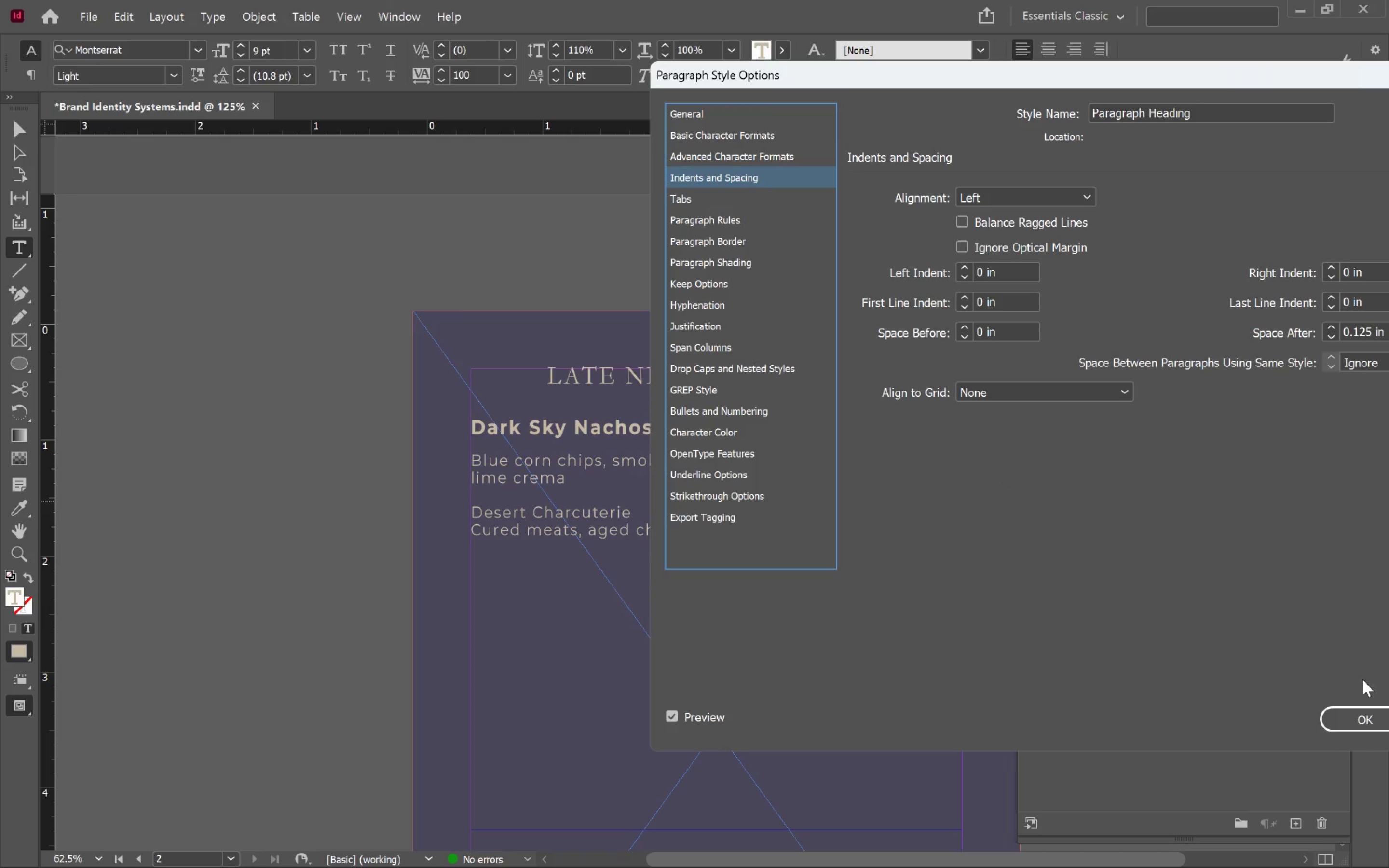 
left_click([1349, 716])
 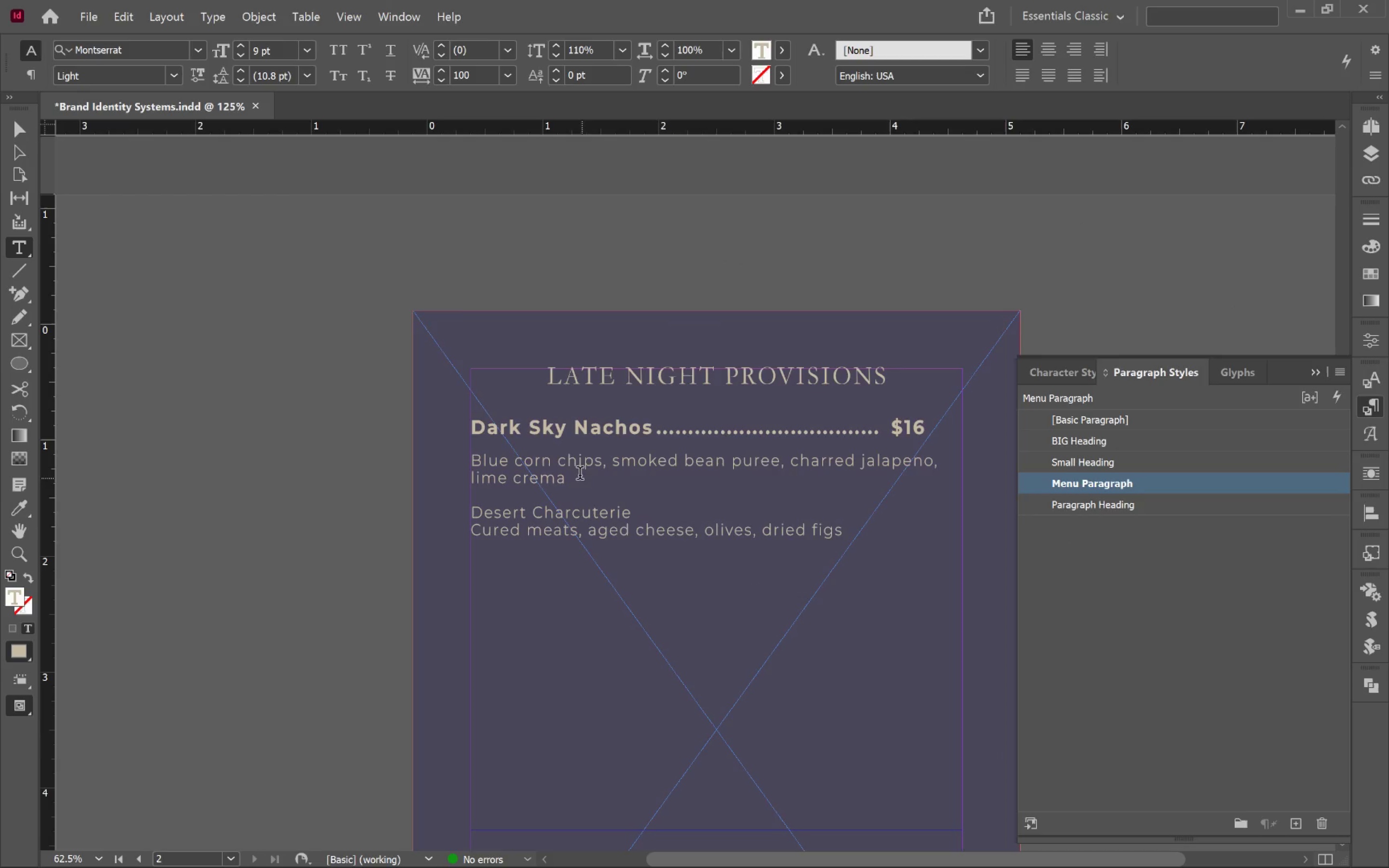 
left_click([579, 465])
 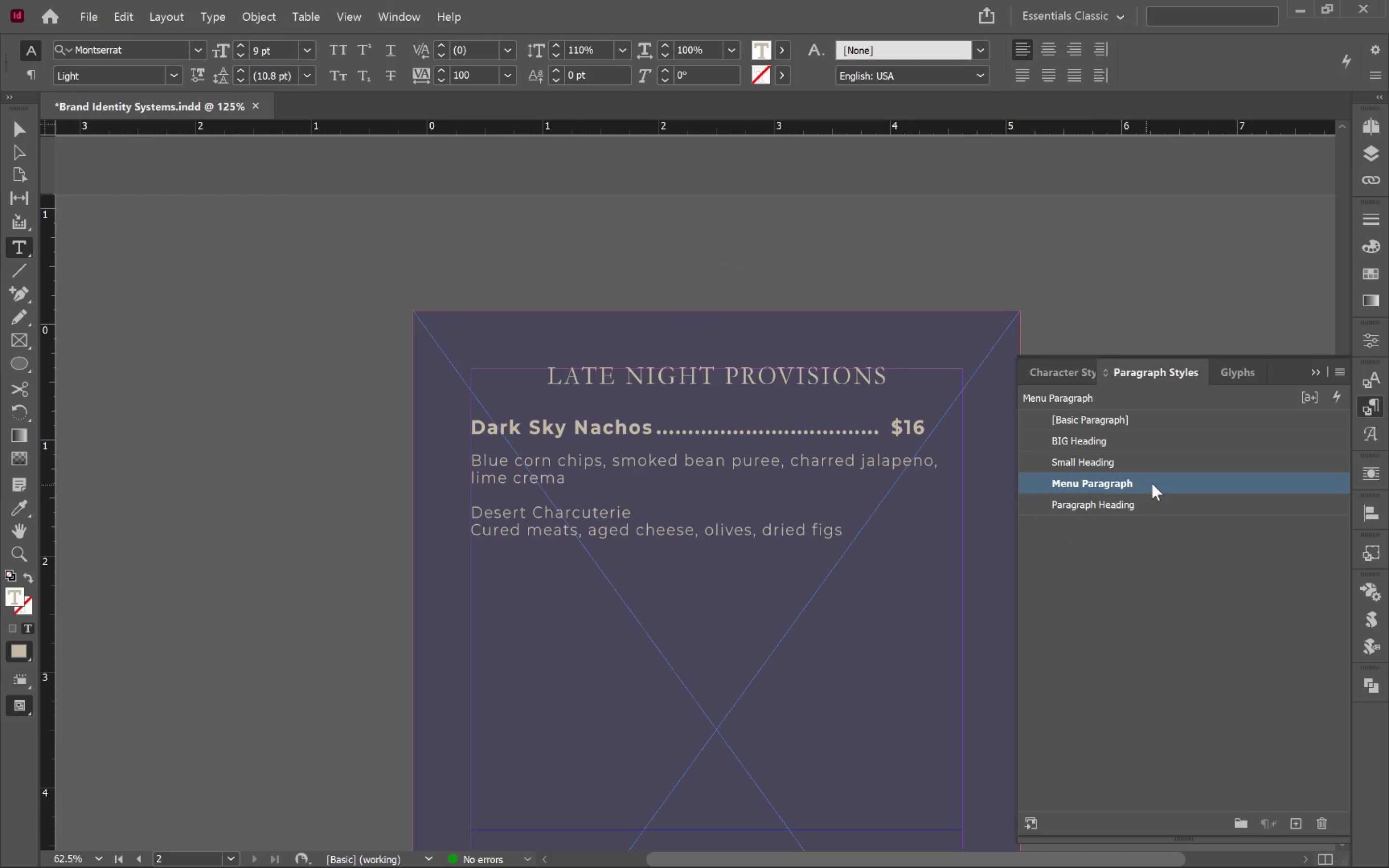 
left_click([1200, 495])
 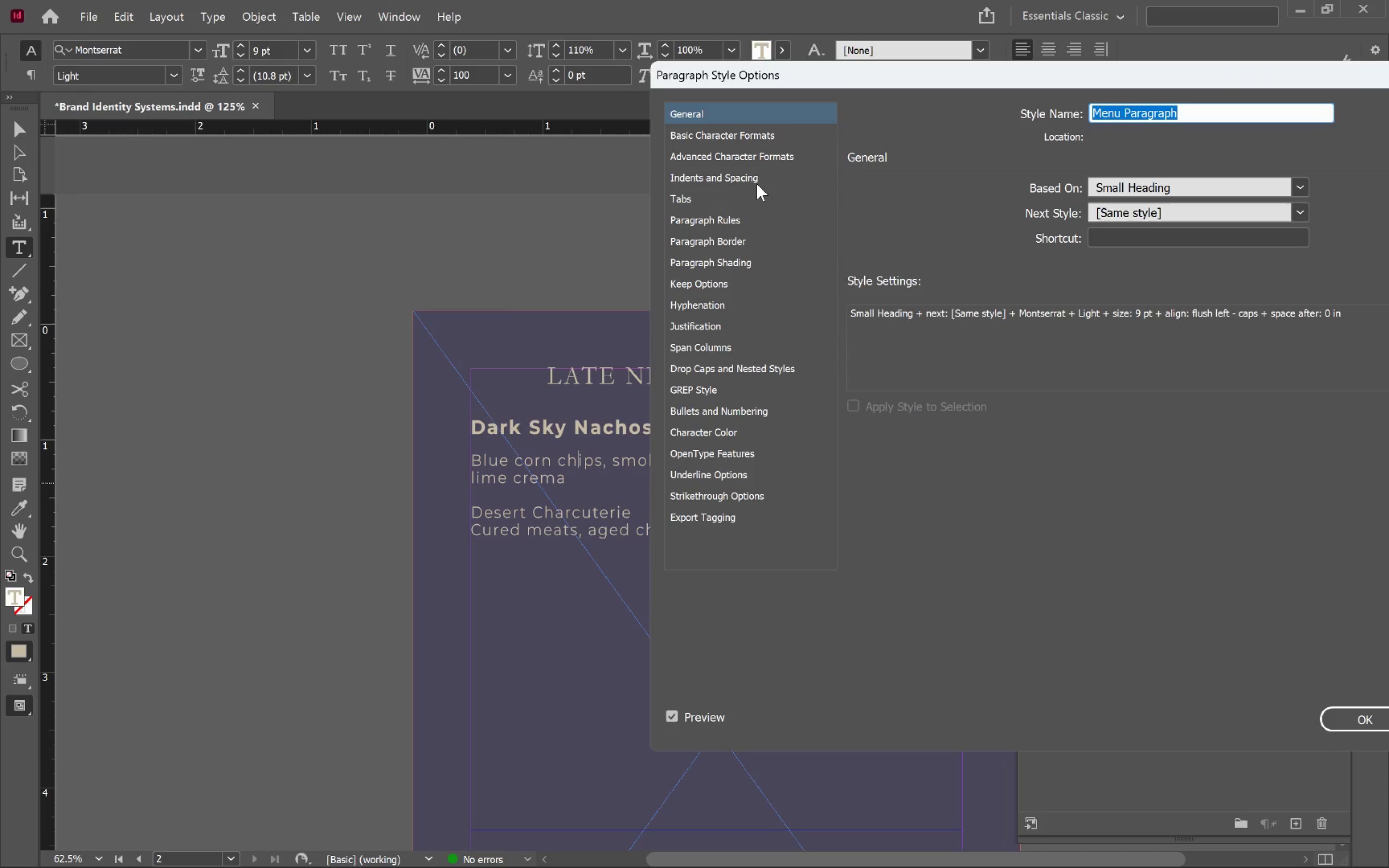 
left_click([758, 173])
 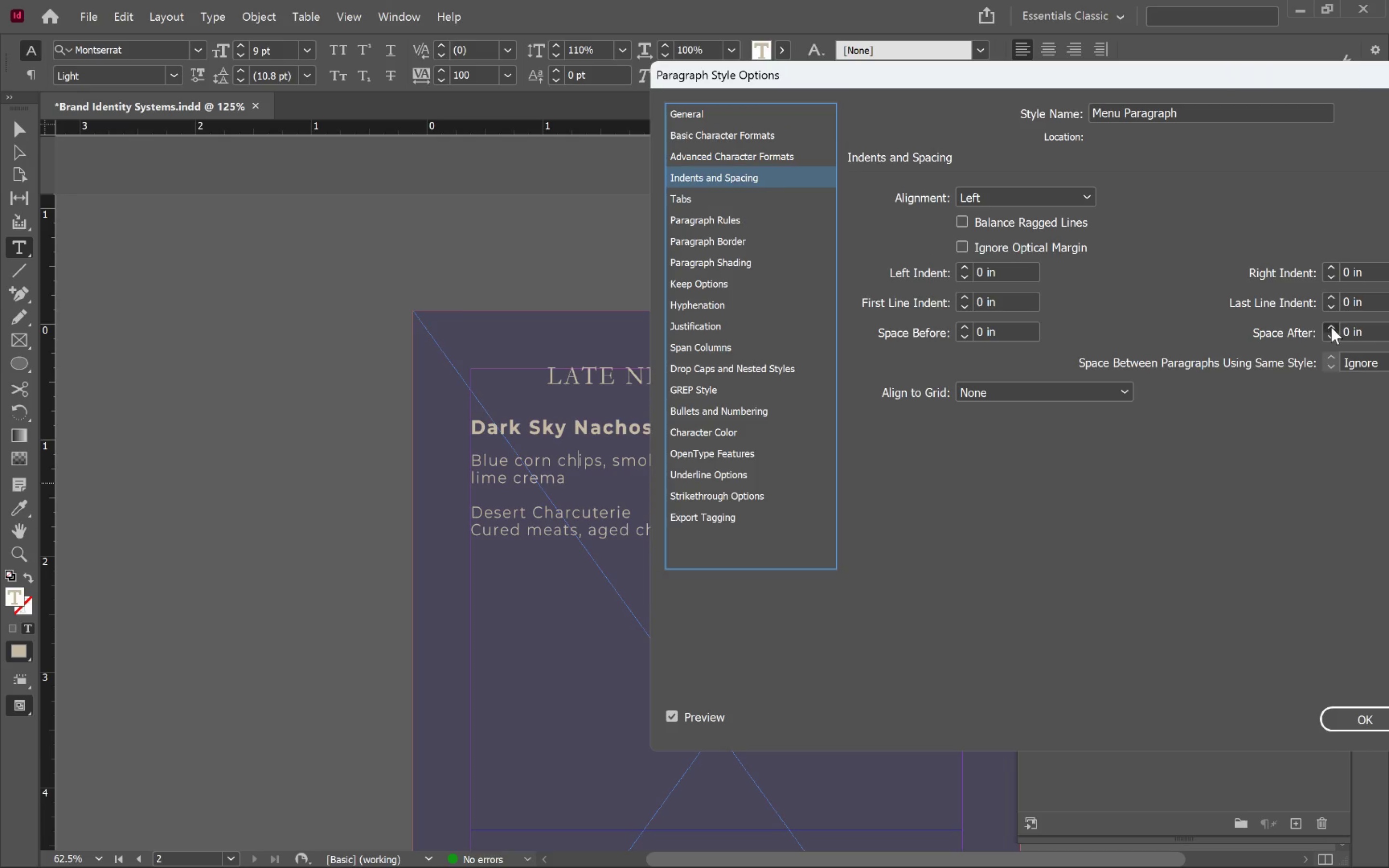 
double_click([1331, 327])
 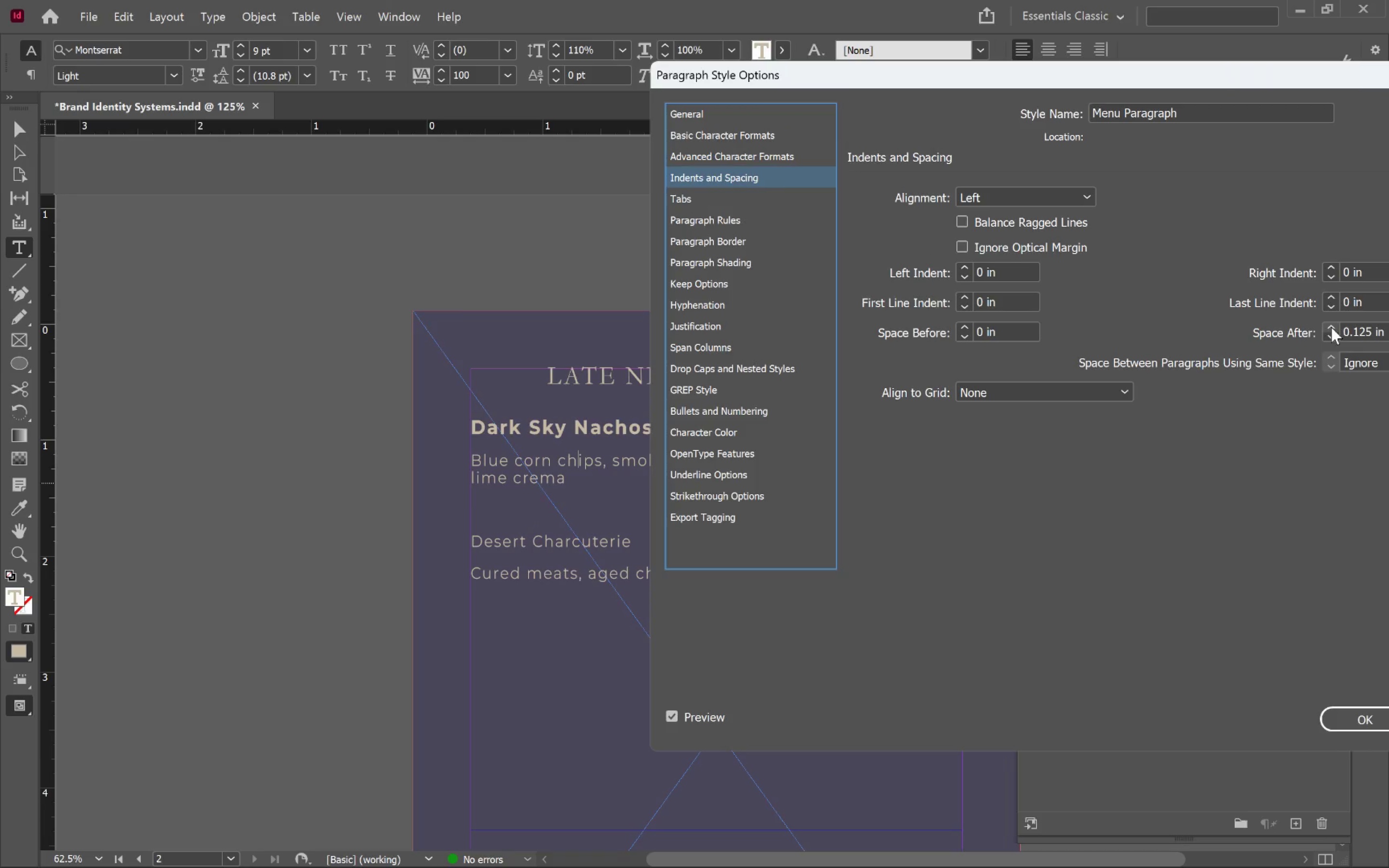 
left_click([1331, 327])
 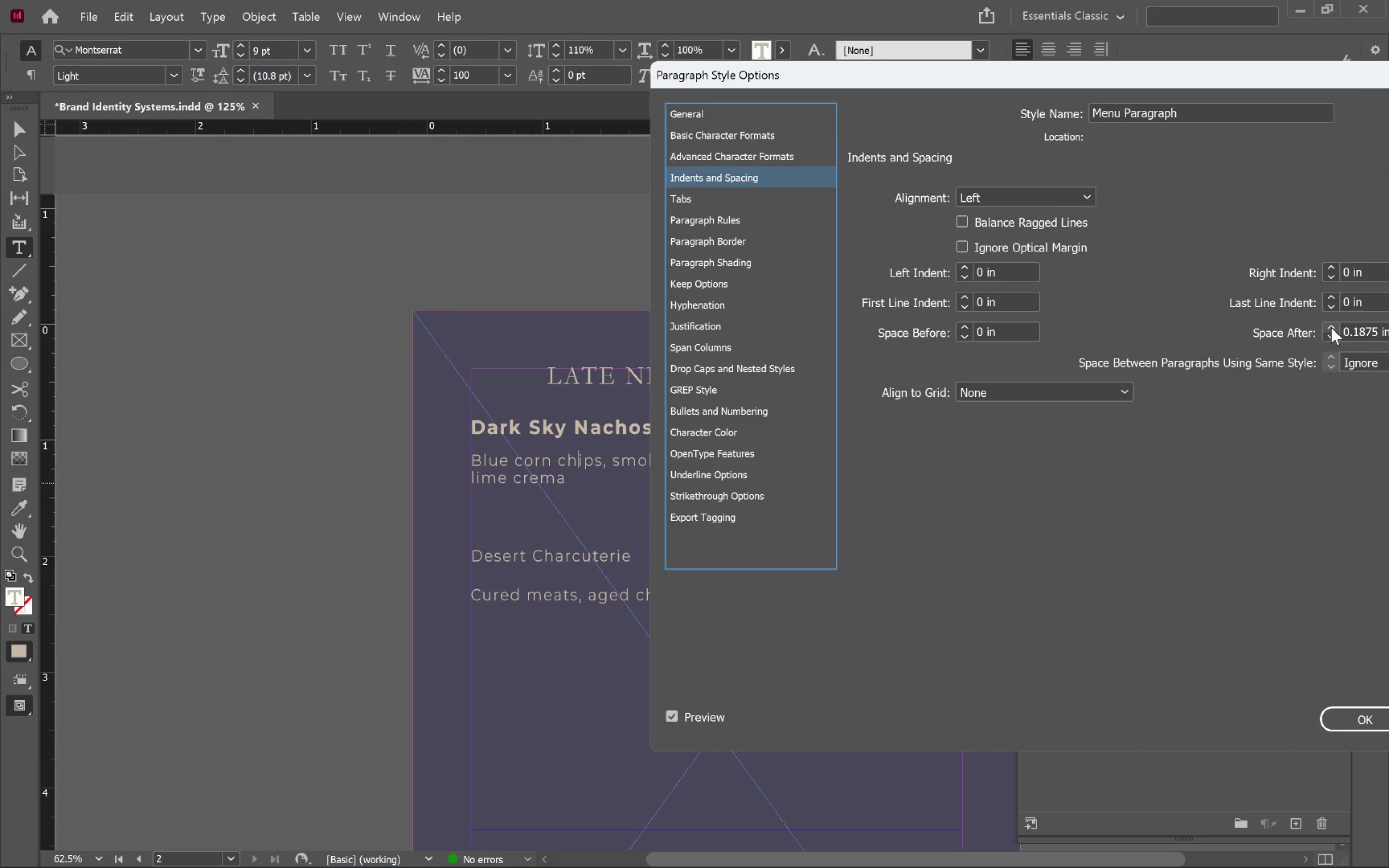 
left_click([1346, 709])
 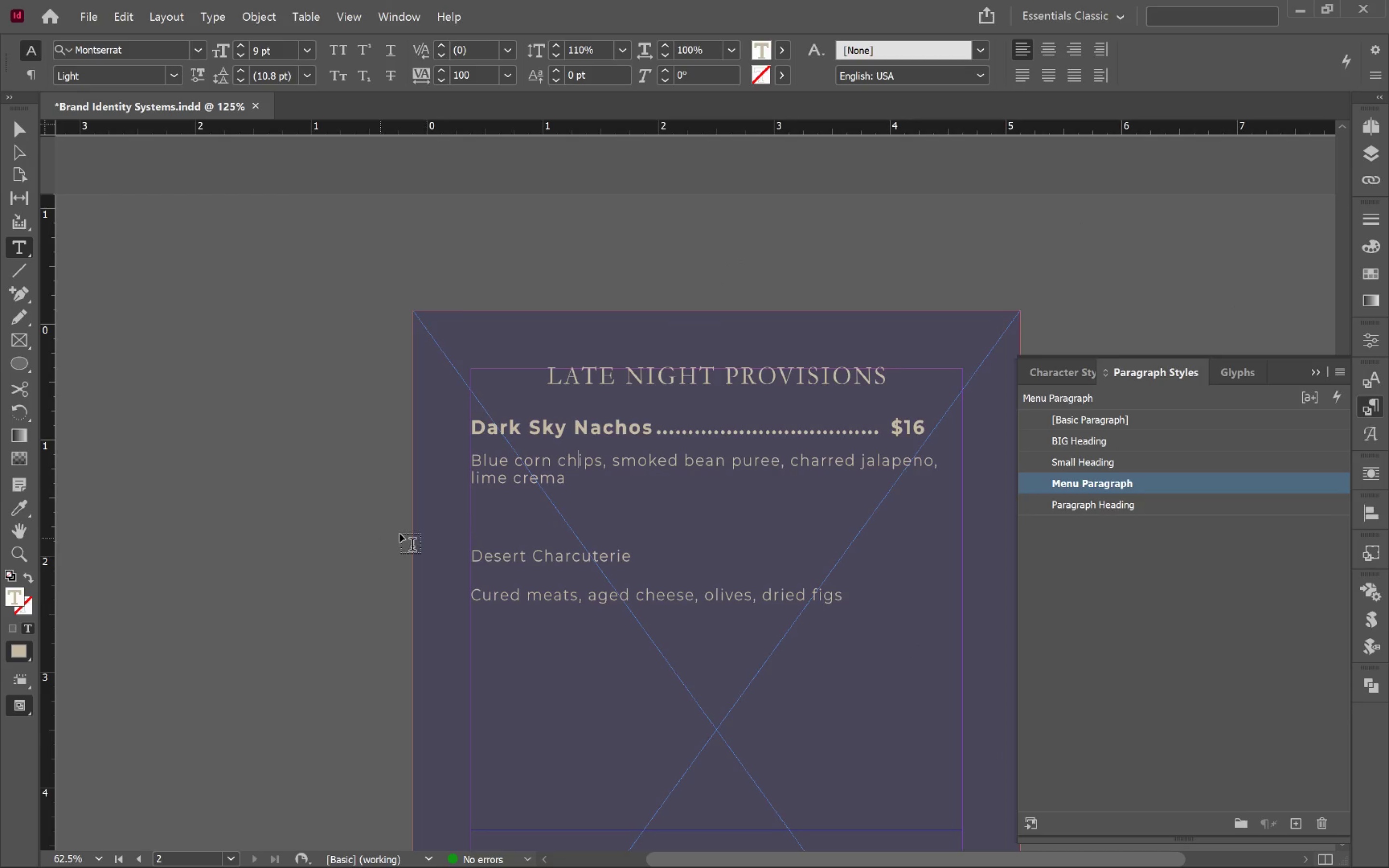 
left_click([507, 527])
 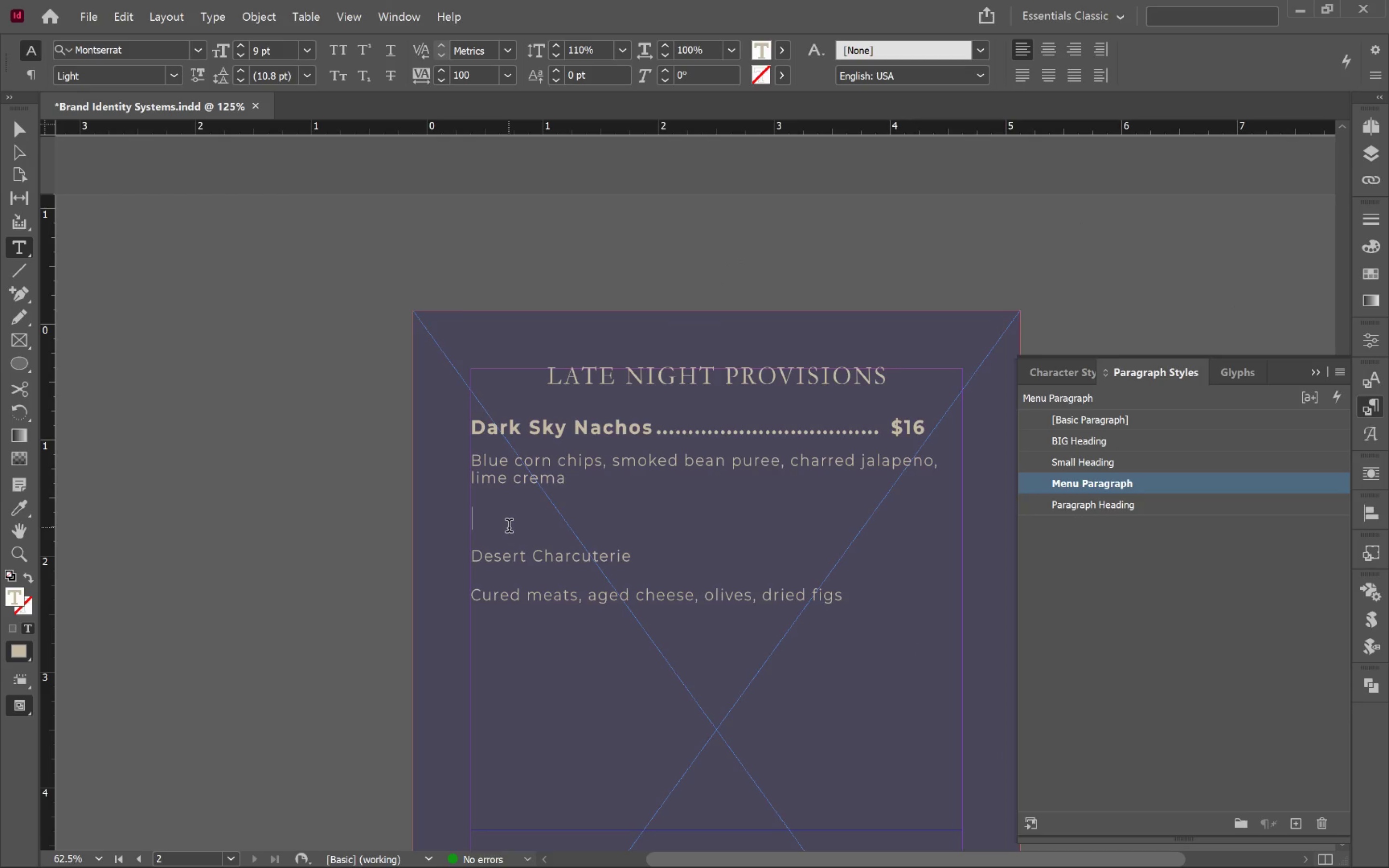 
key(Backspace)
 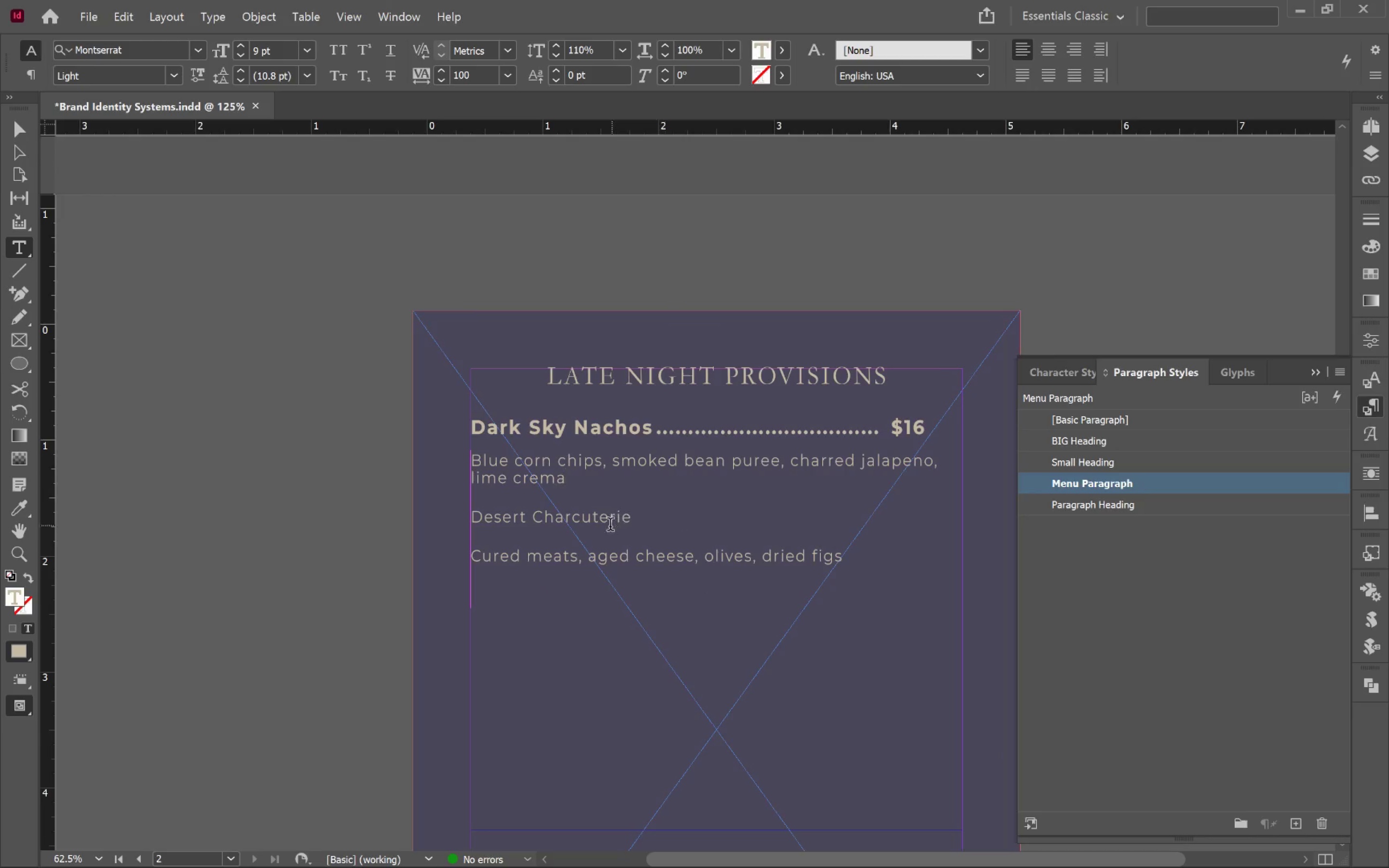 
left_click([572, 521])
 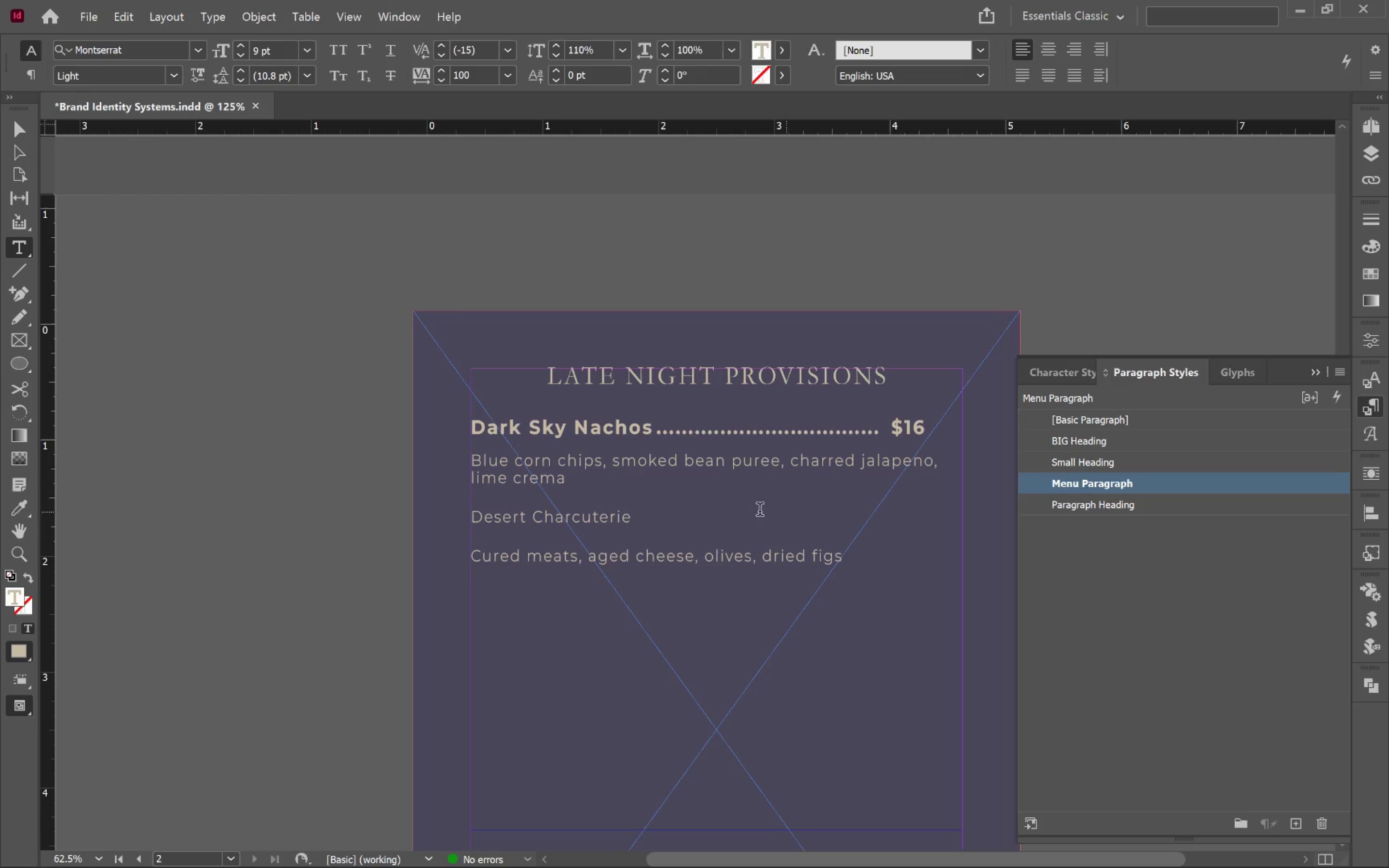 
left_click([679, 524])
 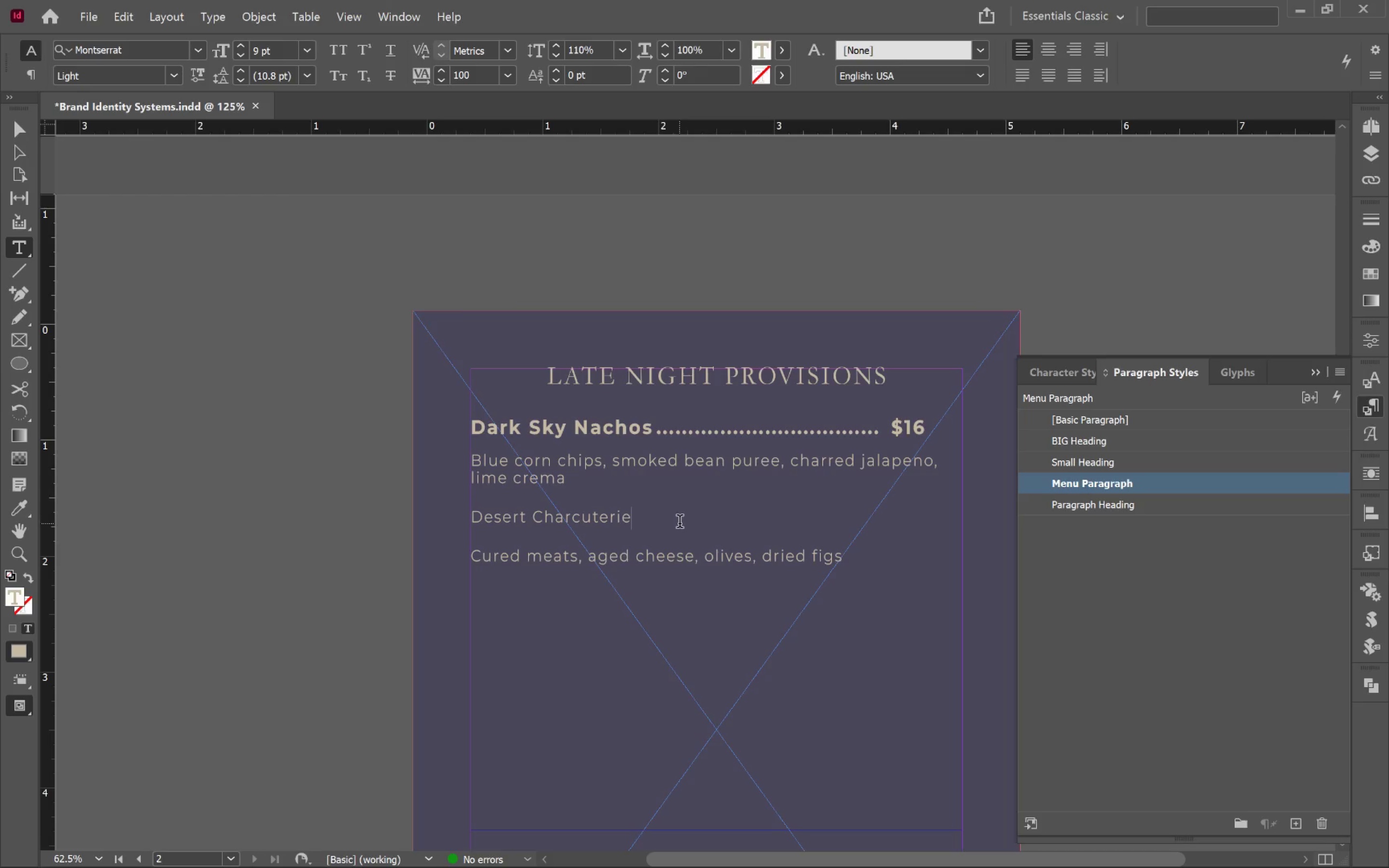 
key(Tab)
 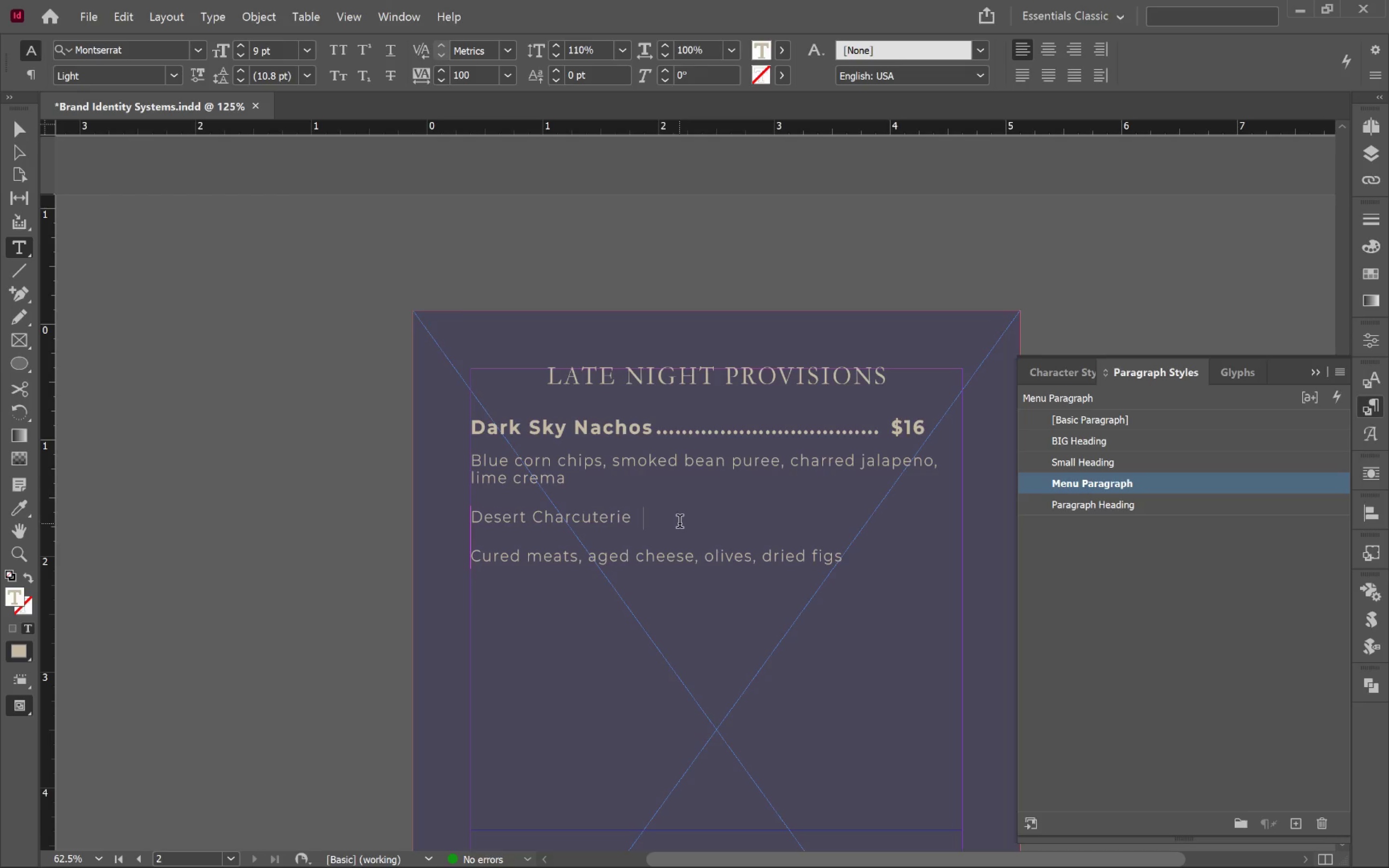 
type($18)
 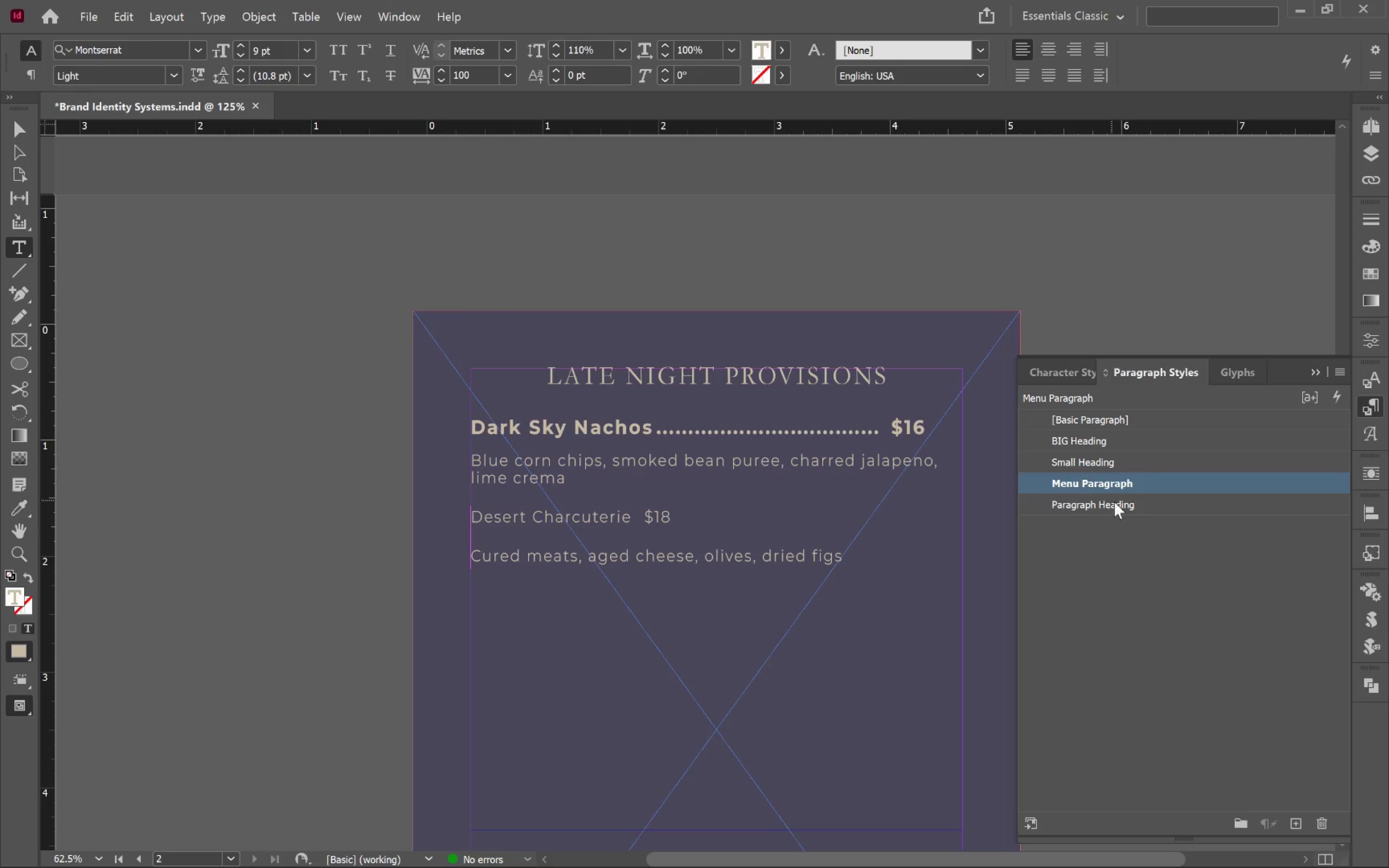 
left_click([1087, 506])
 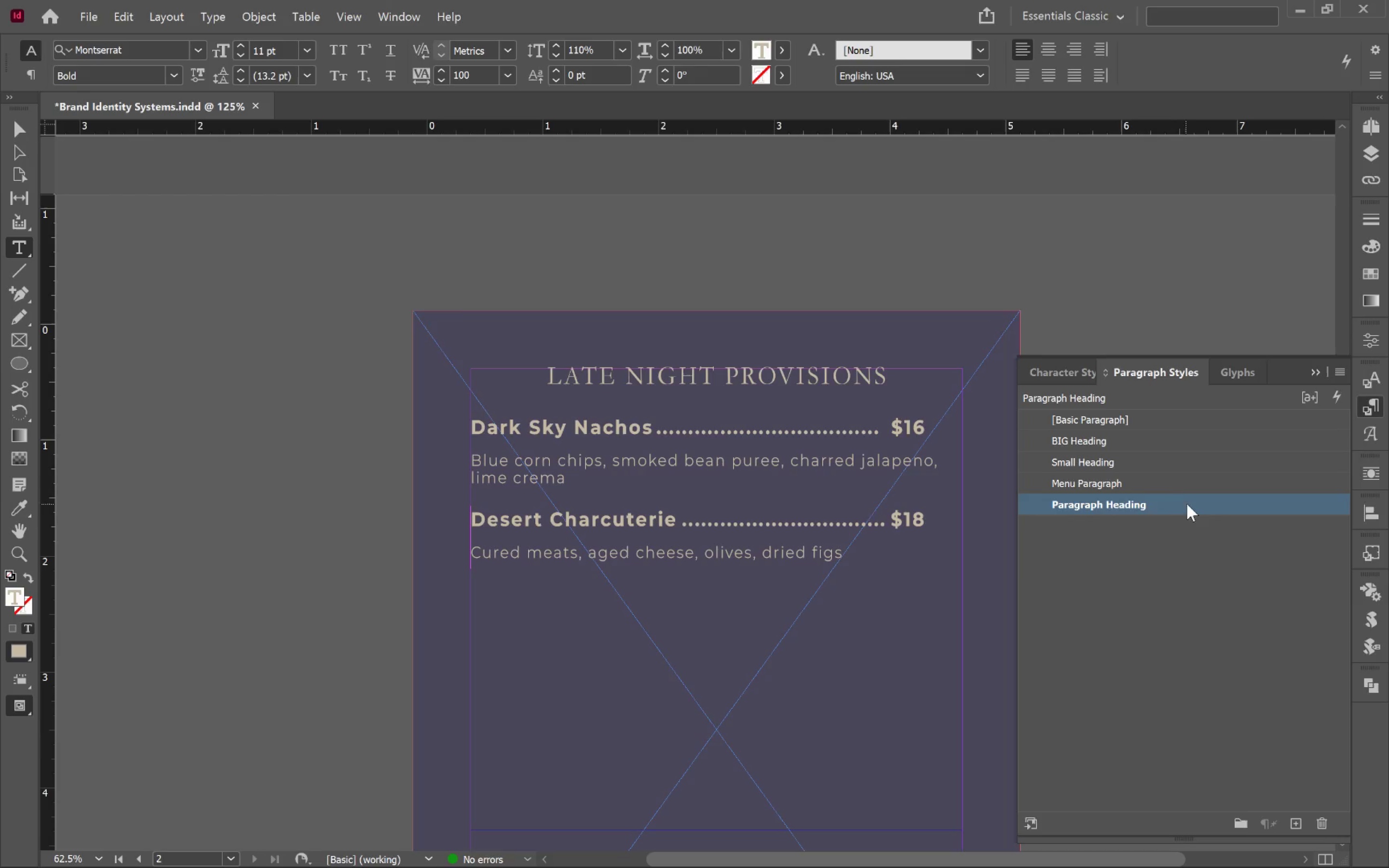 
left_click([1250, 513])
 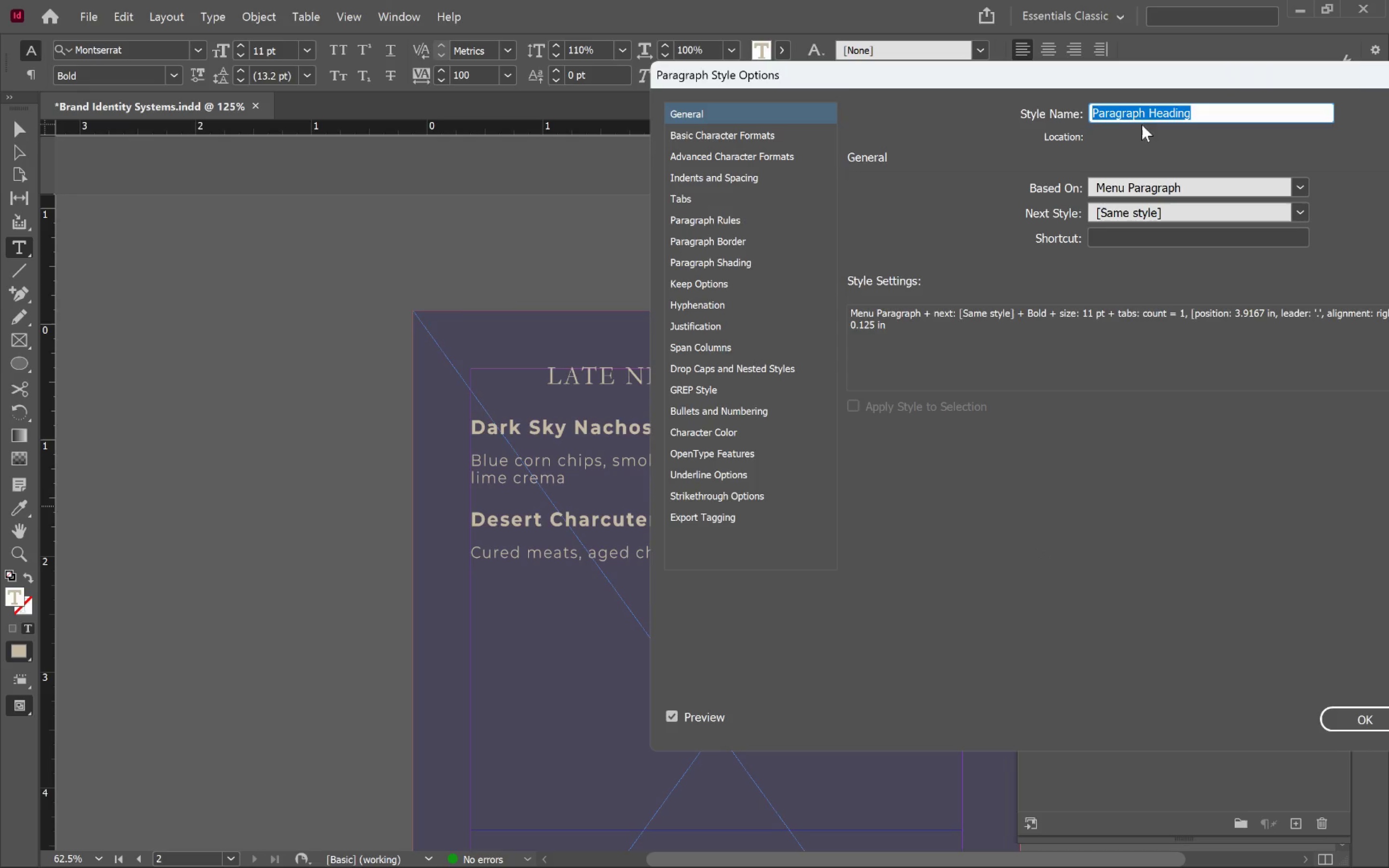 
left_click([1143, 112])
 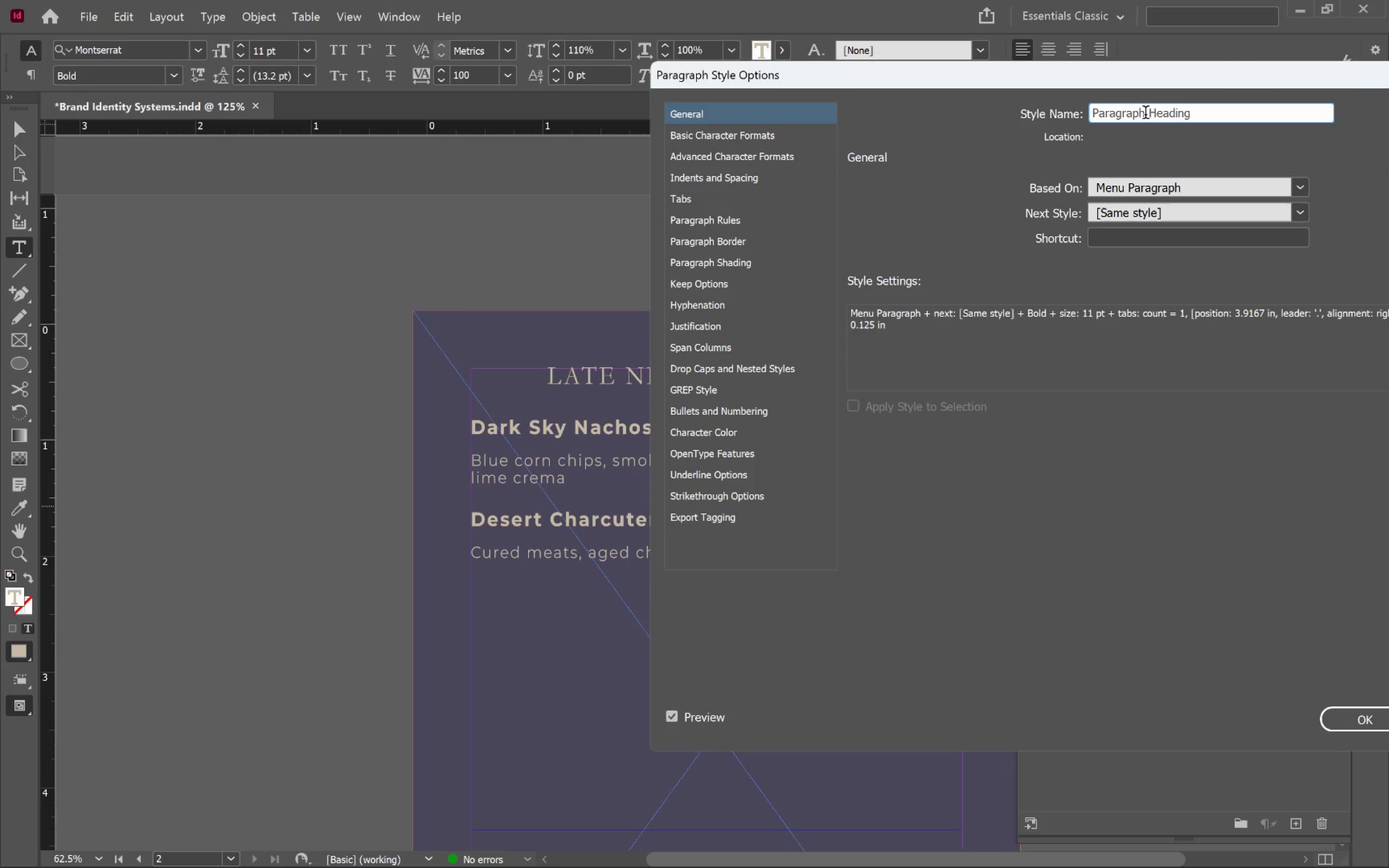 
left_click_drag(start_coordinate=[1145, 113], to_coordinate=[1092, 118])
 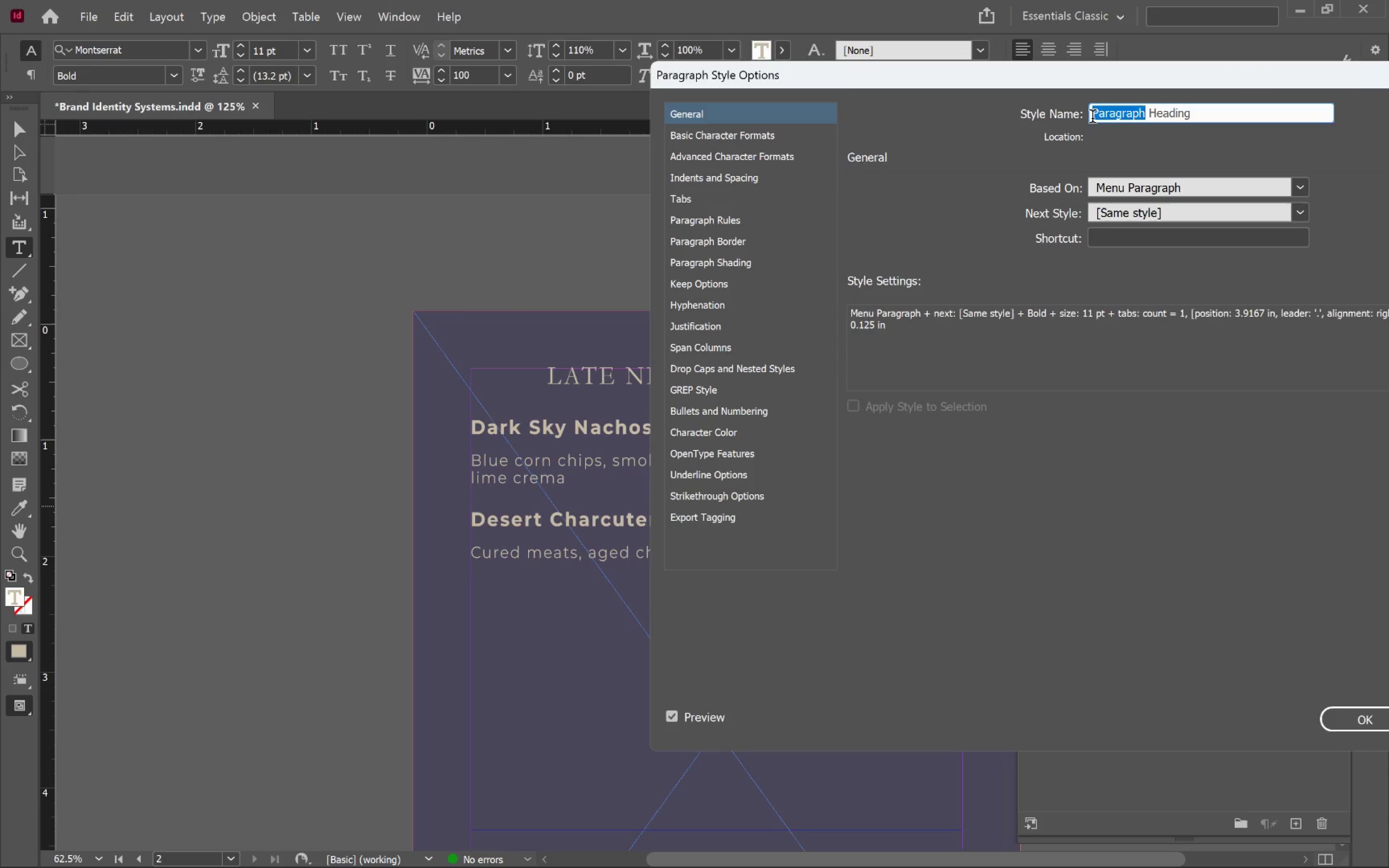 
type(Menu)
 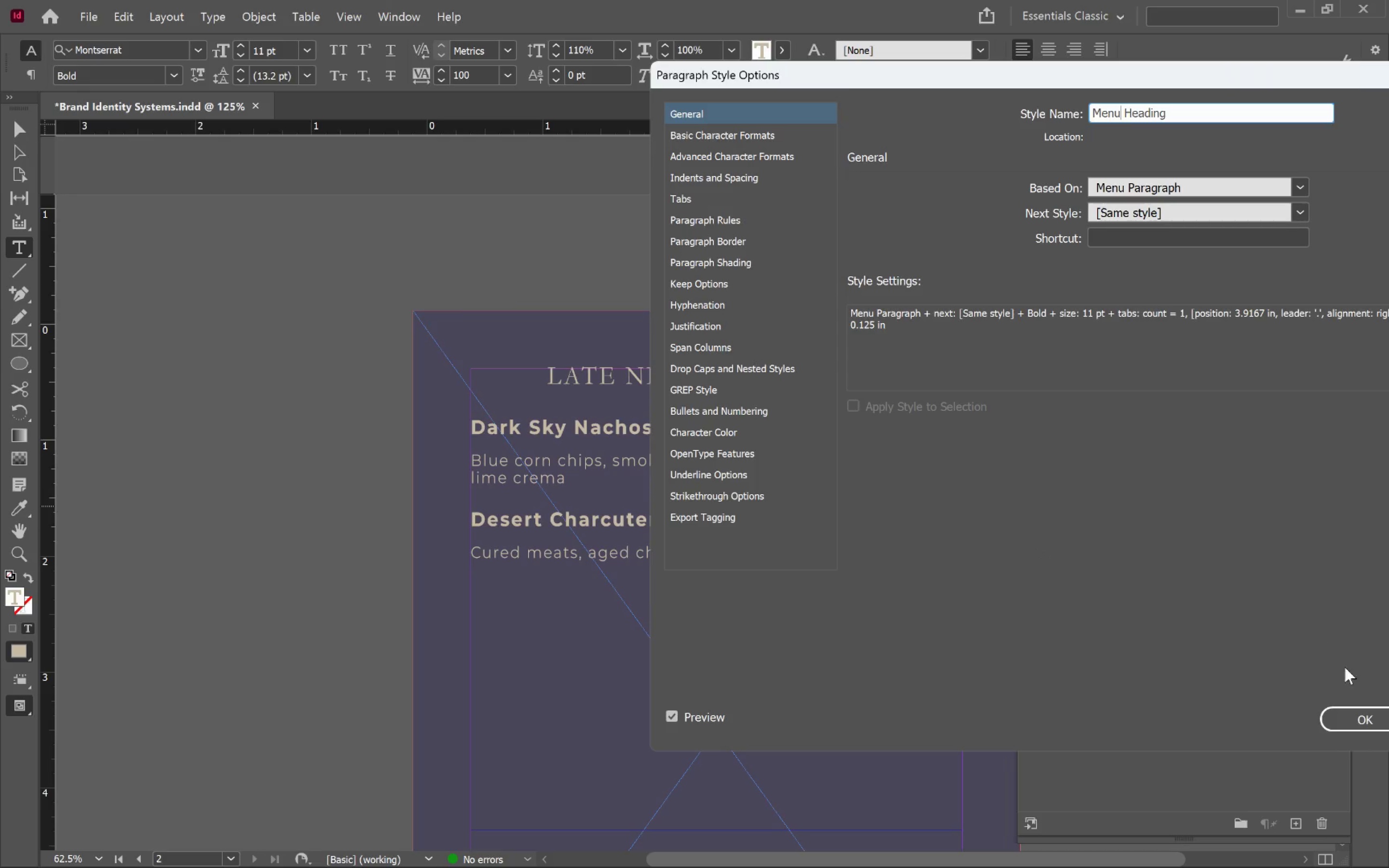 
left_click([1345, 715])
 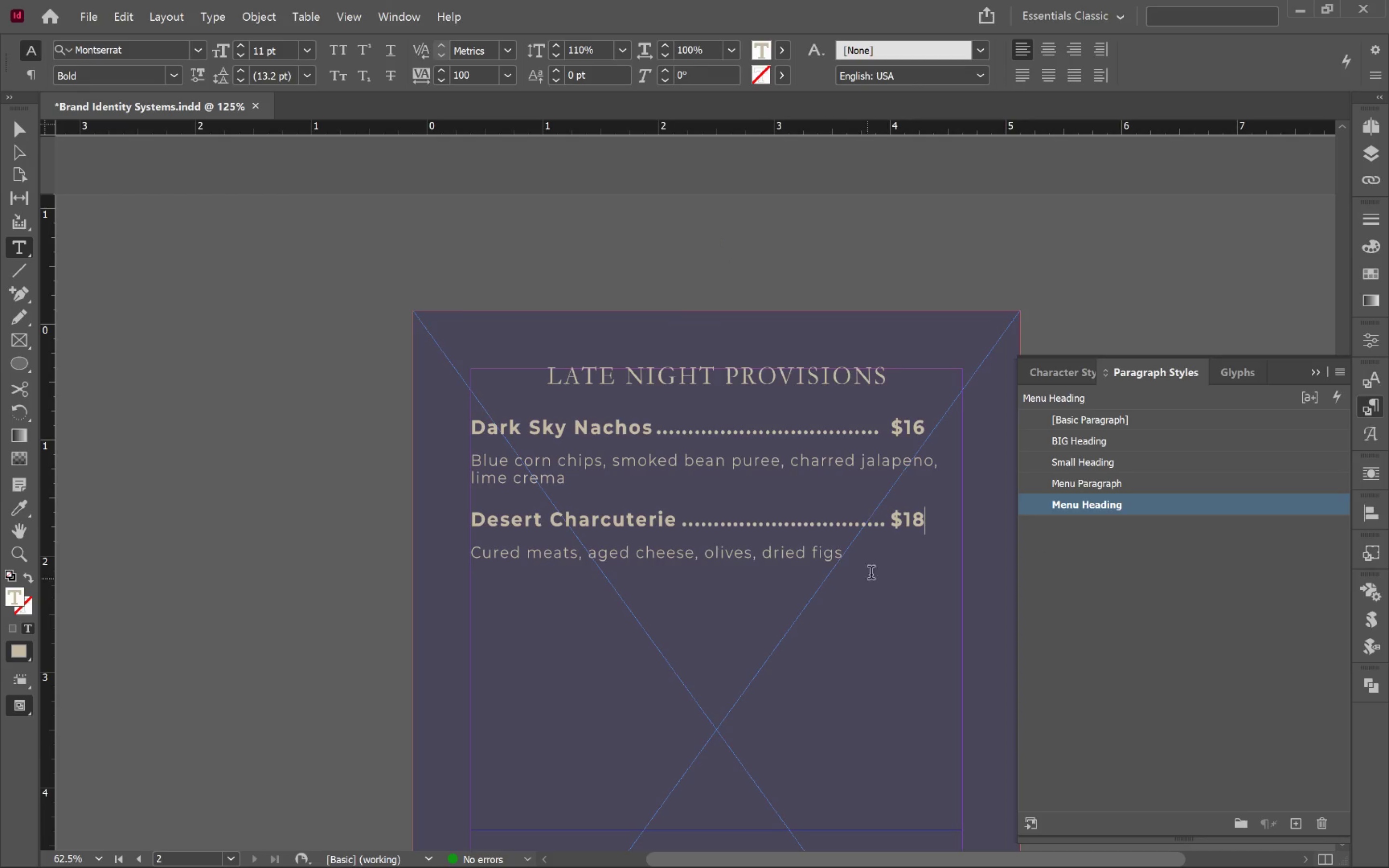 
left_click([882, 559])
 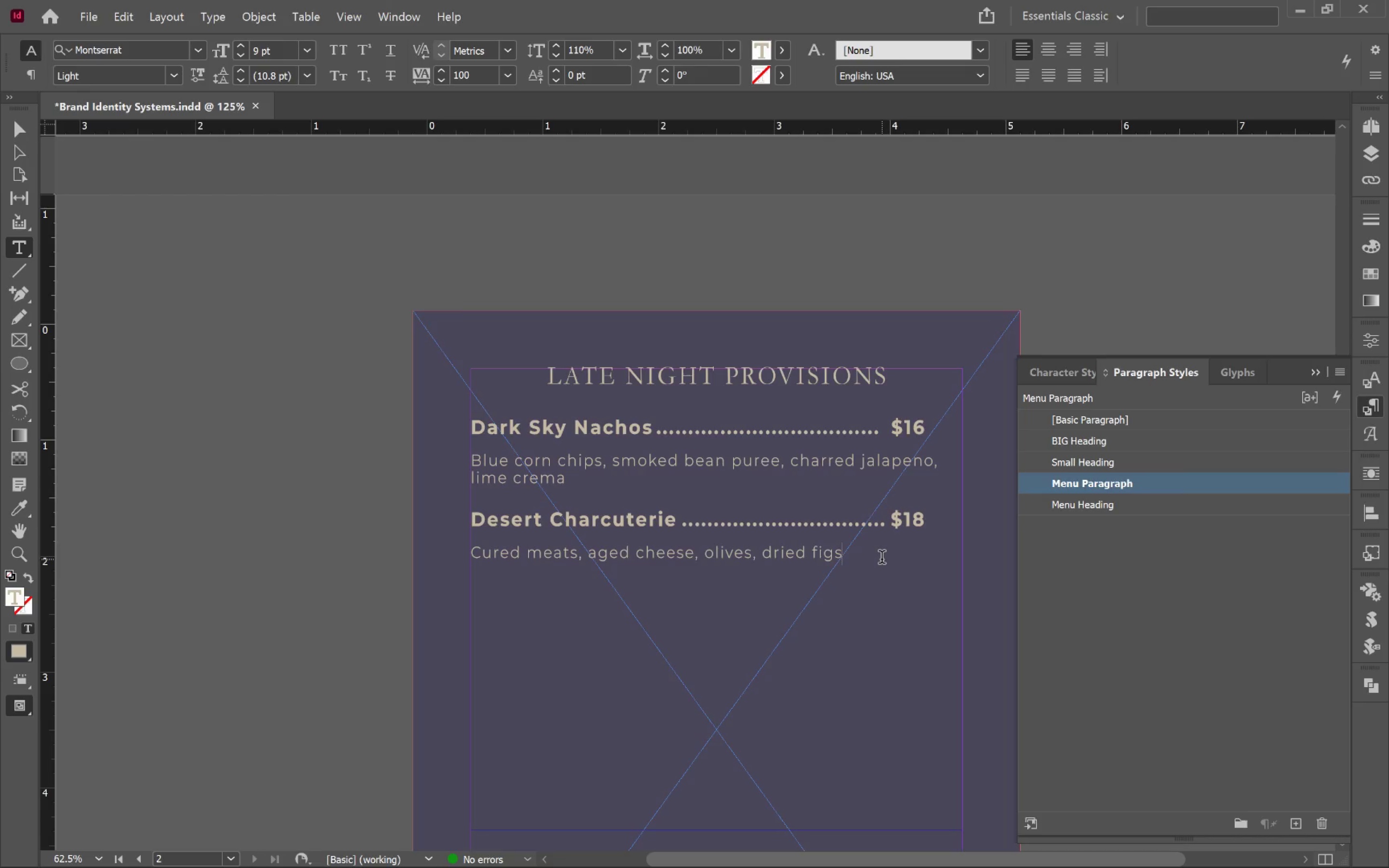 
type(, warm flatbread)
 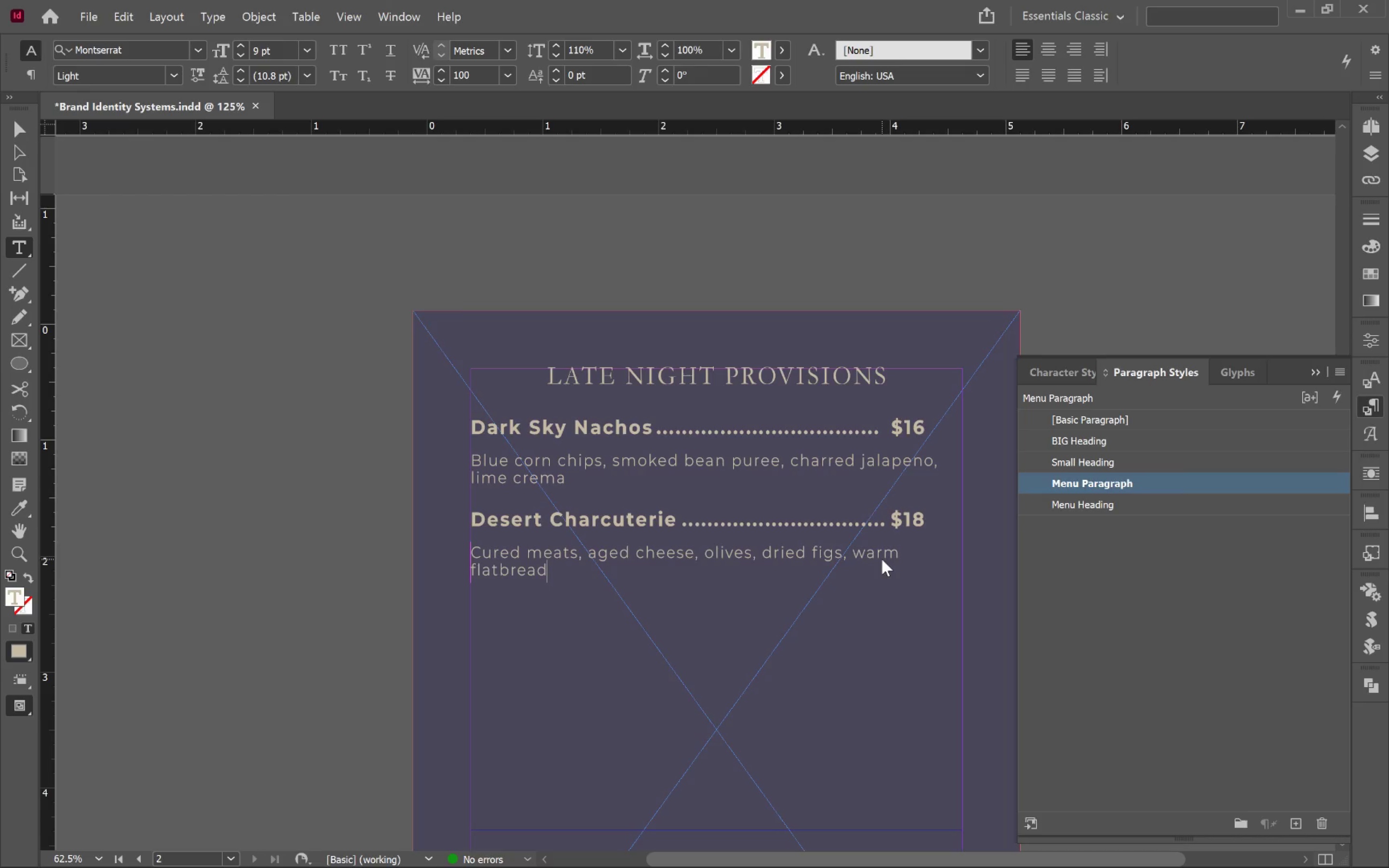 
key(Enter)
 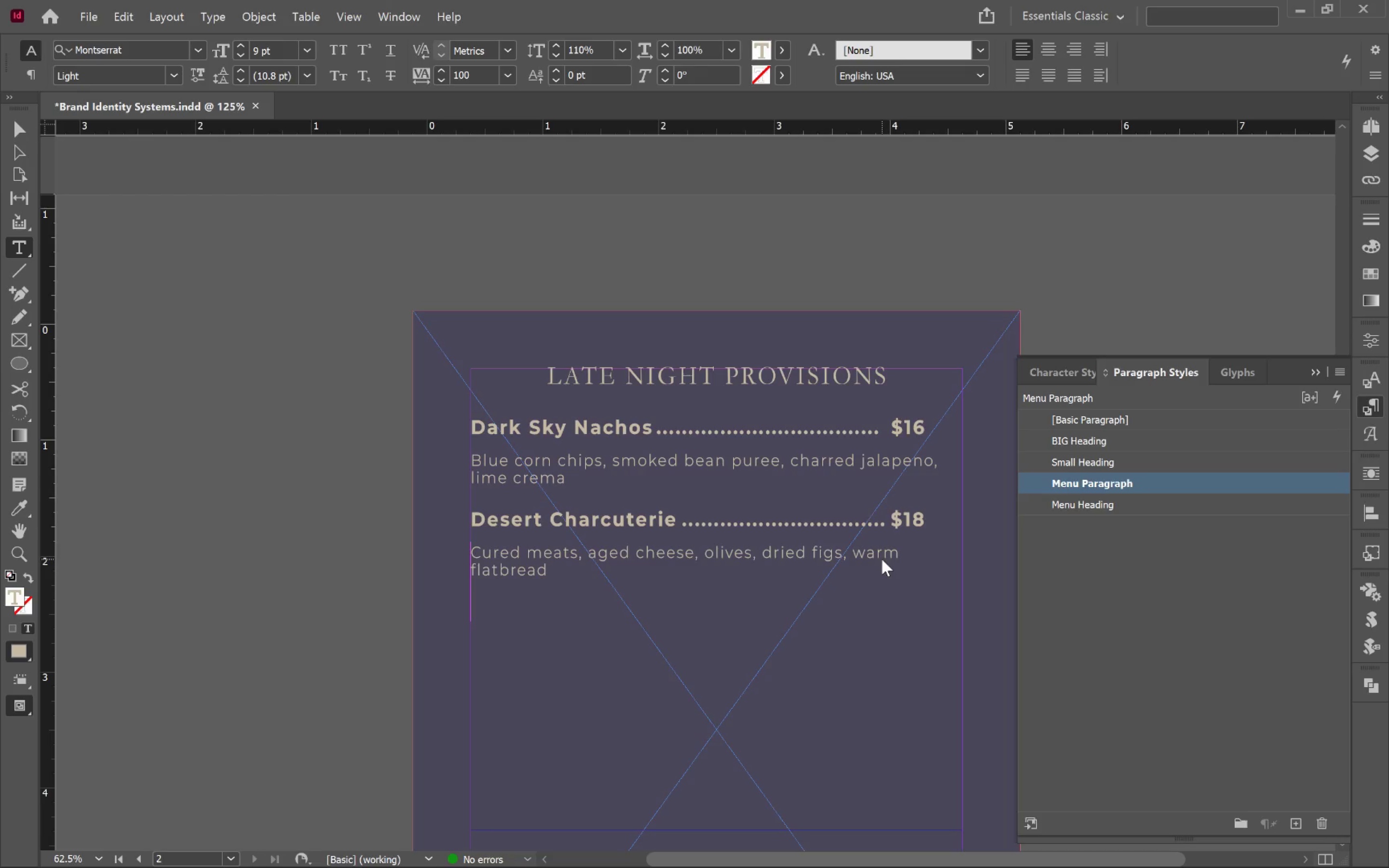 
type(Obsidian Flatbread )
key(Backspace)
key(Tab)
type($14)
 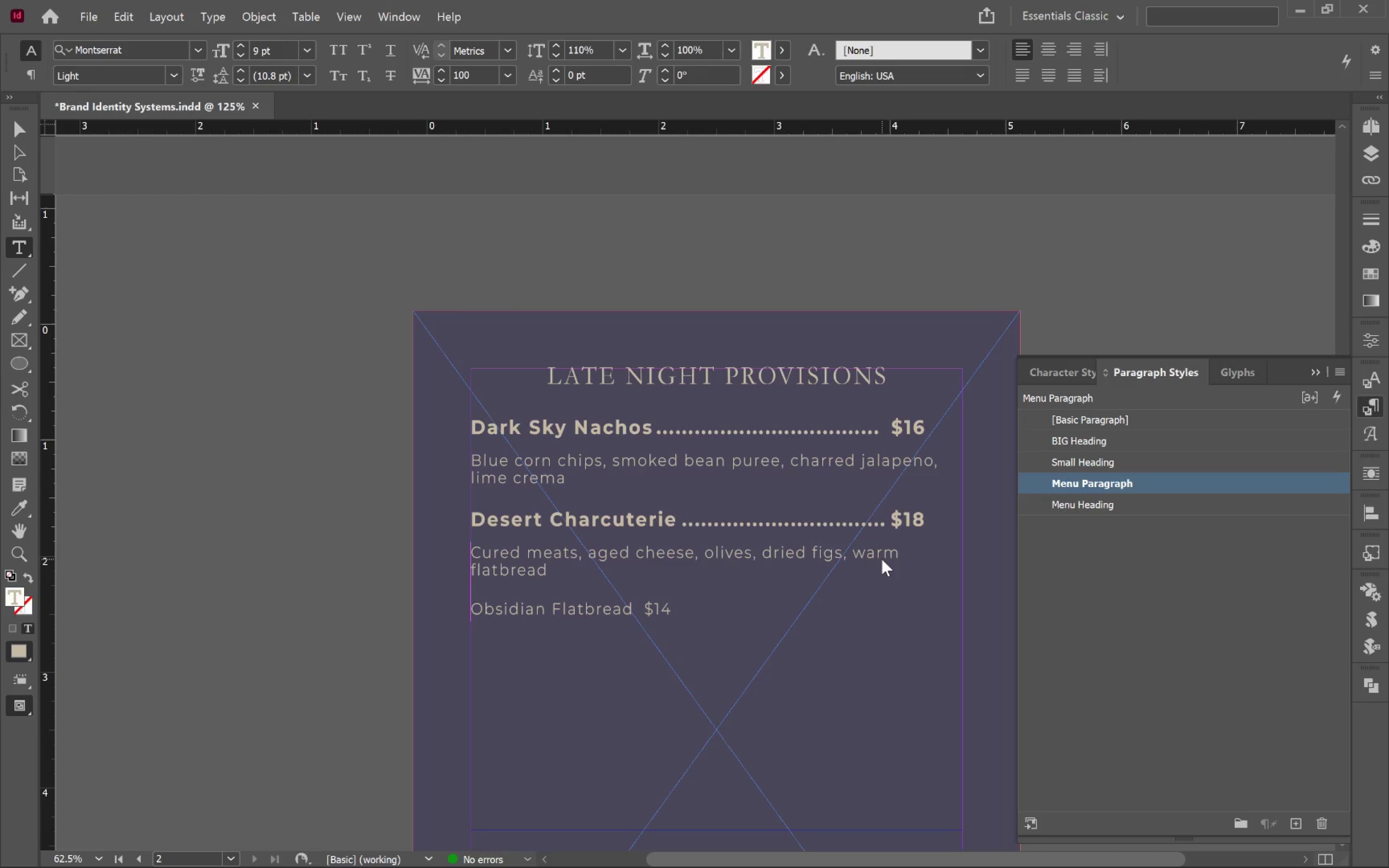 
key(Enter)
 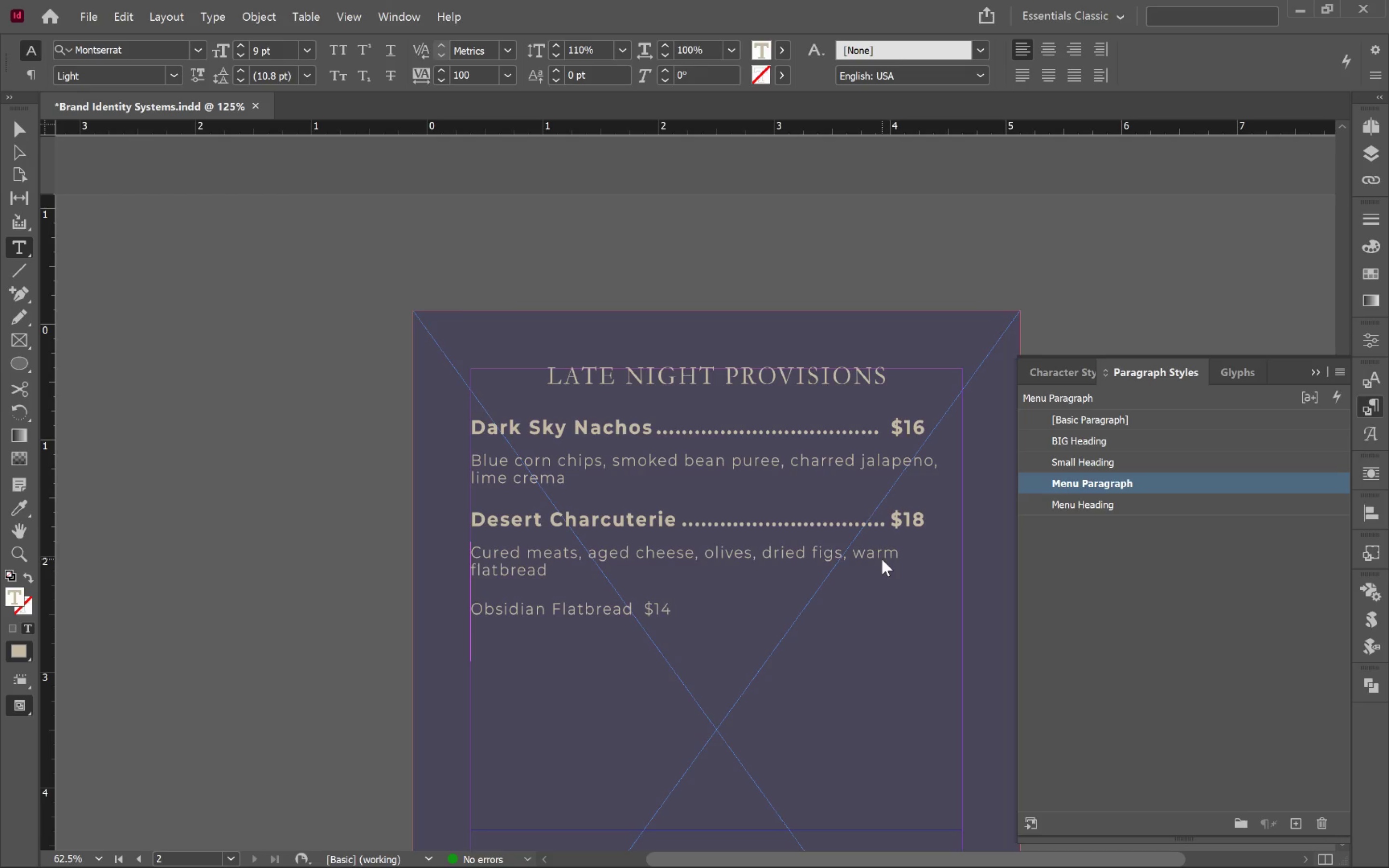 
type(Black seme)
key(Backspace)
type(s)
key(Backspace)
key(Backspace)
type(se)
key(Backspace)
key(Backspace)
type(same dough, roasted )
 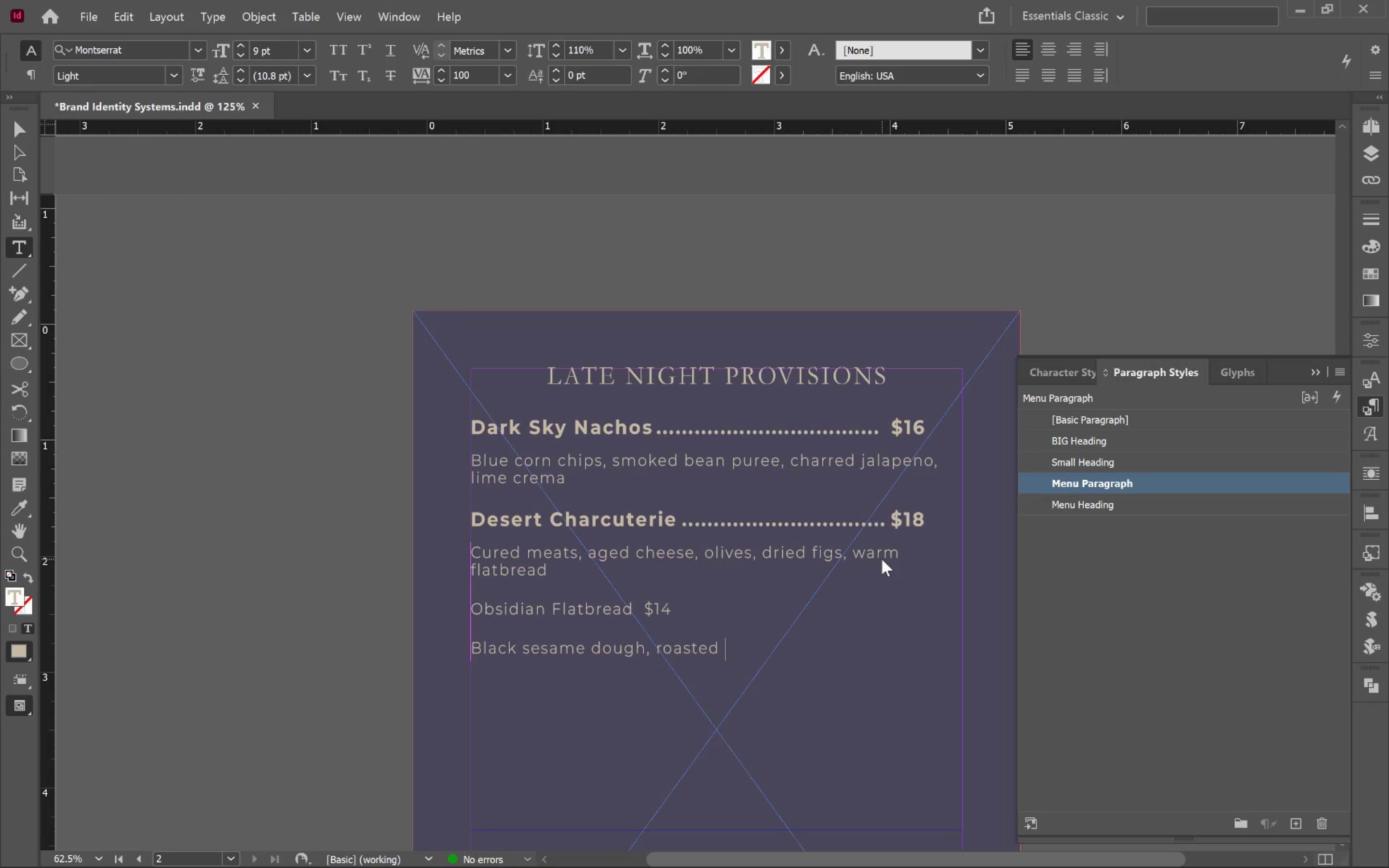 
type(vegitables, herbed )
 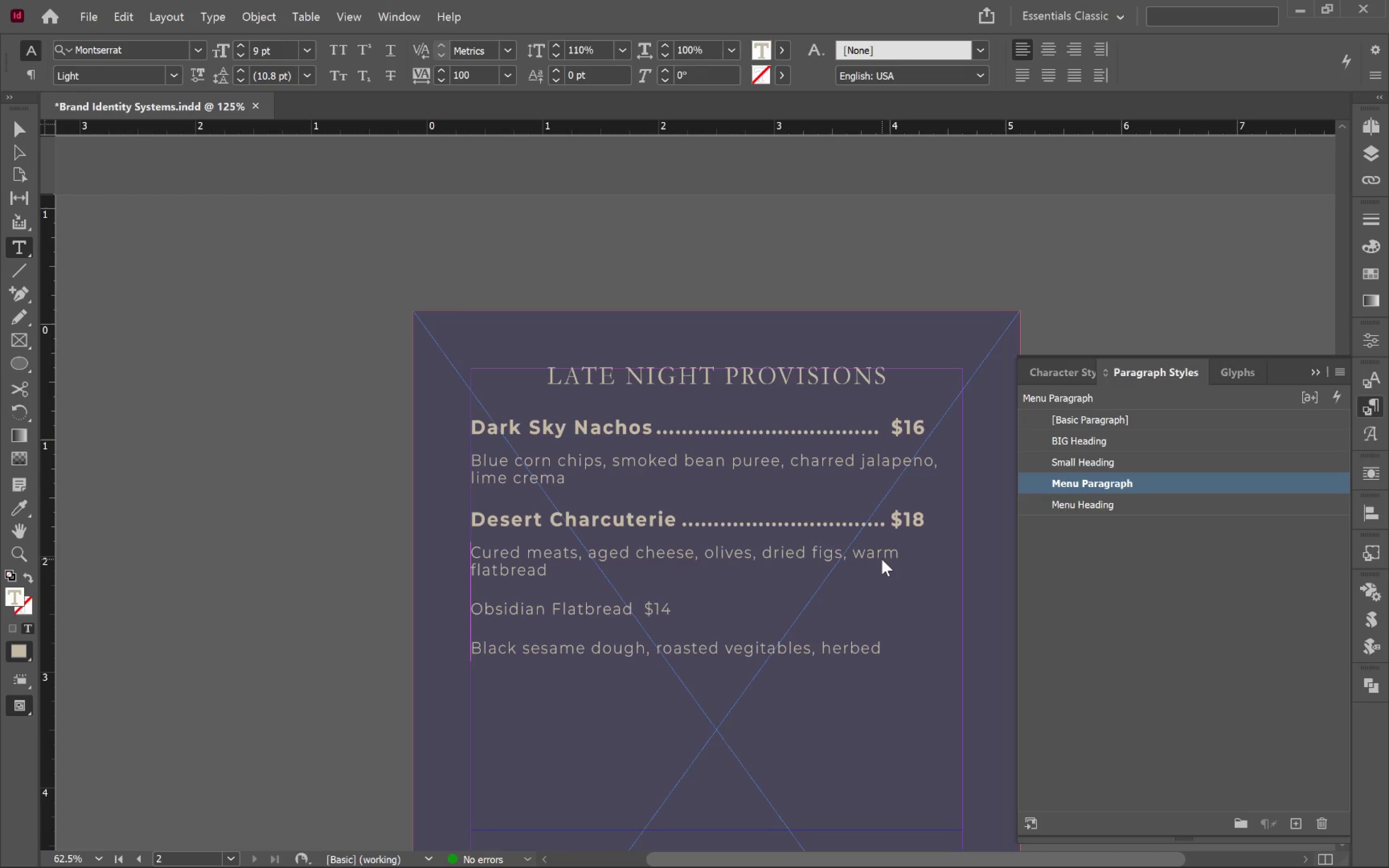 
type(labneh)
 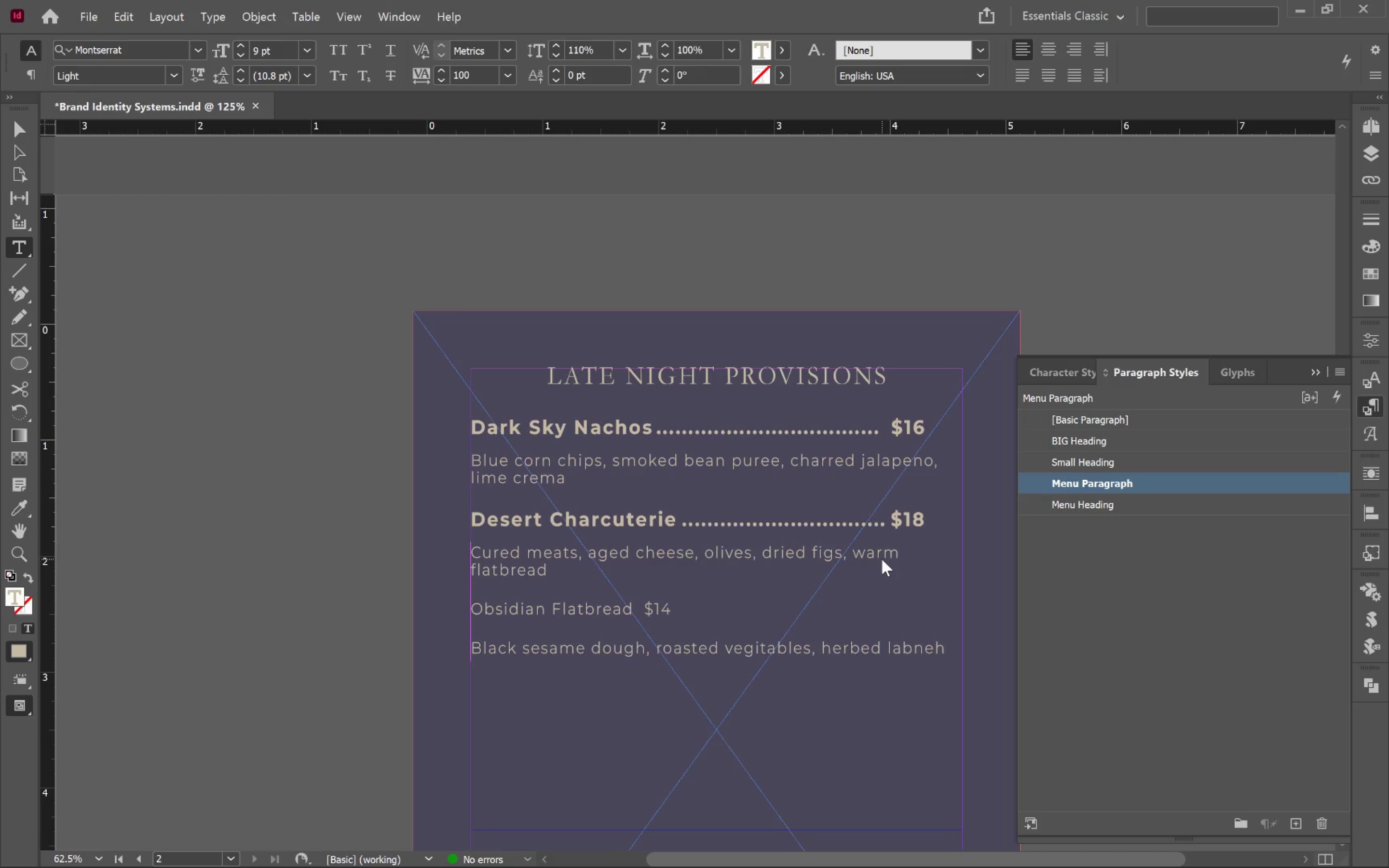 
key(Enter)
 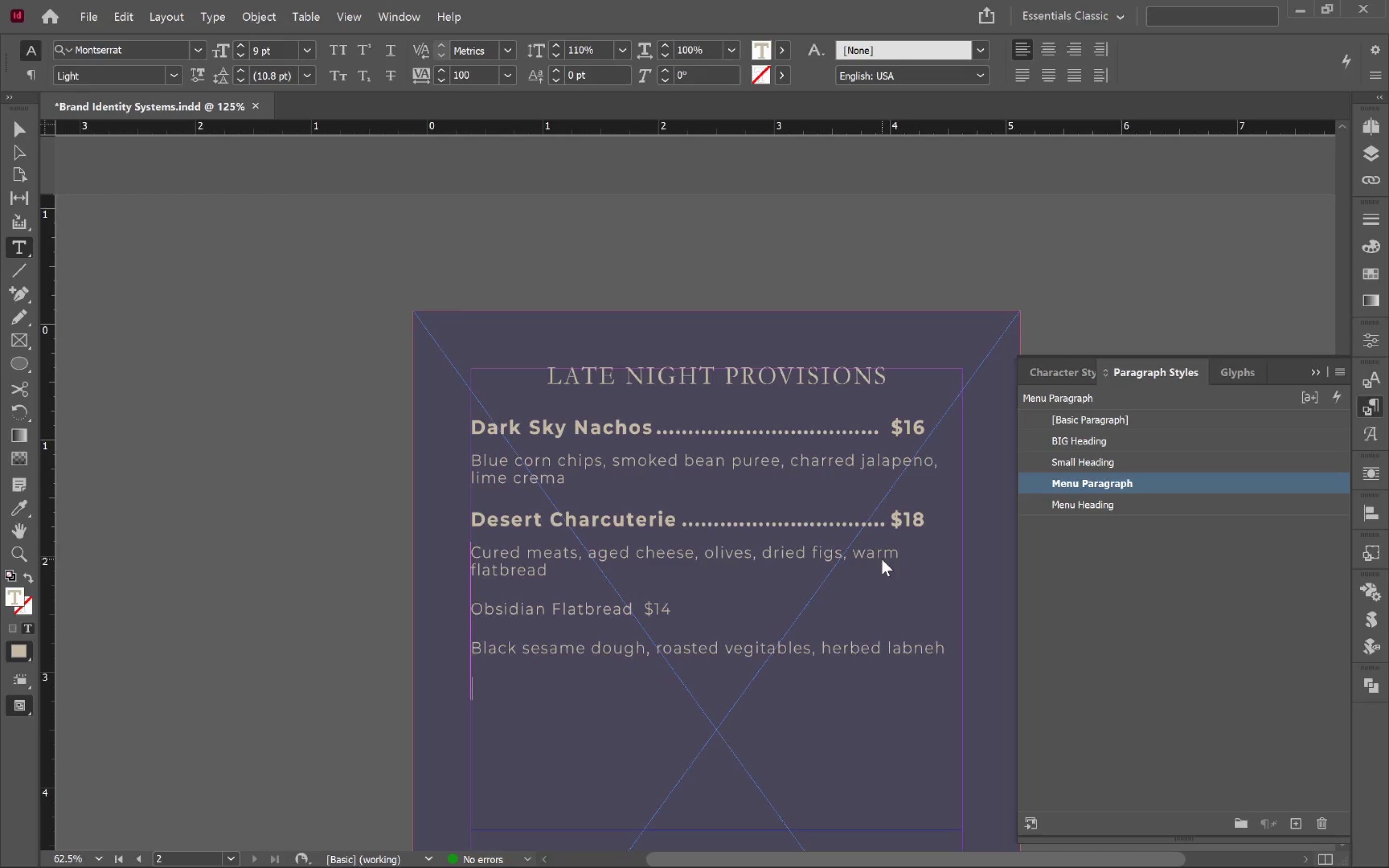 
type(Stargazer Trail Mix)
 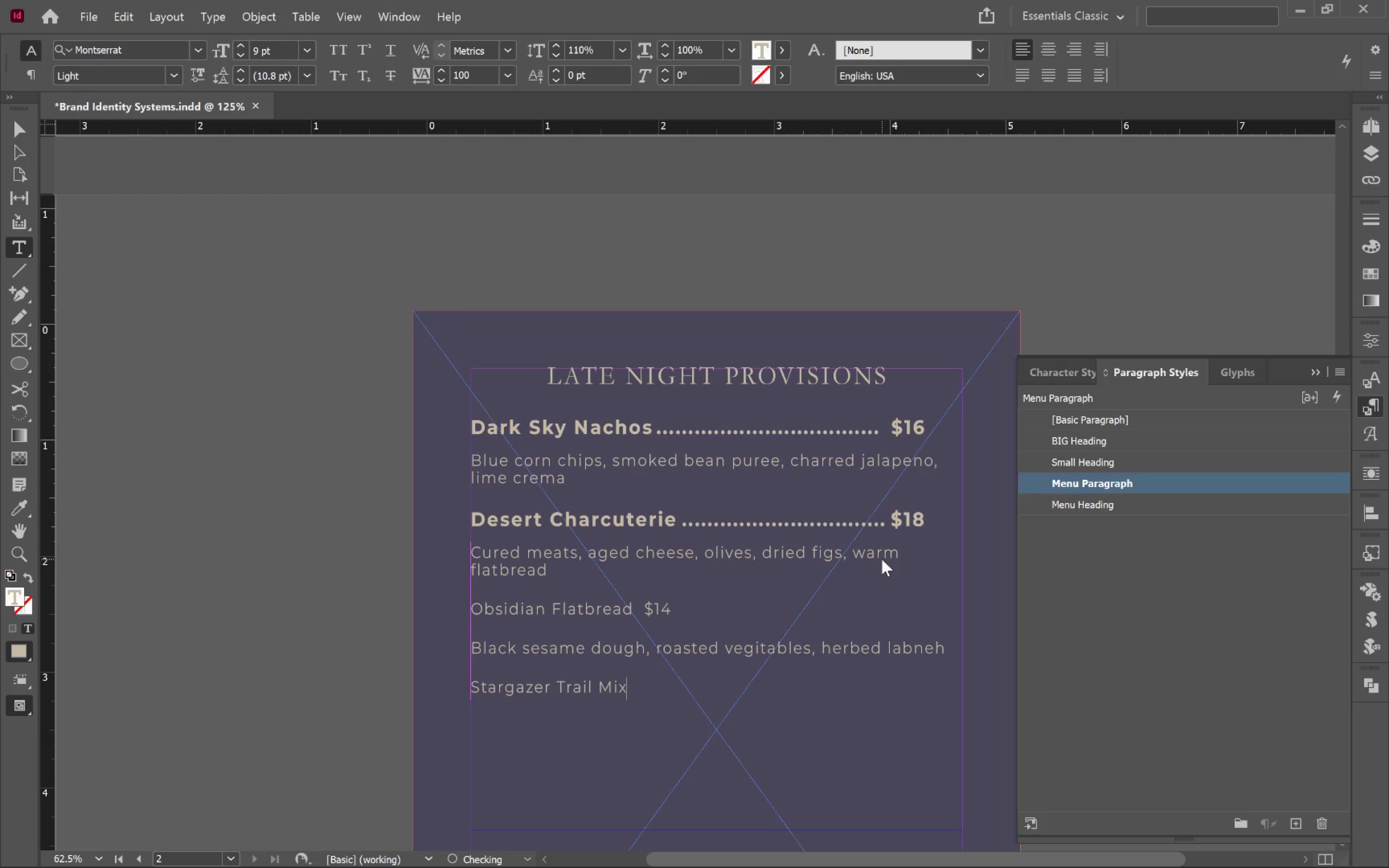 
key(Enter)
 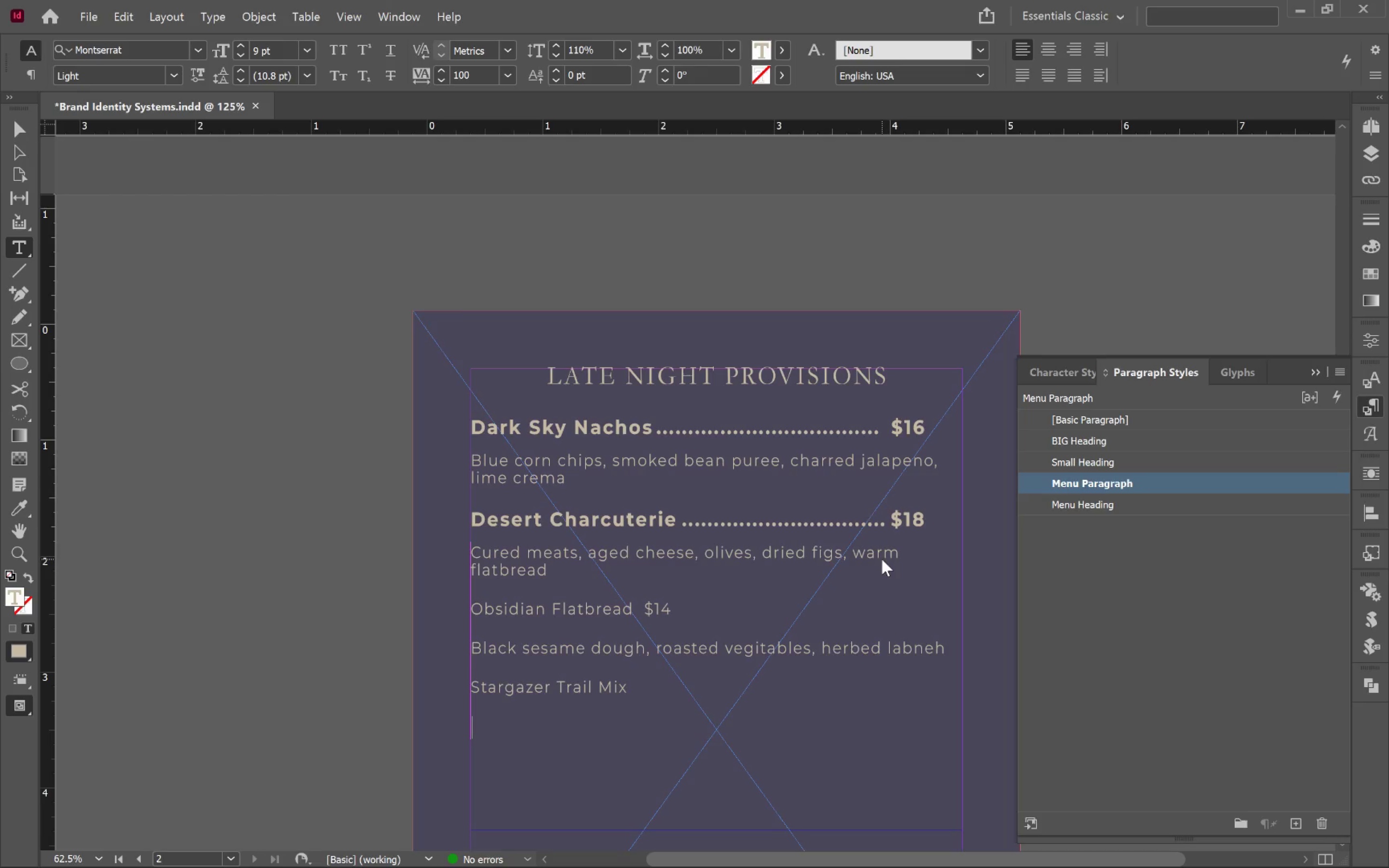 
type(Spiced nuts, dark chocolate shards, dried cherries, sea salt)
 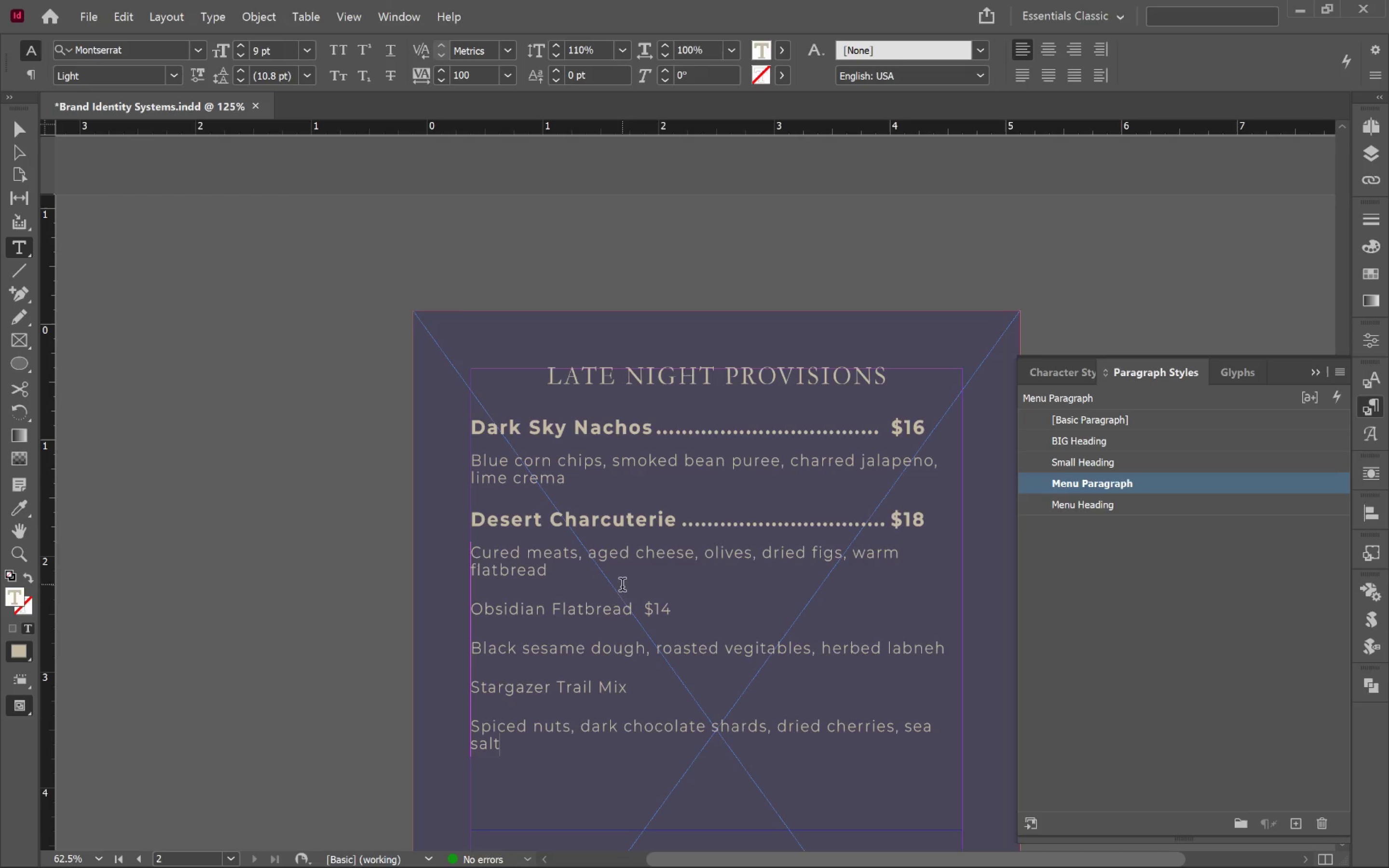 
left_click([613, 612])
 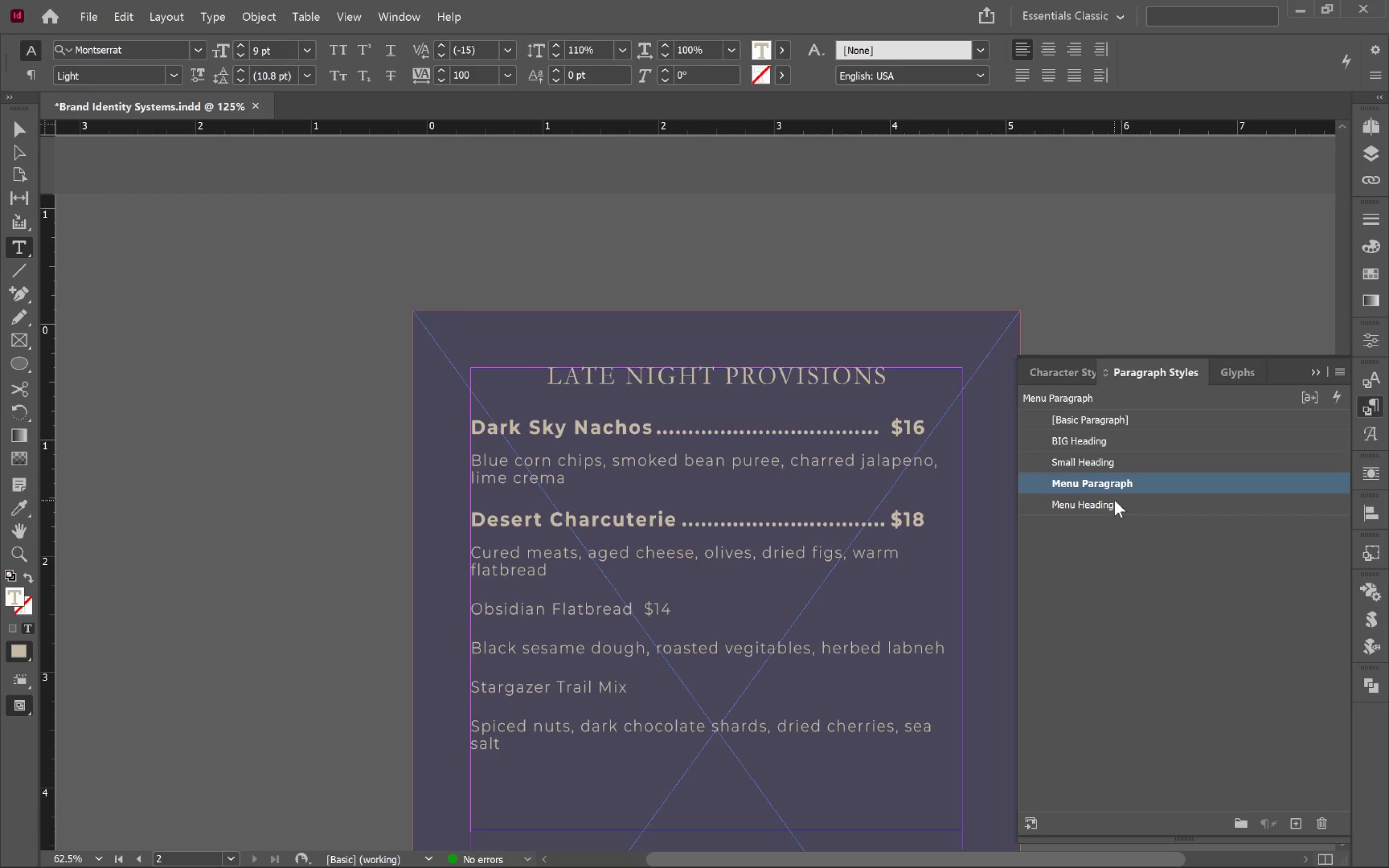 
left_click([1114, 506])
 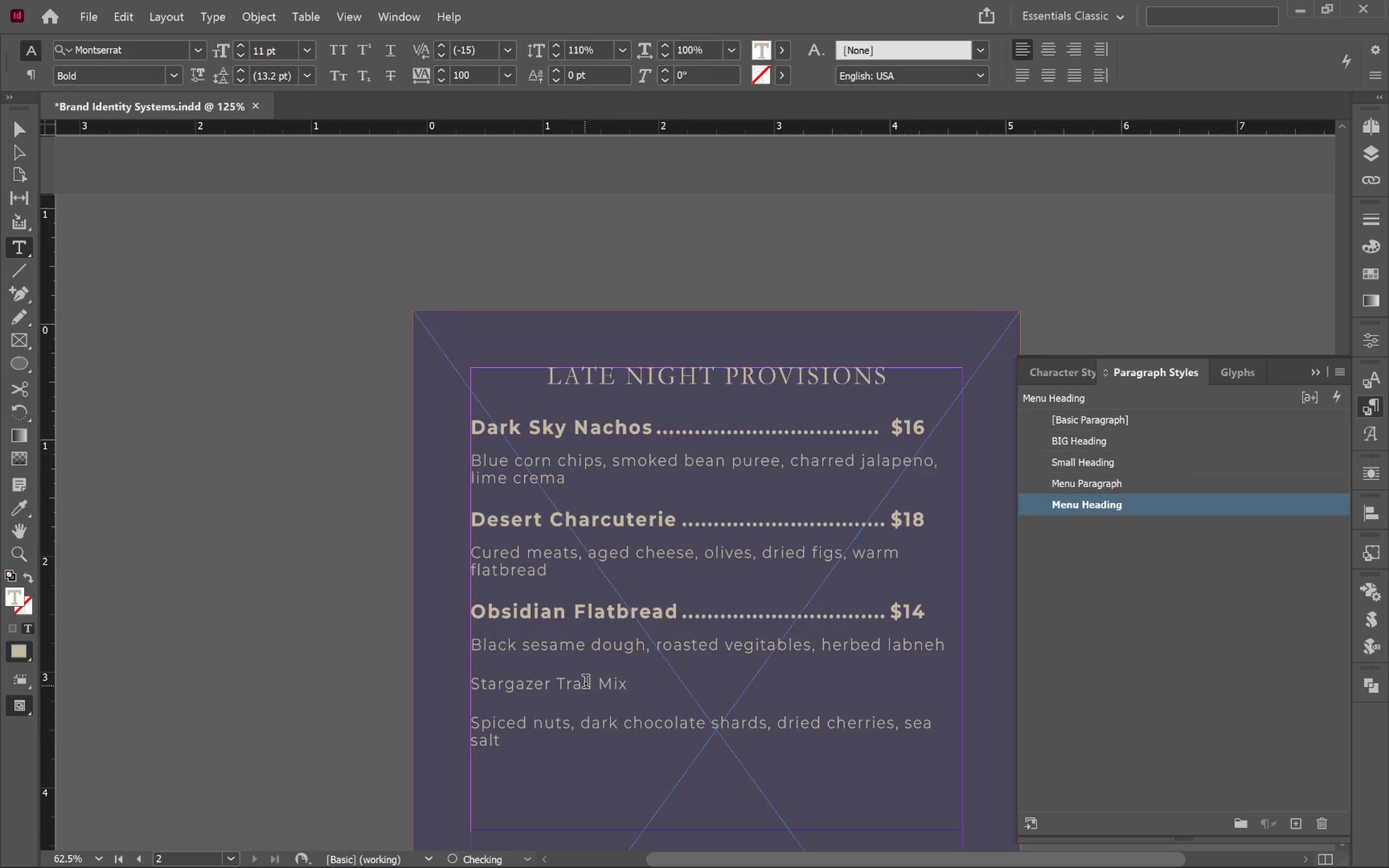 
left_click([585, 686])
 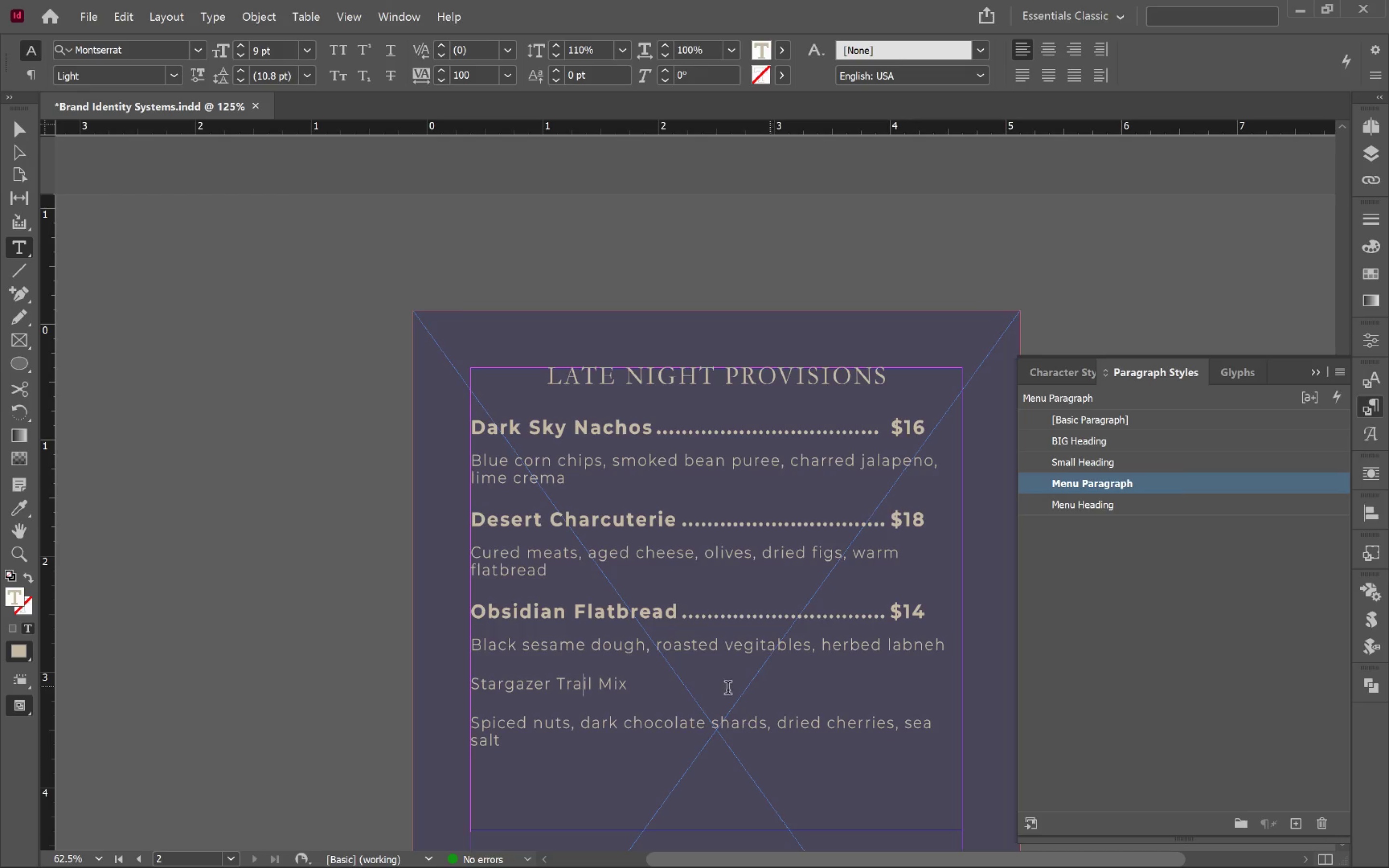 
left_click([694, 689])
 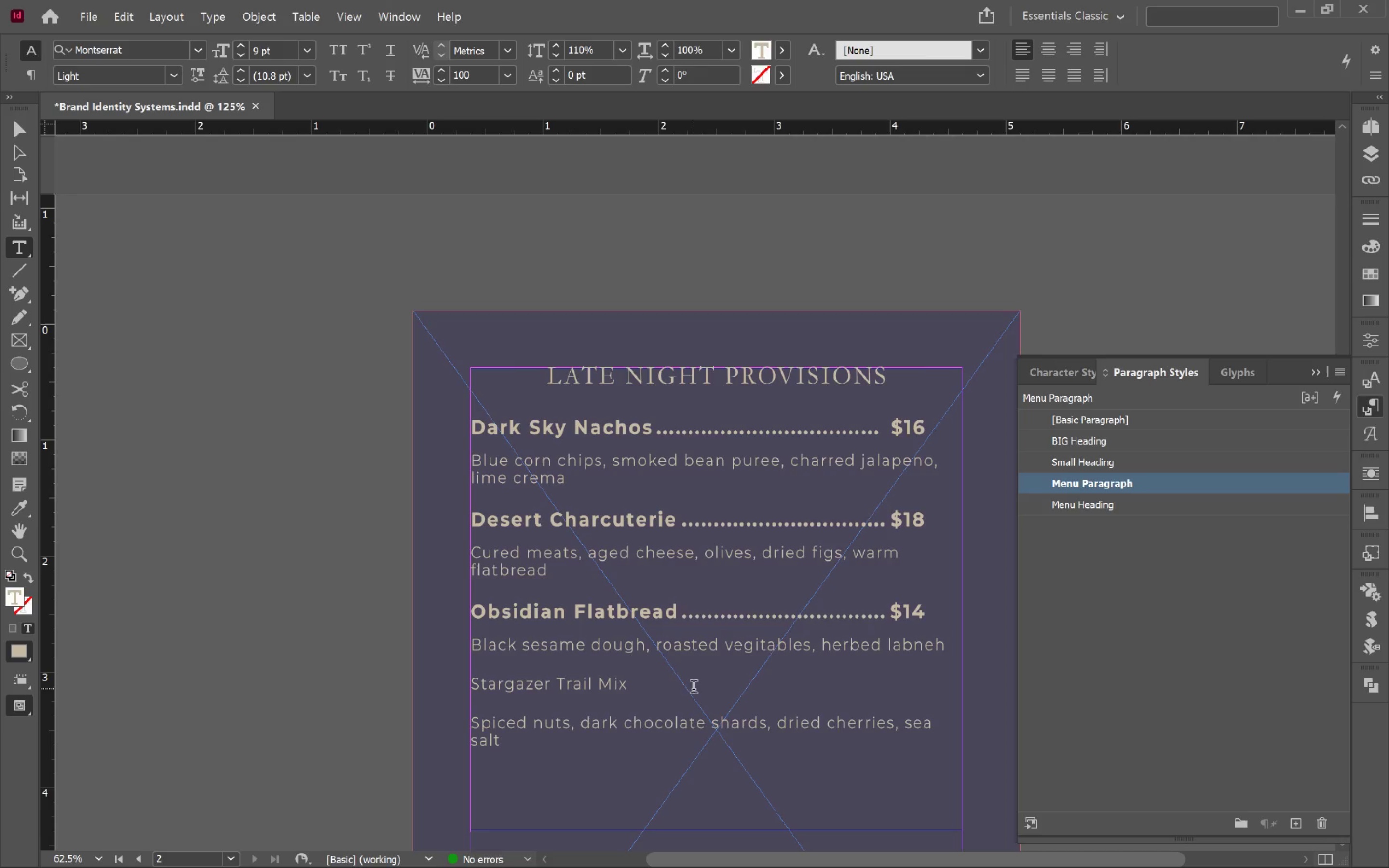 
key(Tab)
type($8)
 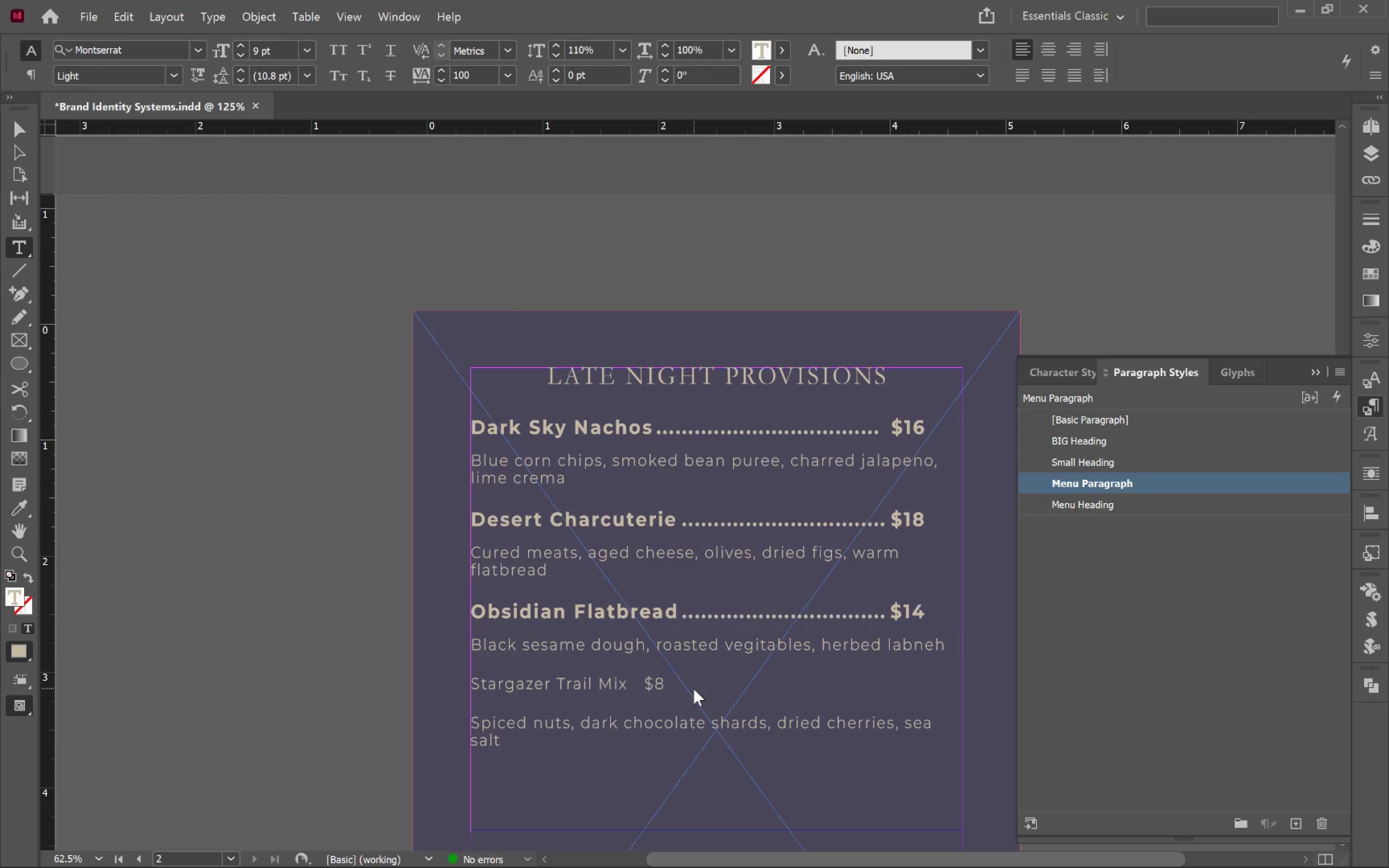 
left_click([1133, 509])
 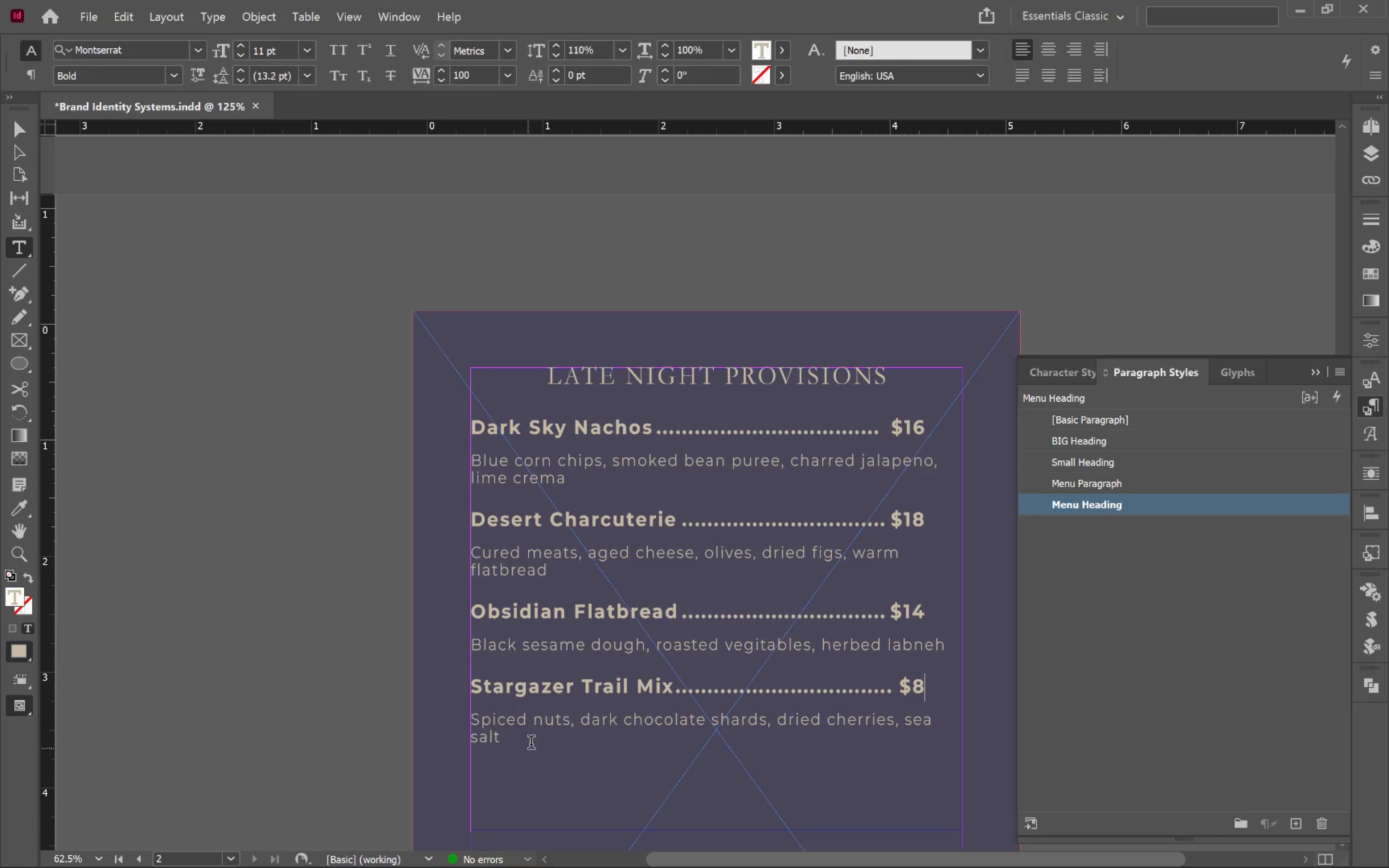 
left_click([557, 750])
 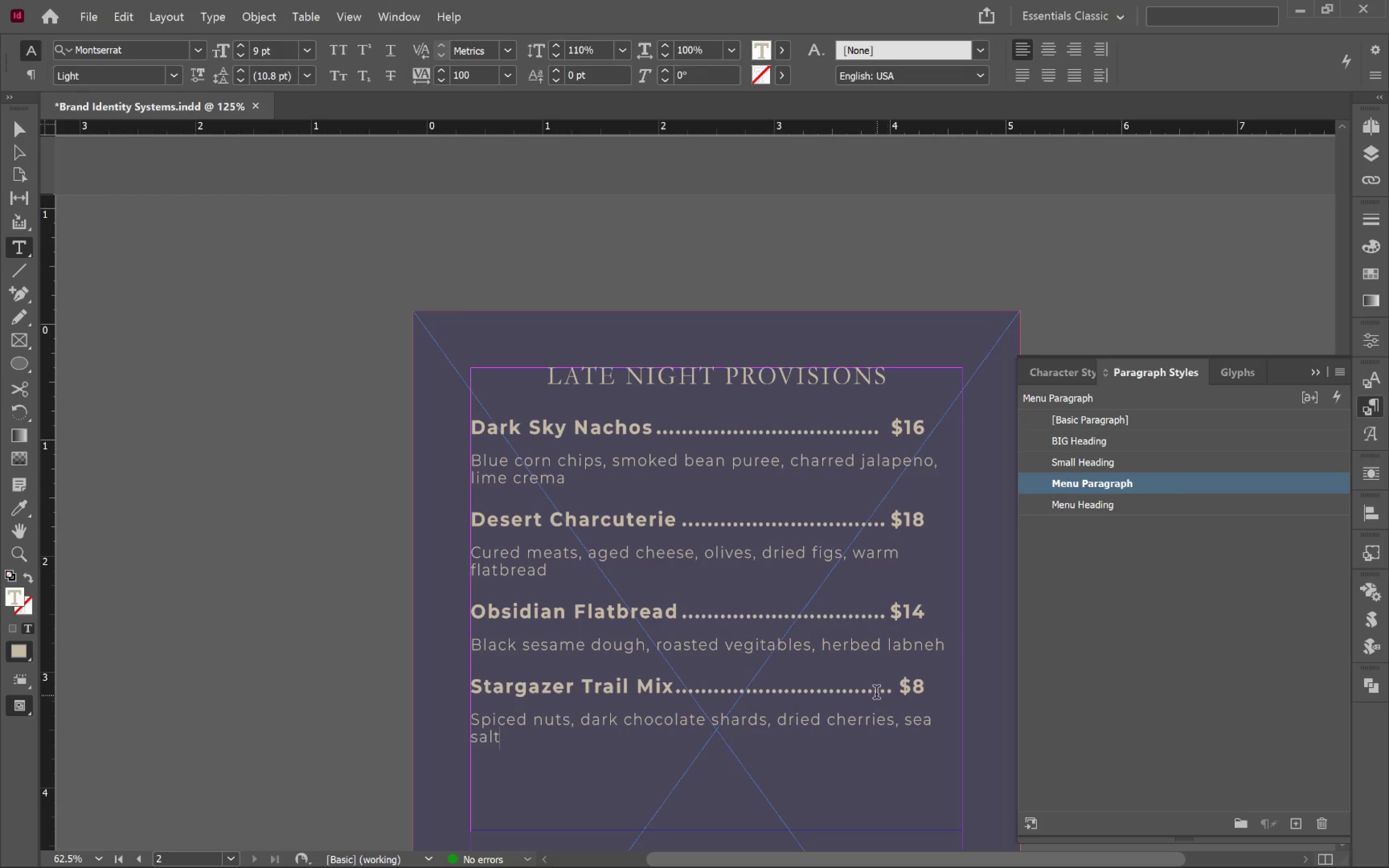 
left_click([877, 692])
 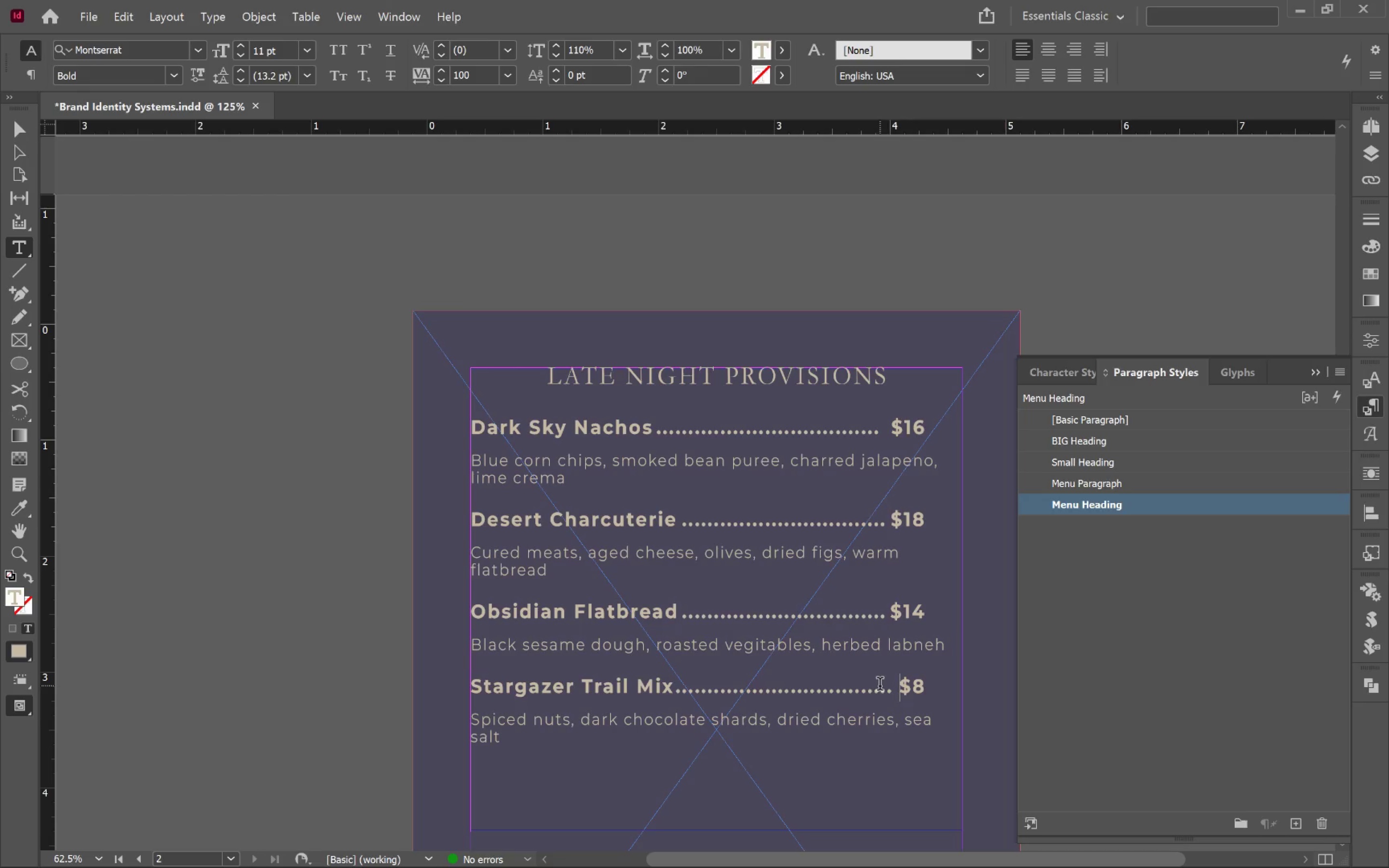 
scroll: coordinate [785, 667], scroll_direction: down, amount: 4.0
 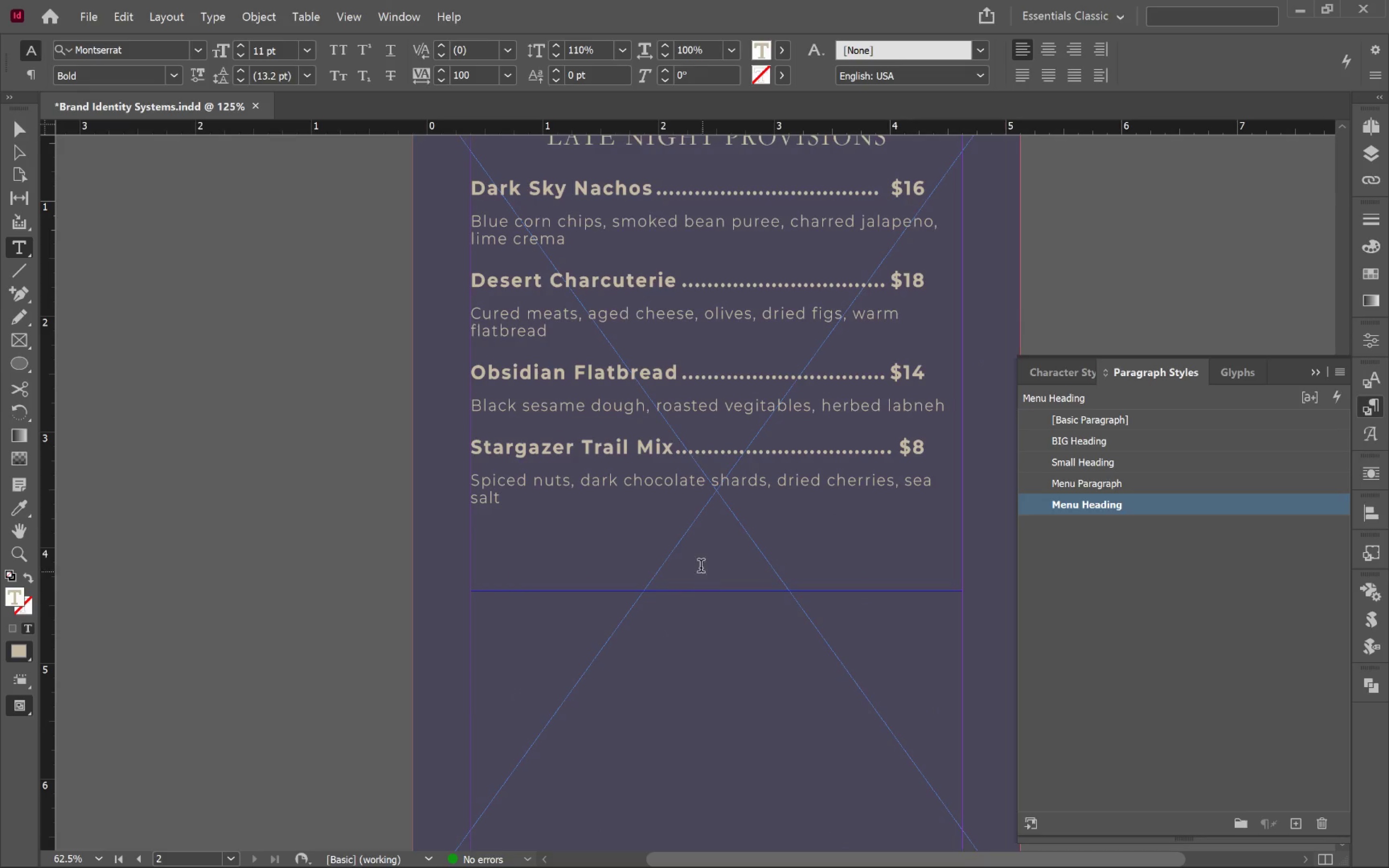 
left_click([695, 550])
 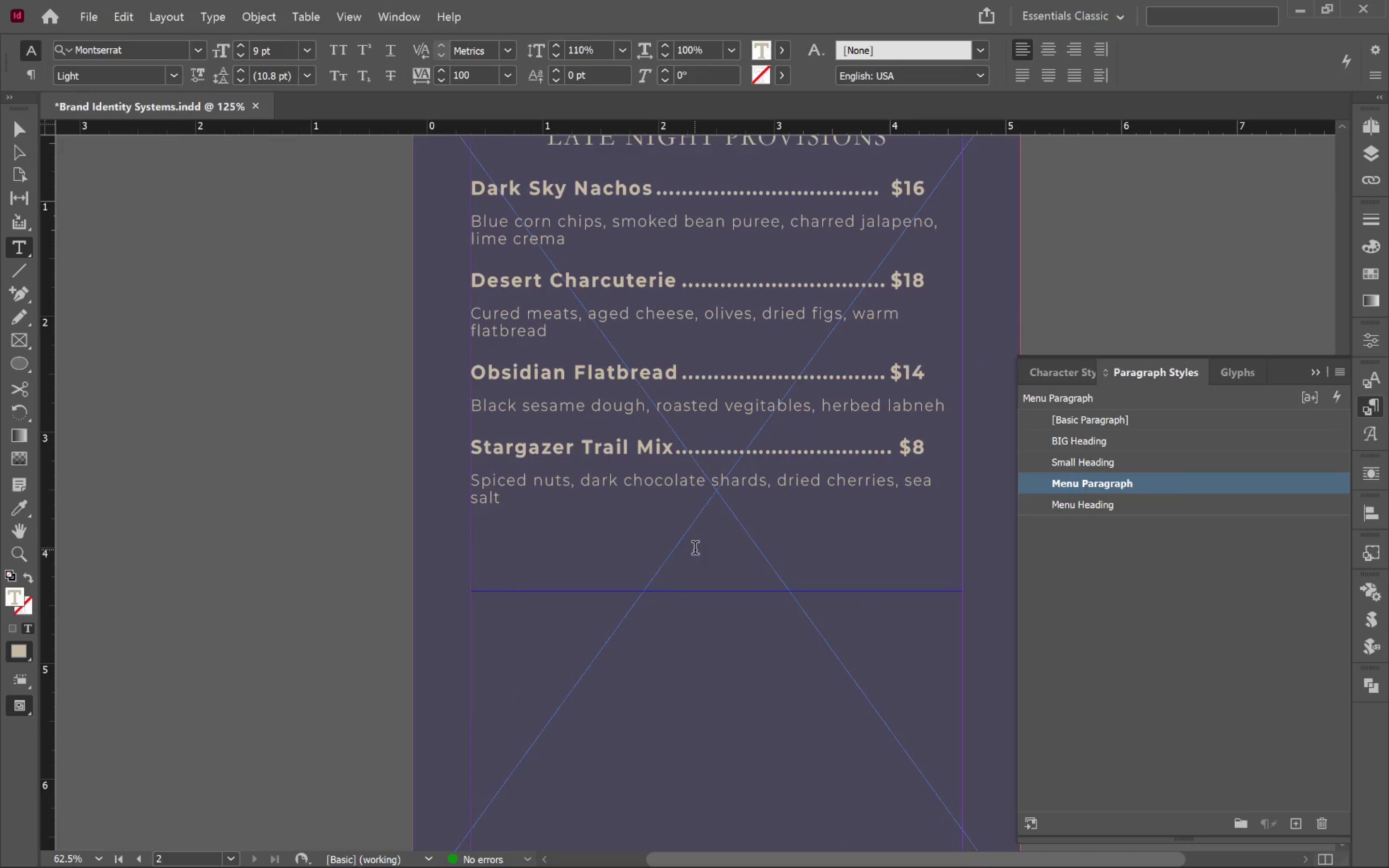 
wait(12.44)
 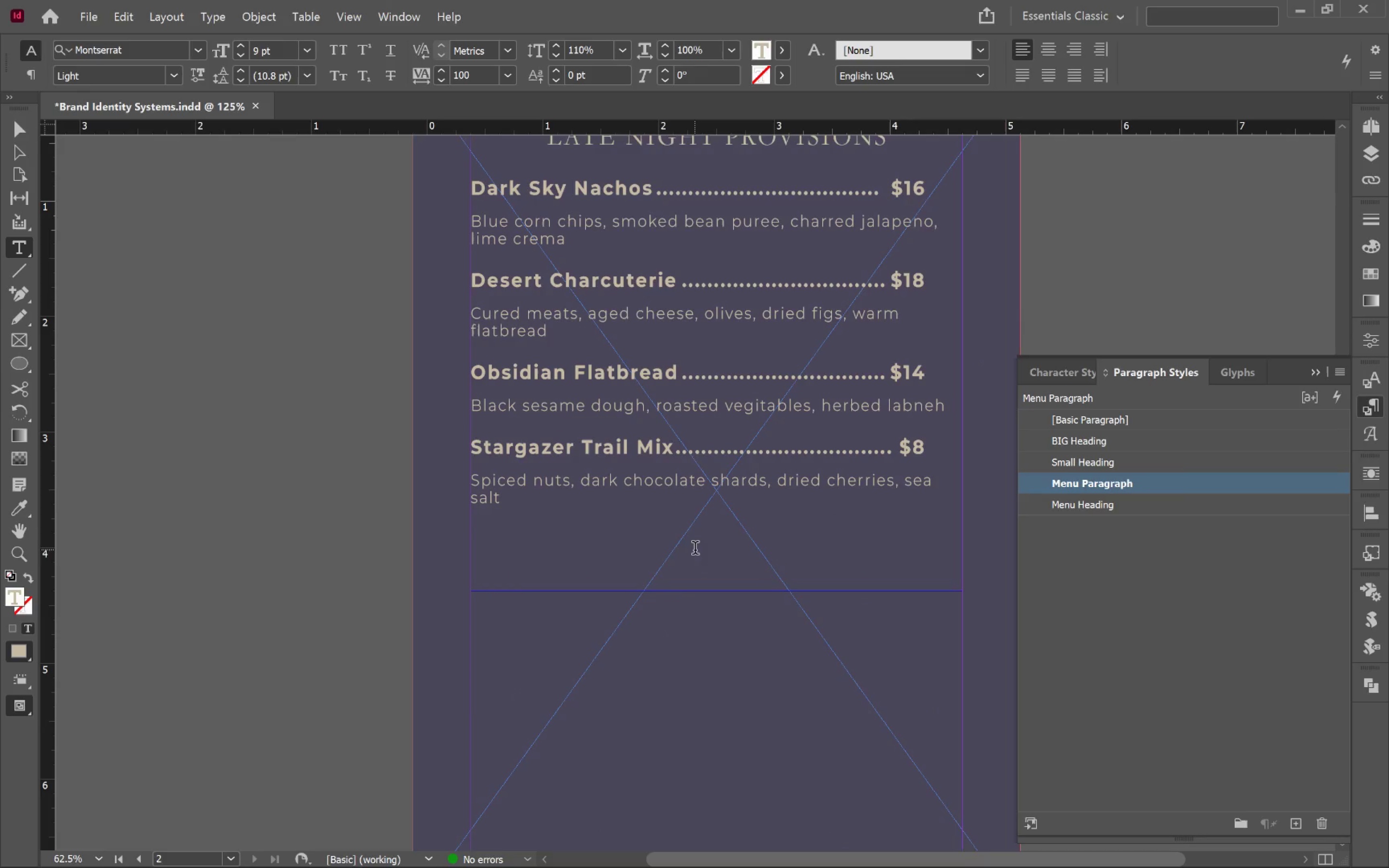 
scroll: coordinate [749, 584], scroll_direction: up, amount: 4.0
 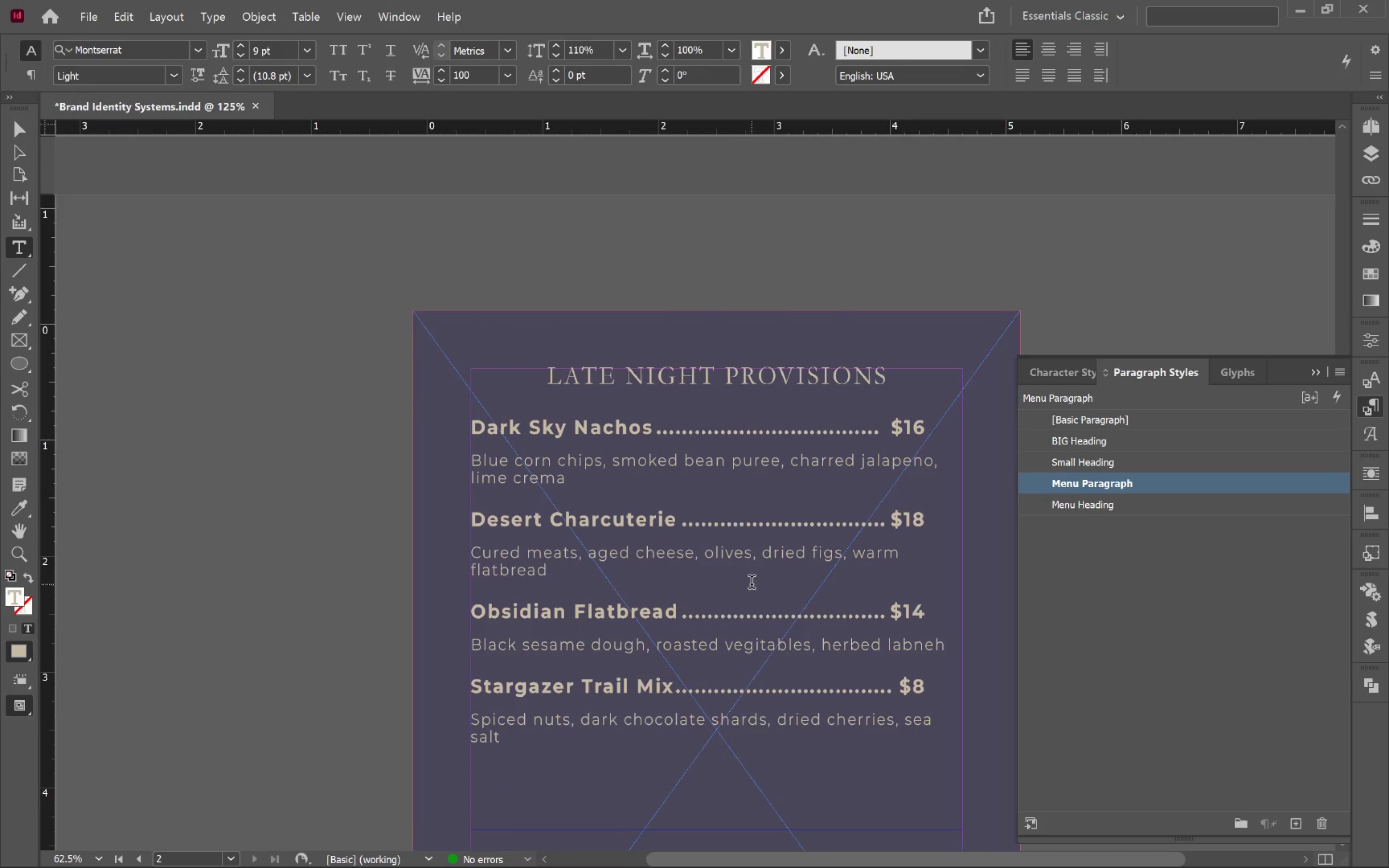 
scroll: coordinate [751, 584], scroll_direction: down, amount: 1.0
 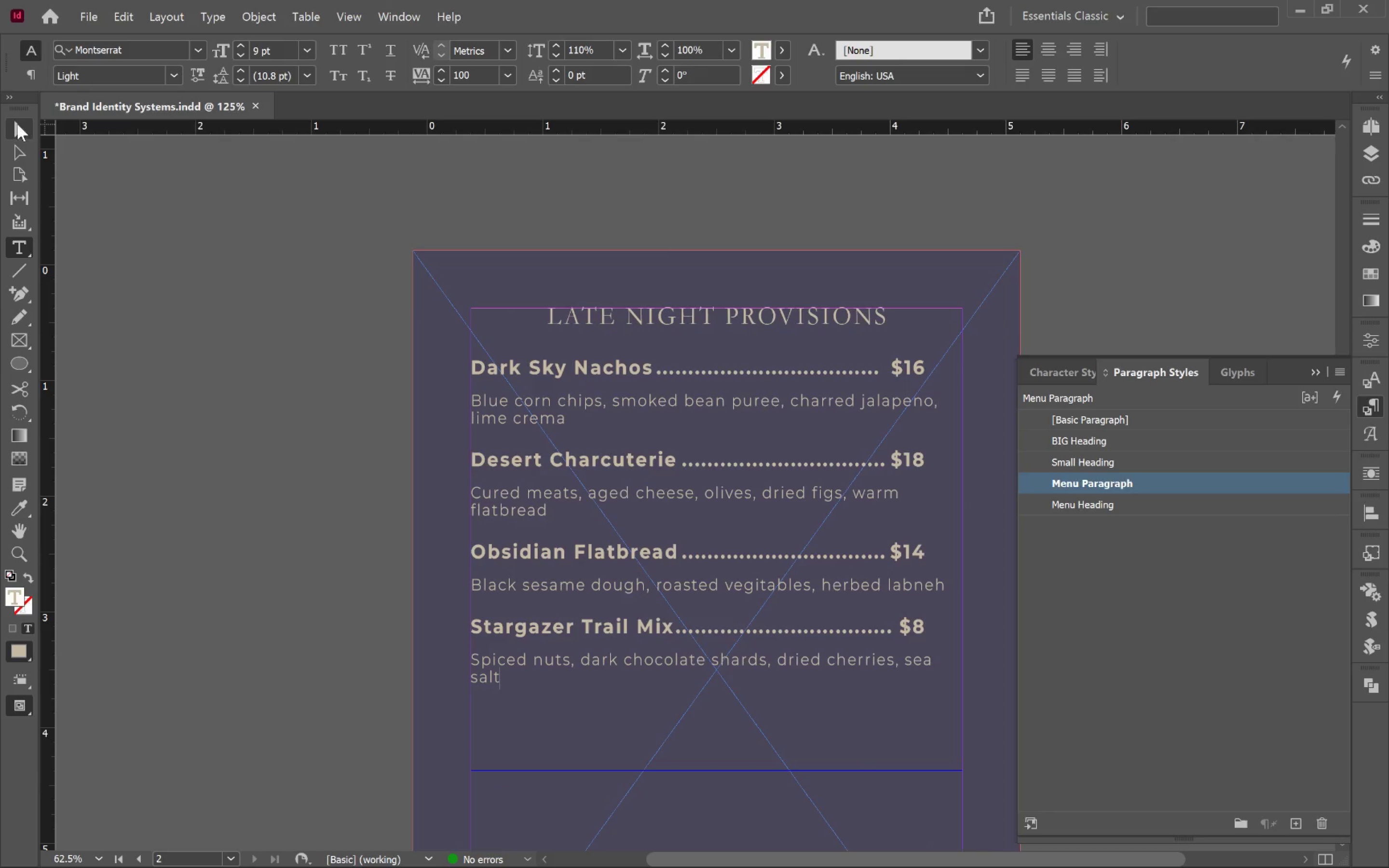 
double_click([287, 487])
 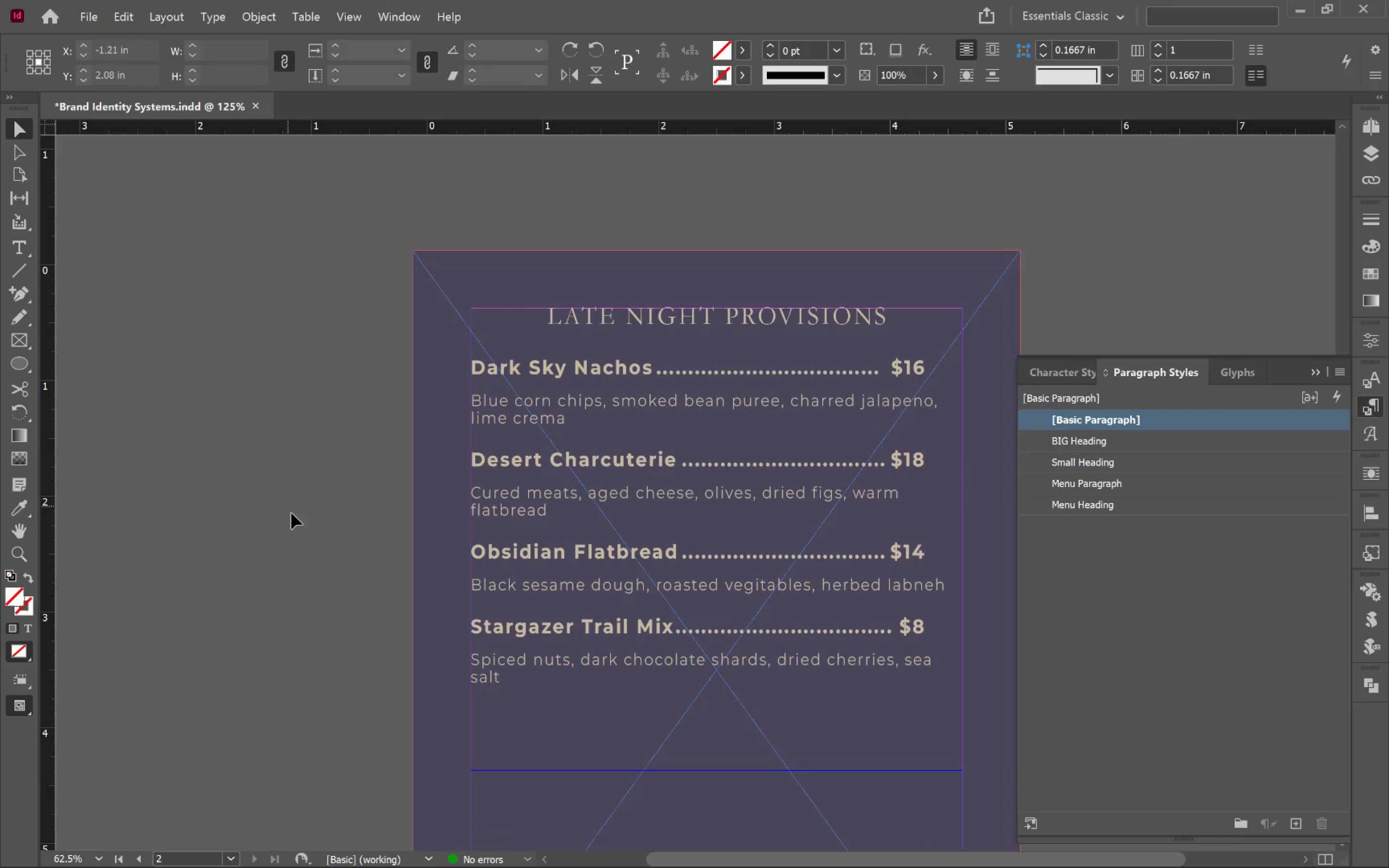 
key(W)
 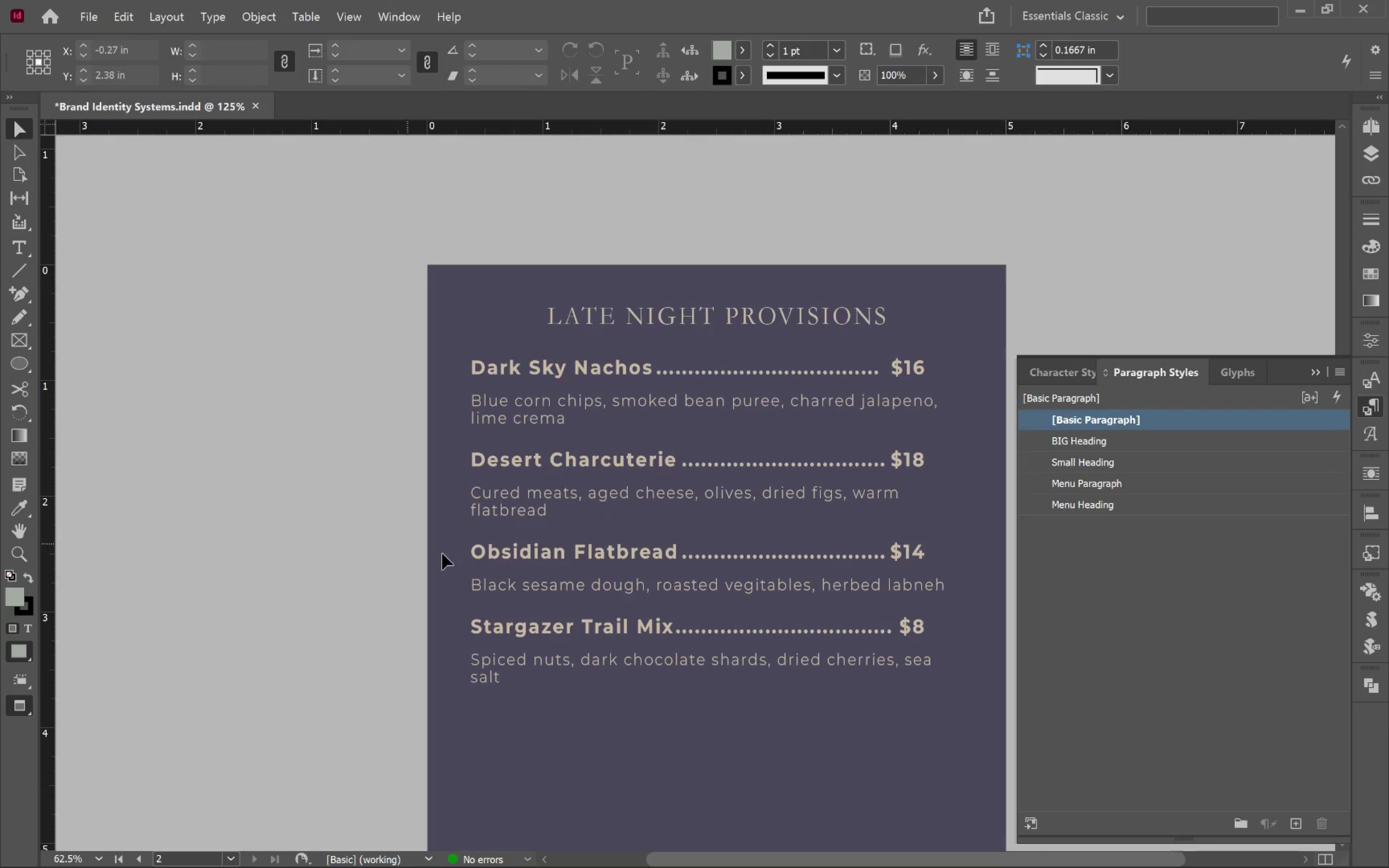 
hold_key(key=AltLeft, duration=0.38)
 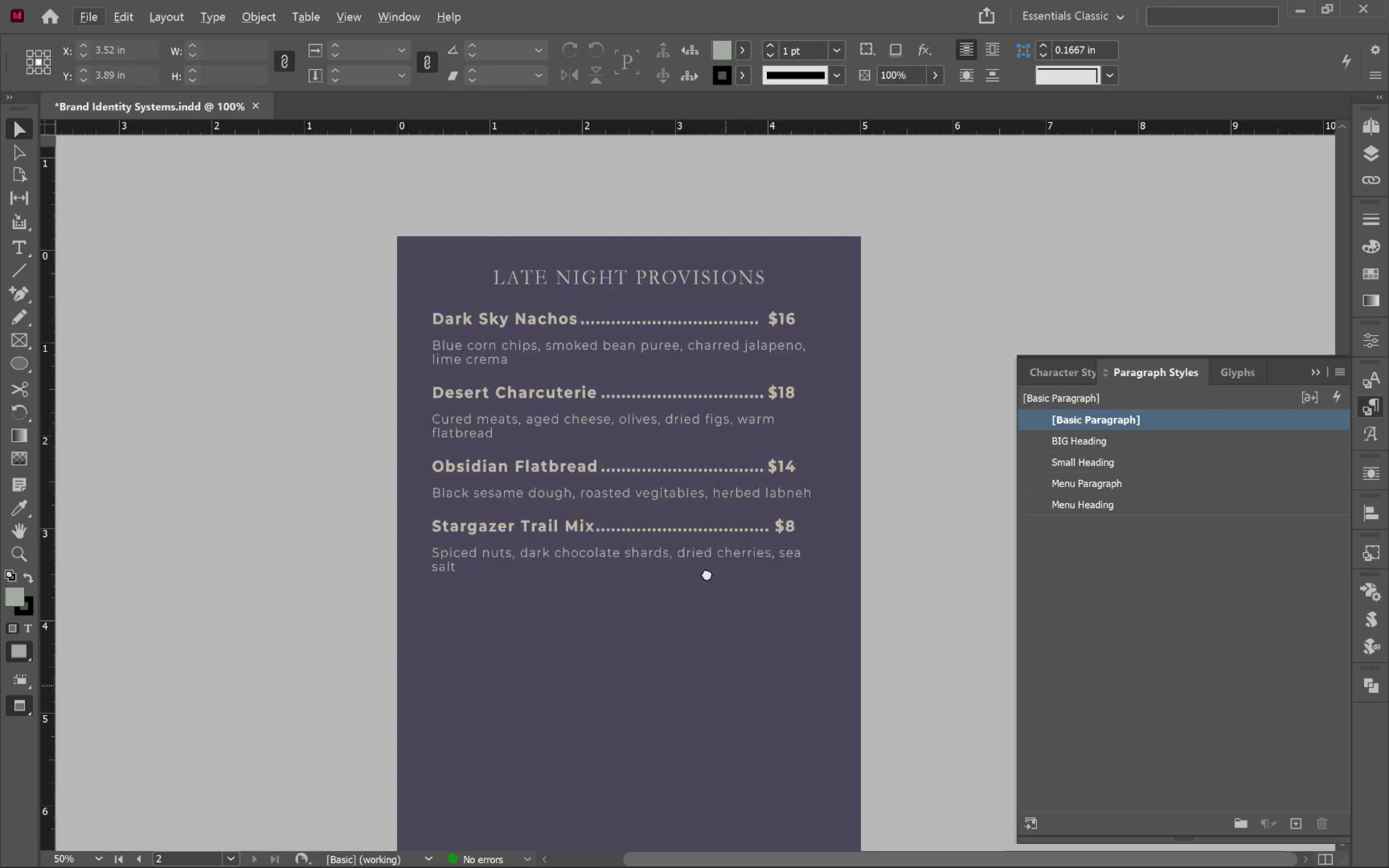 
hold_key(key=Space, duration=0.92)
 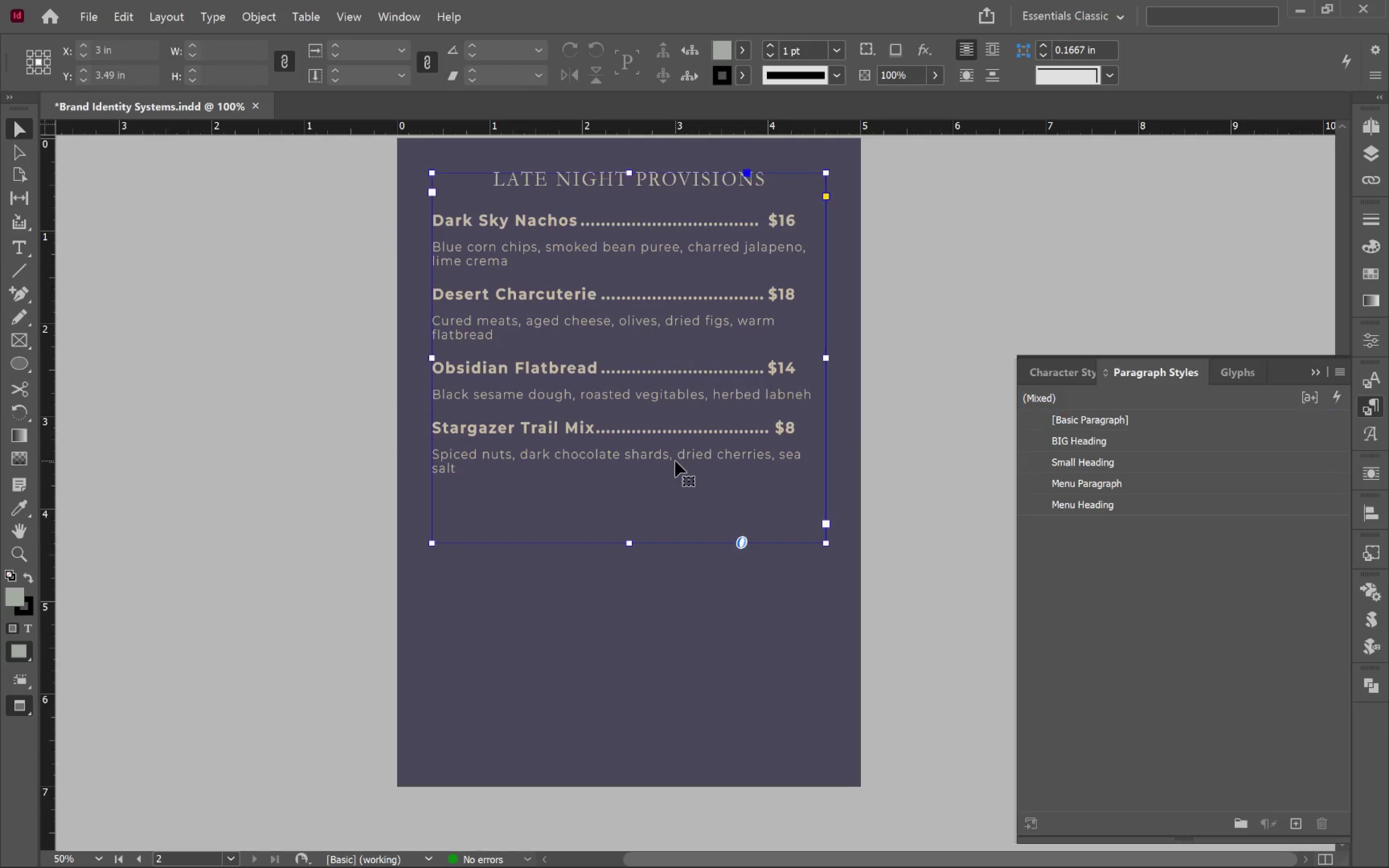 
scroll: coordinate [513, 571], scroll_direction: down, amount: 1.0
 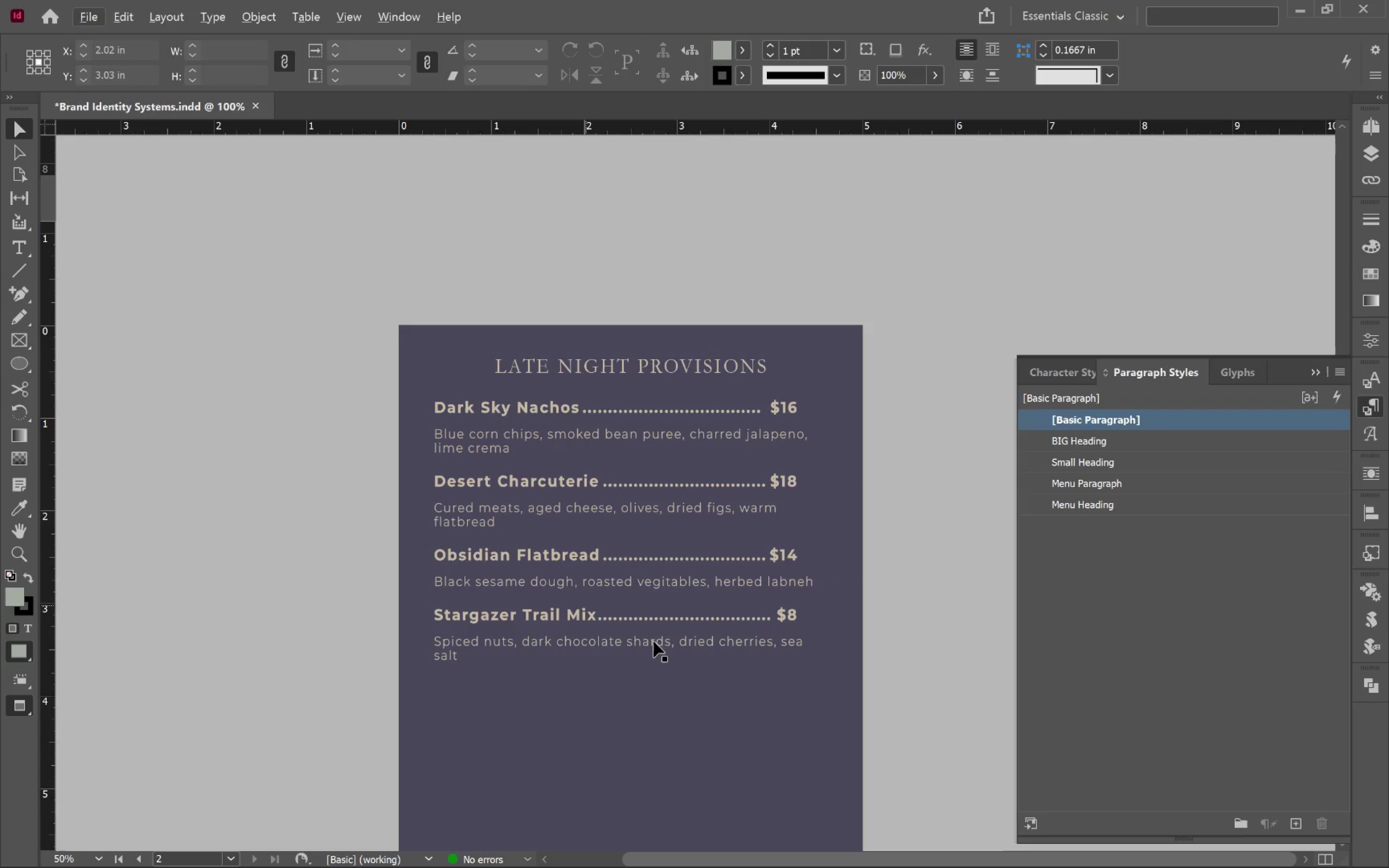 
left_click_drag(start_coordinate=[724, 678], to_coordinate=[689, 492])
 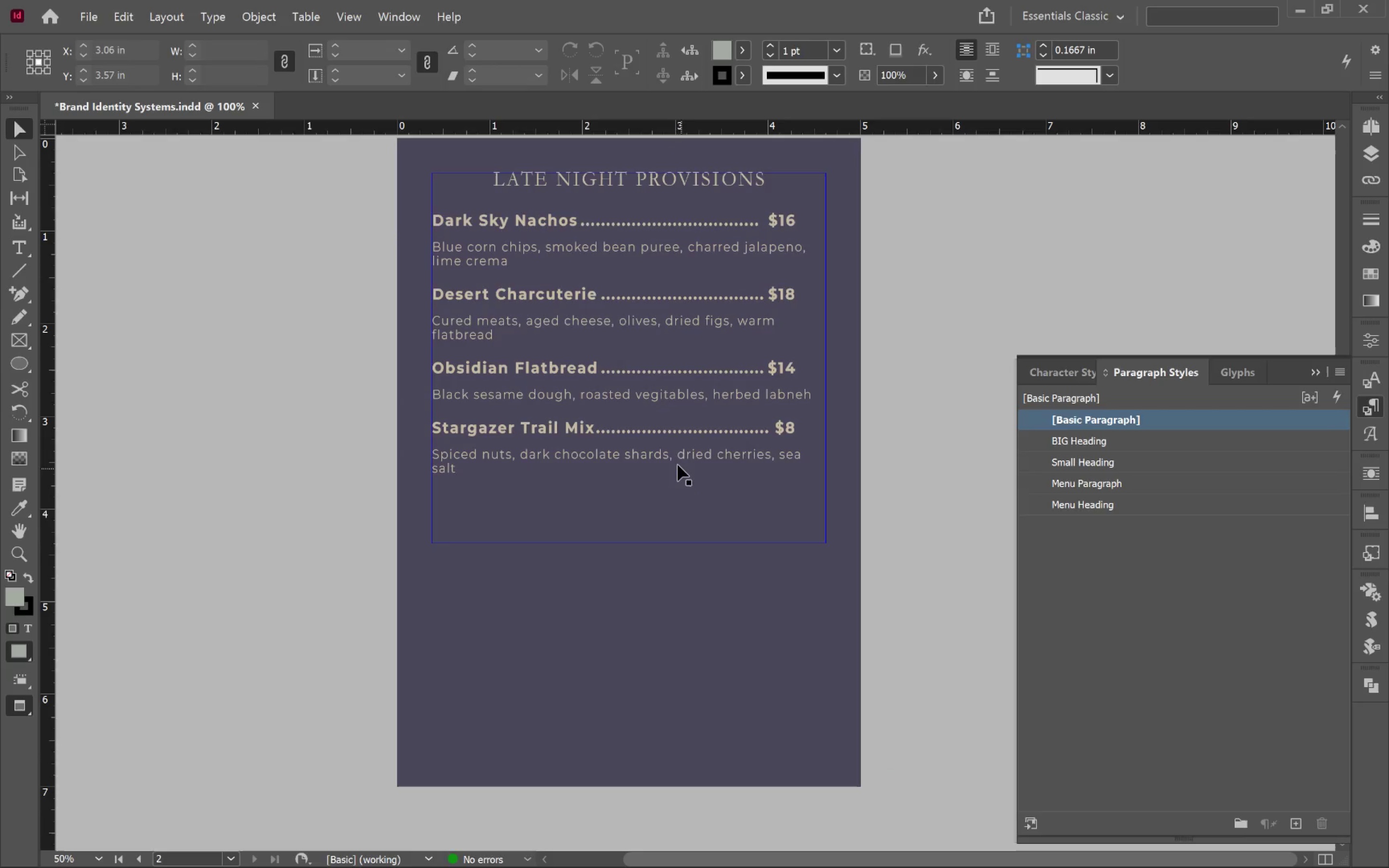 
left_click([675, 461])
 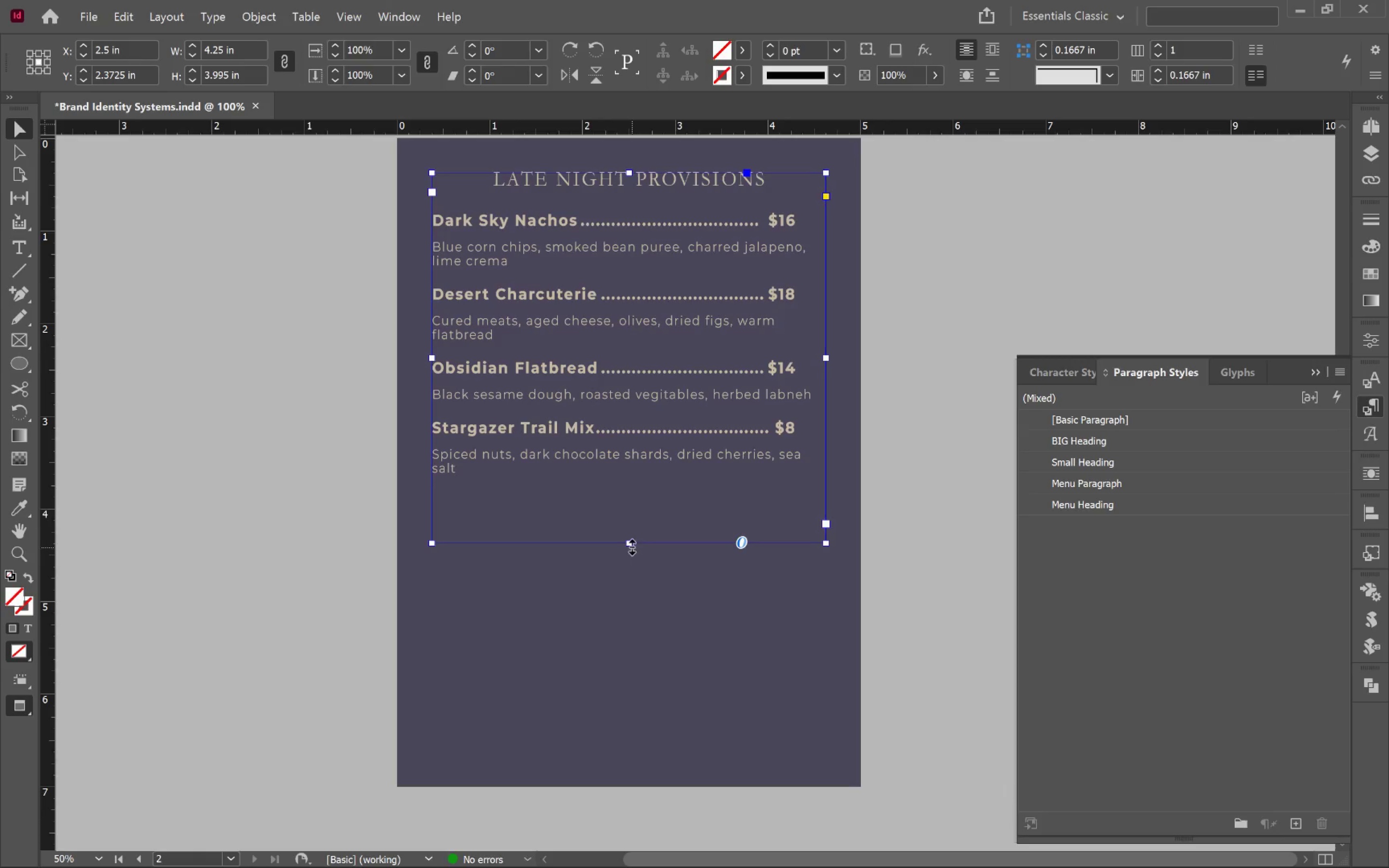 
left_click_drag(start_coordinate=[631, 545], to_coordinate=[661, 755])
 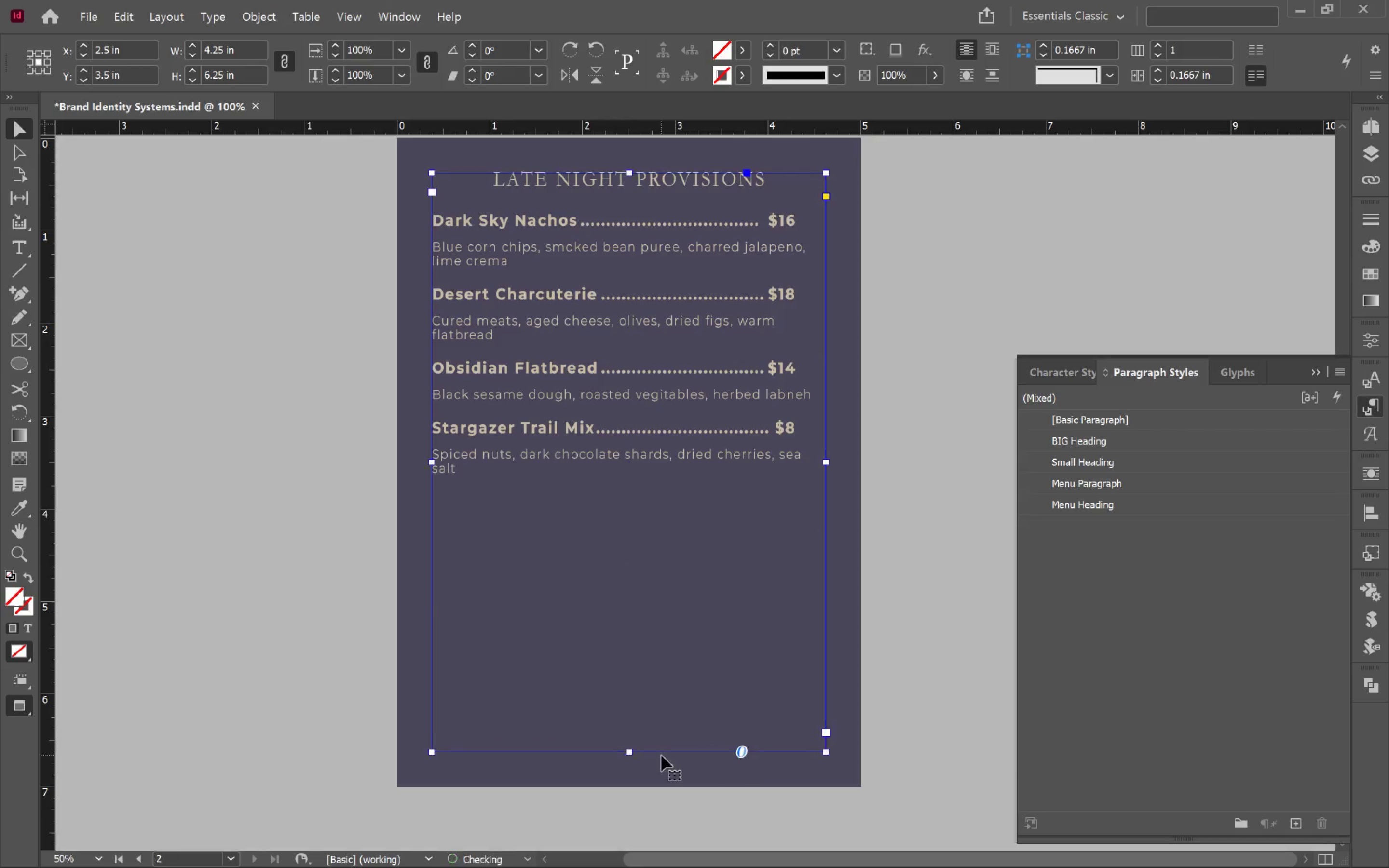 
key(W)
 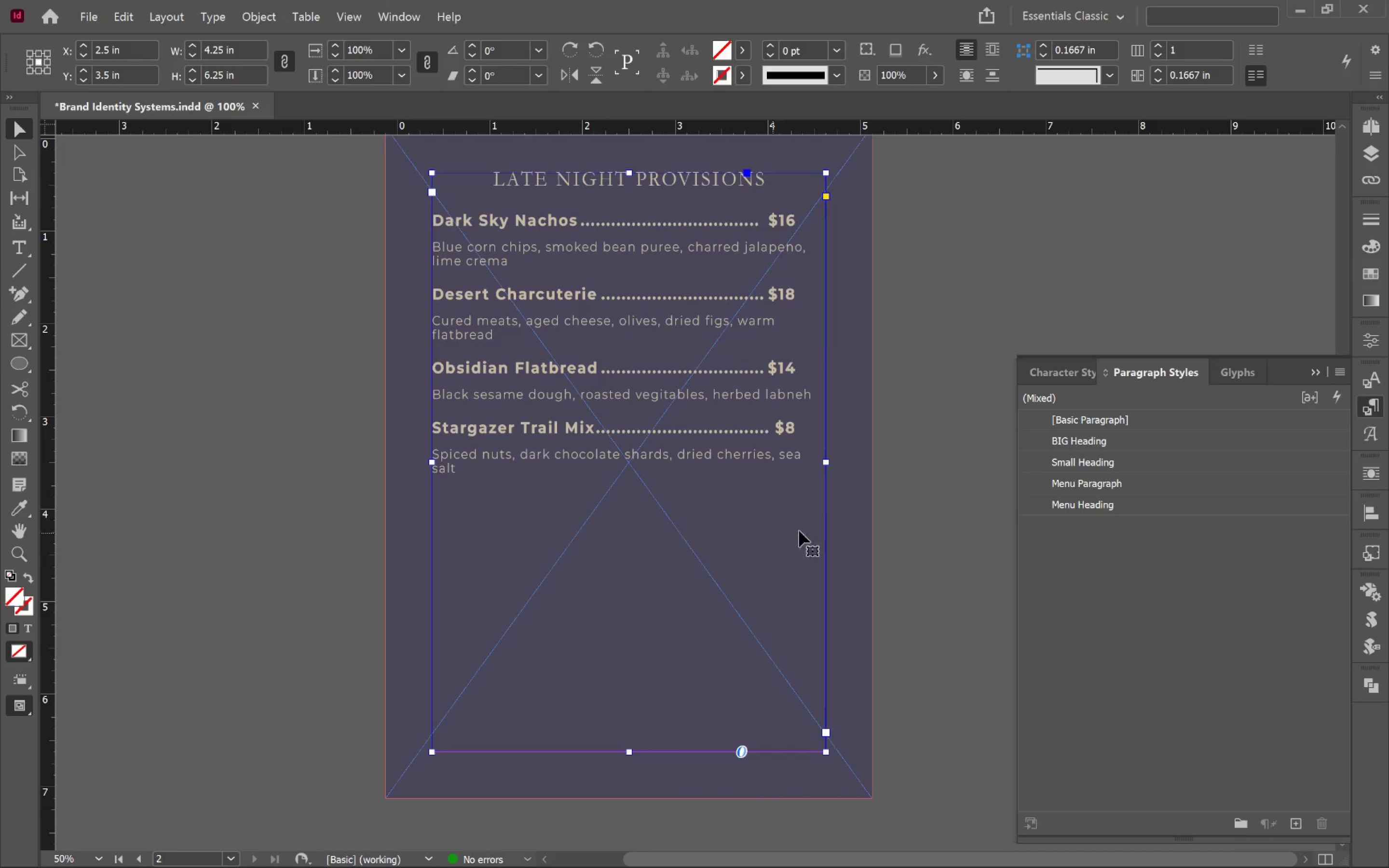 
left_click([525, 219])
 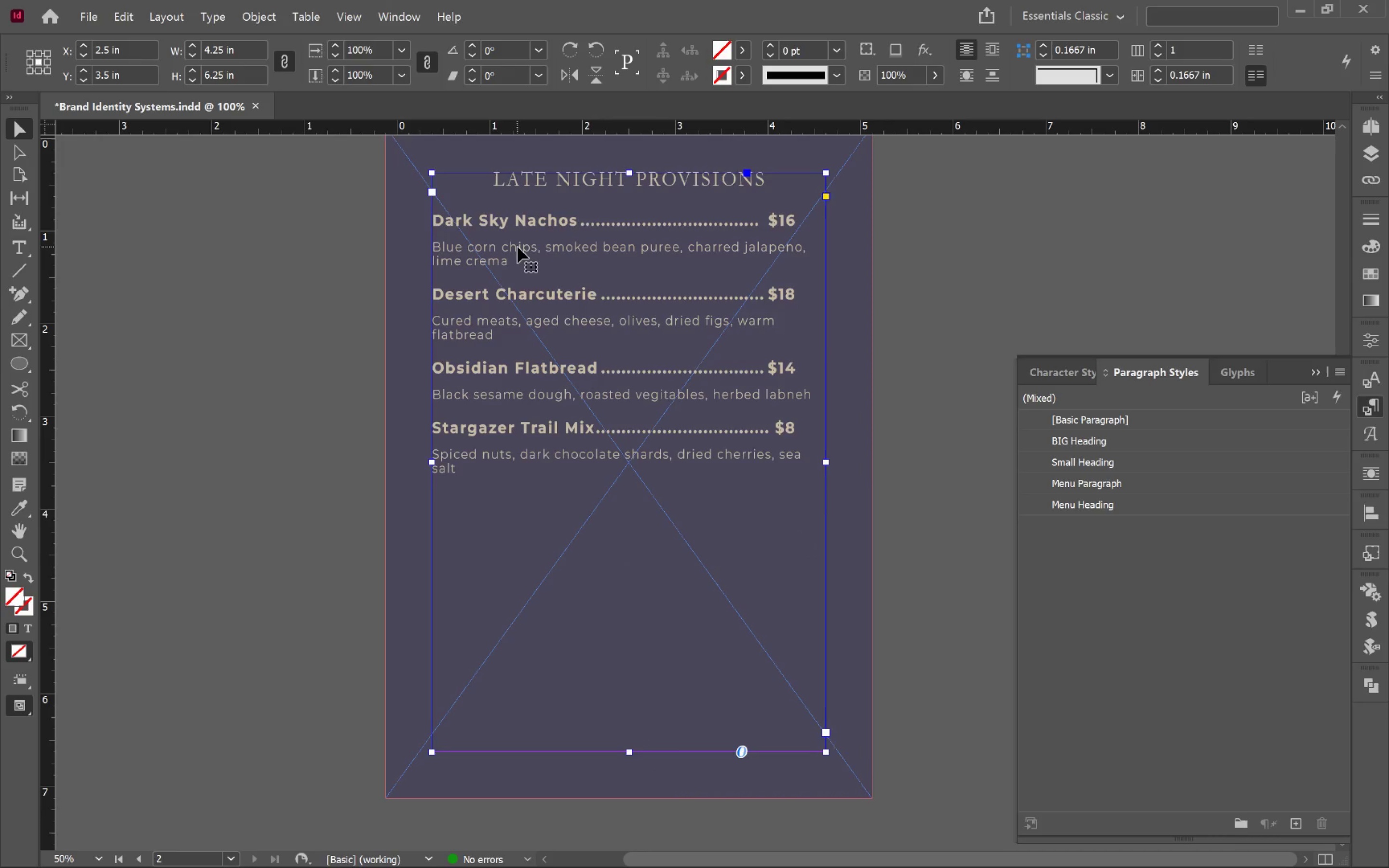 
double_click([517, 247])
 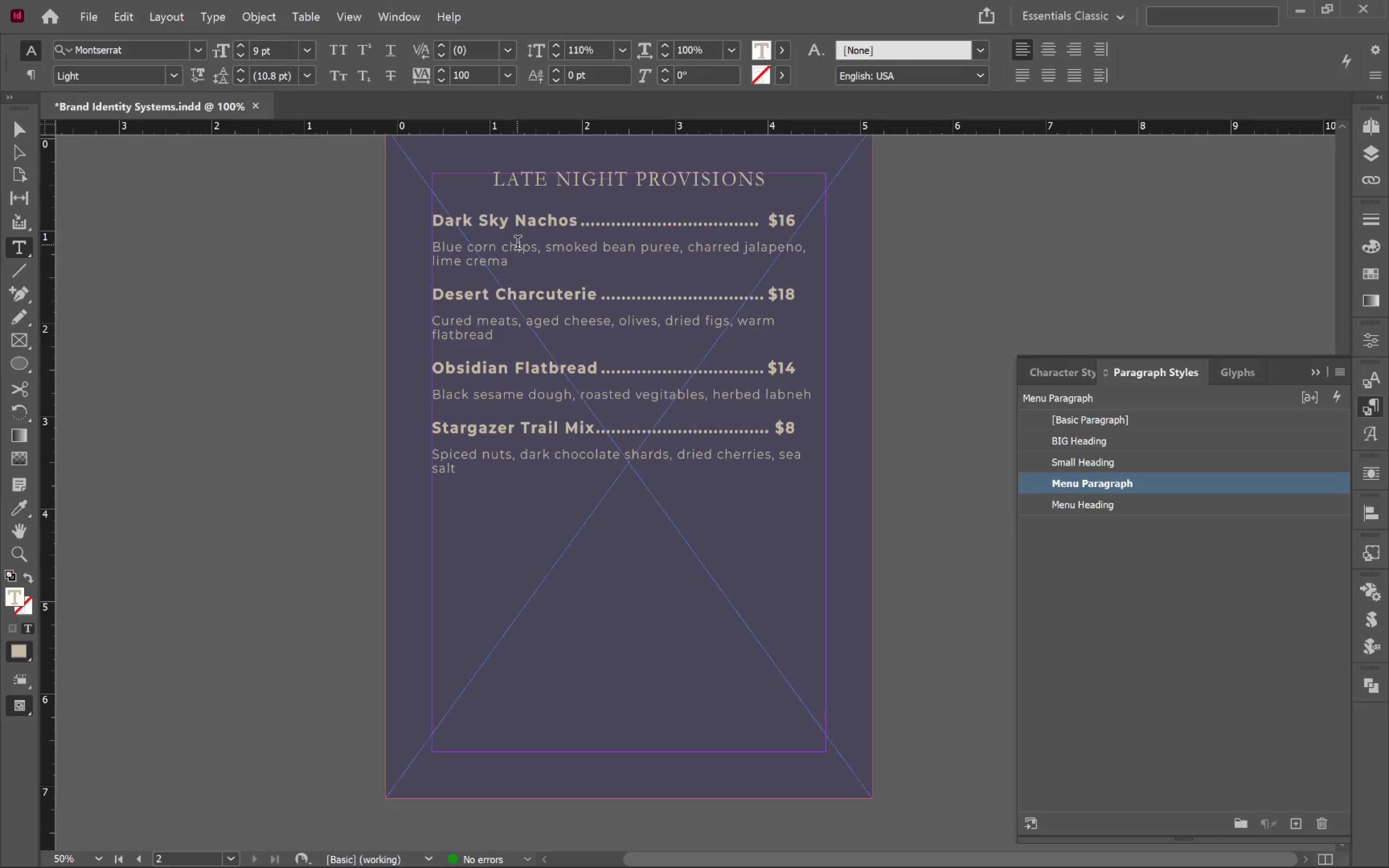 
wait(18.41)
 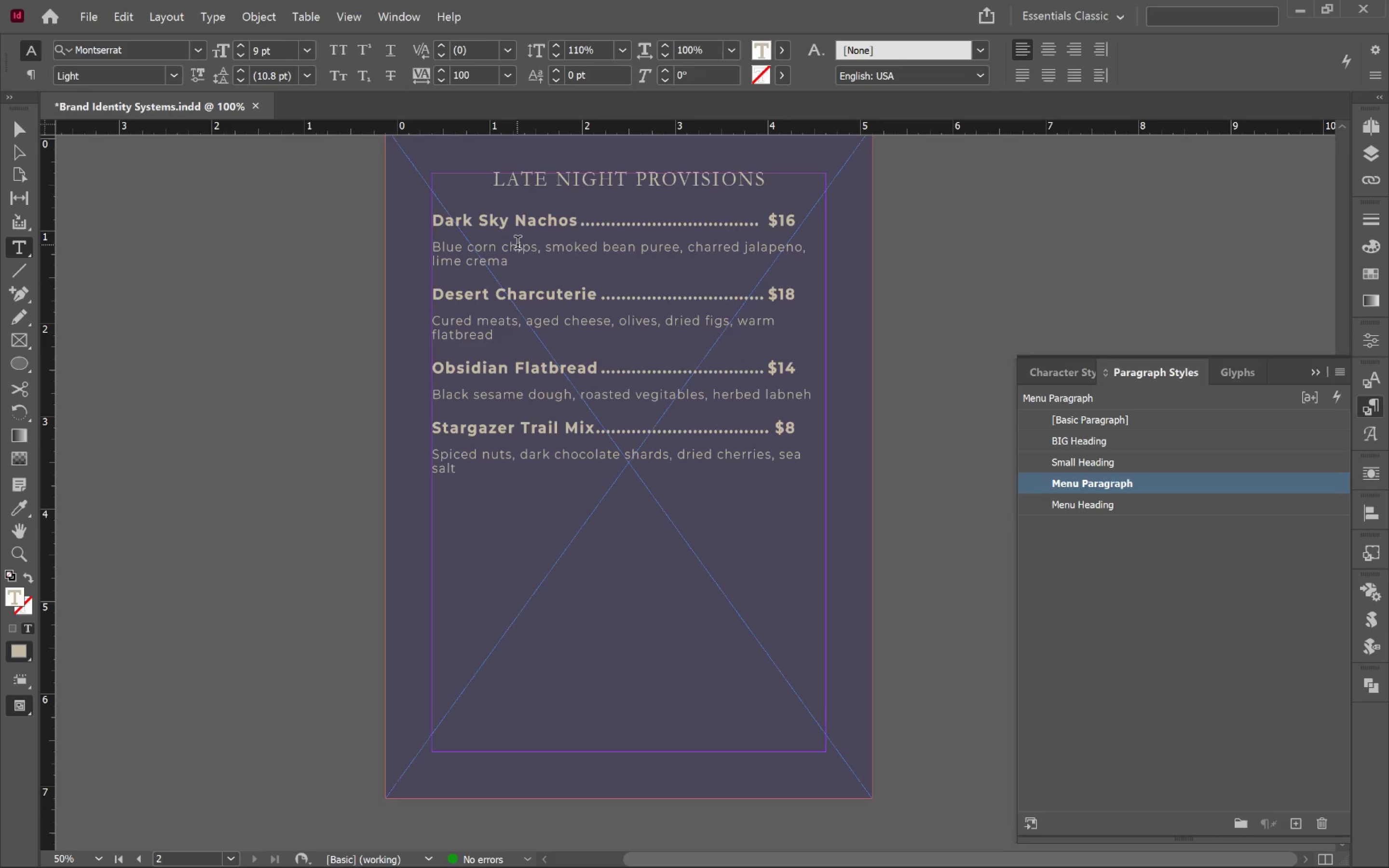 
left_click([572, 541])
 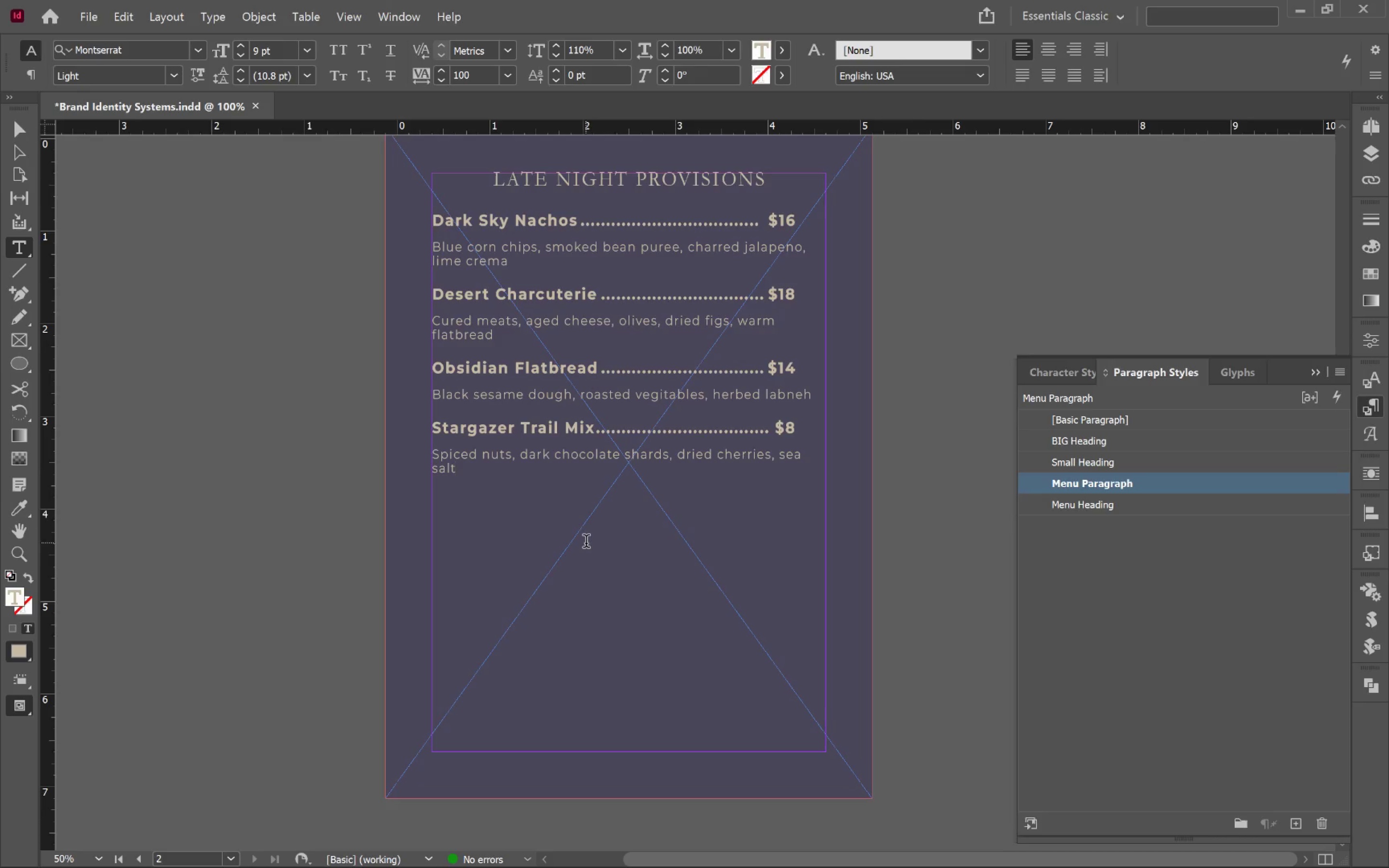 
key(Enter)
 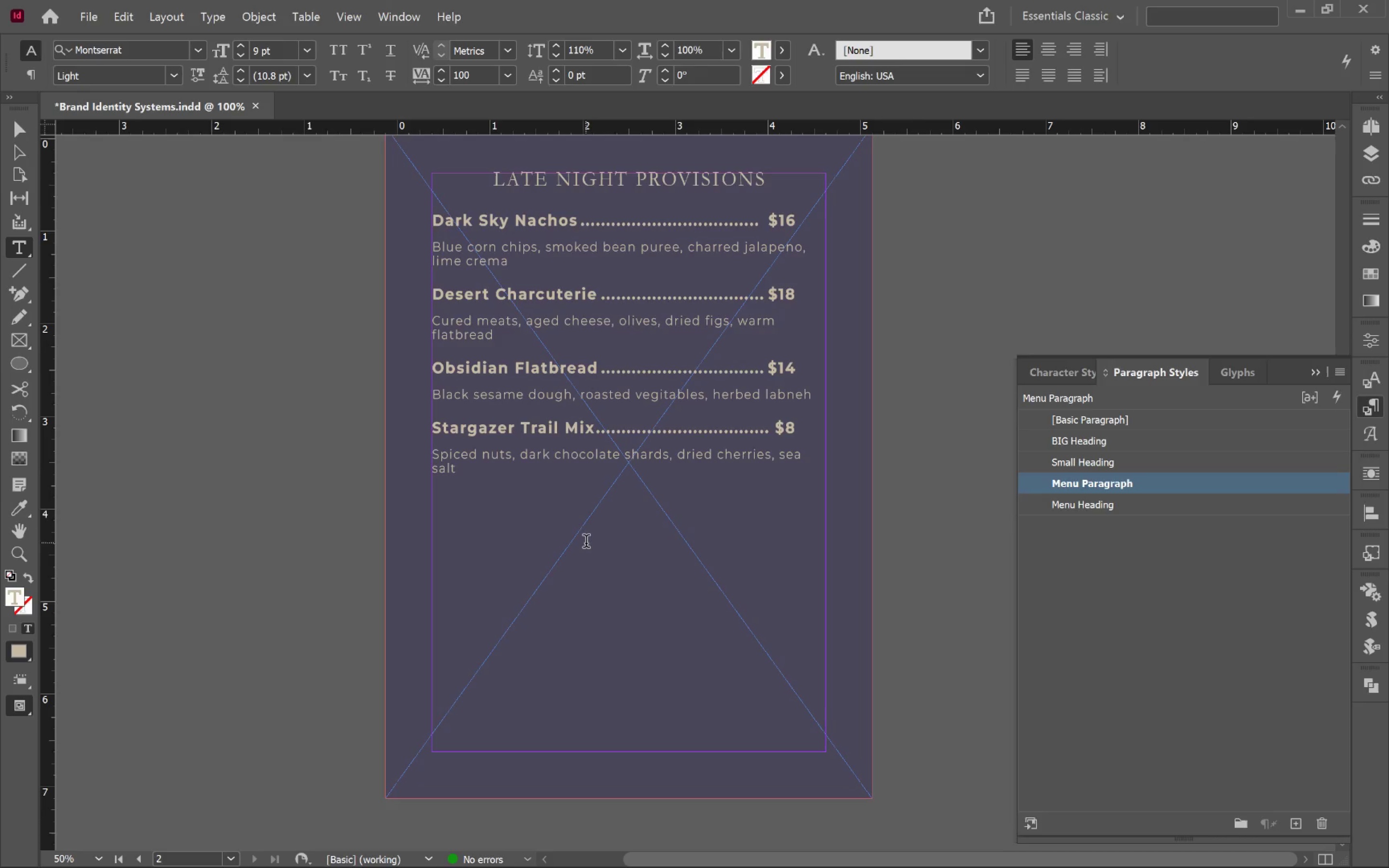 
key(Enter)
 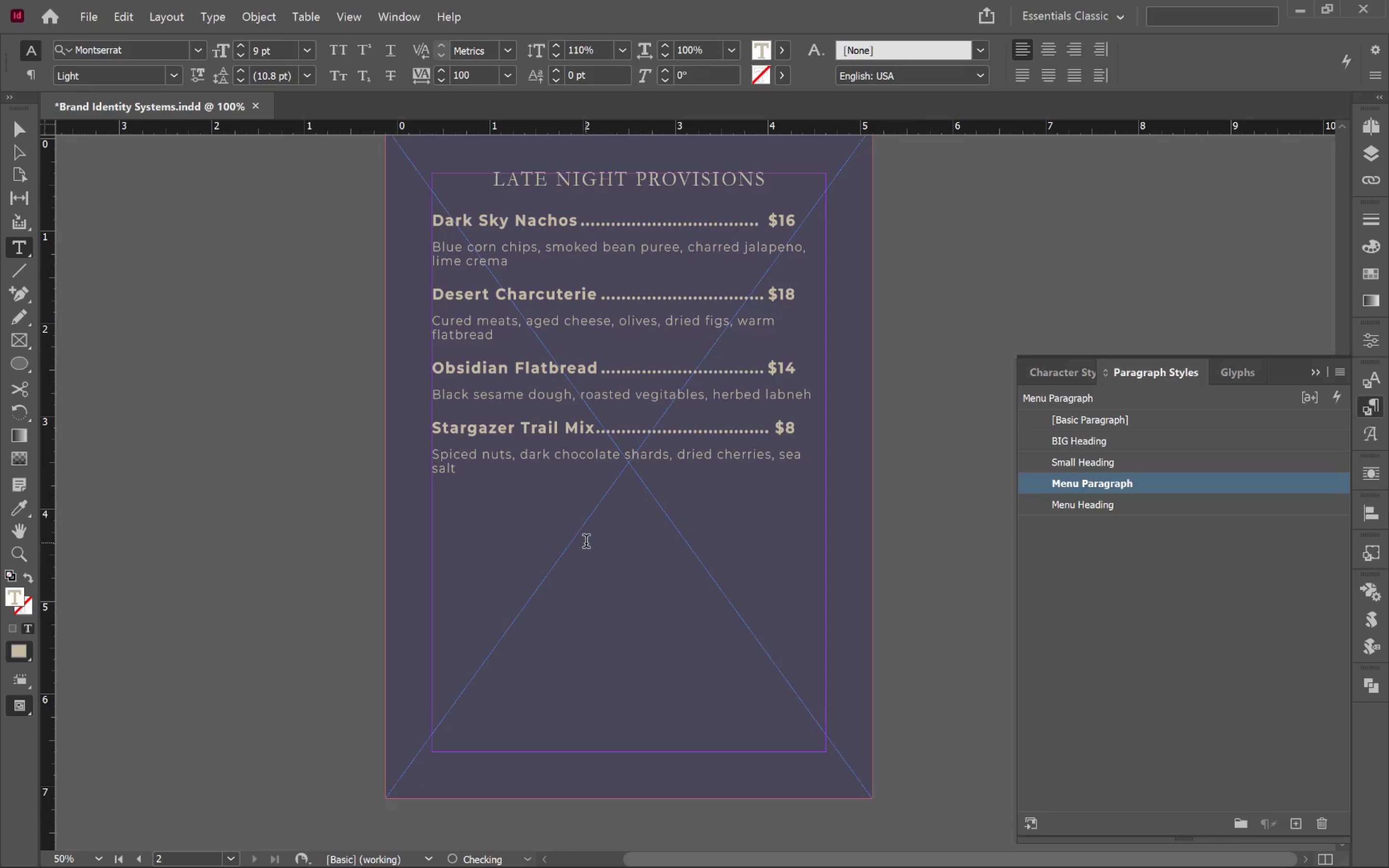 
type(Telescope Rentals)
 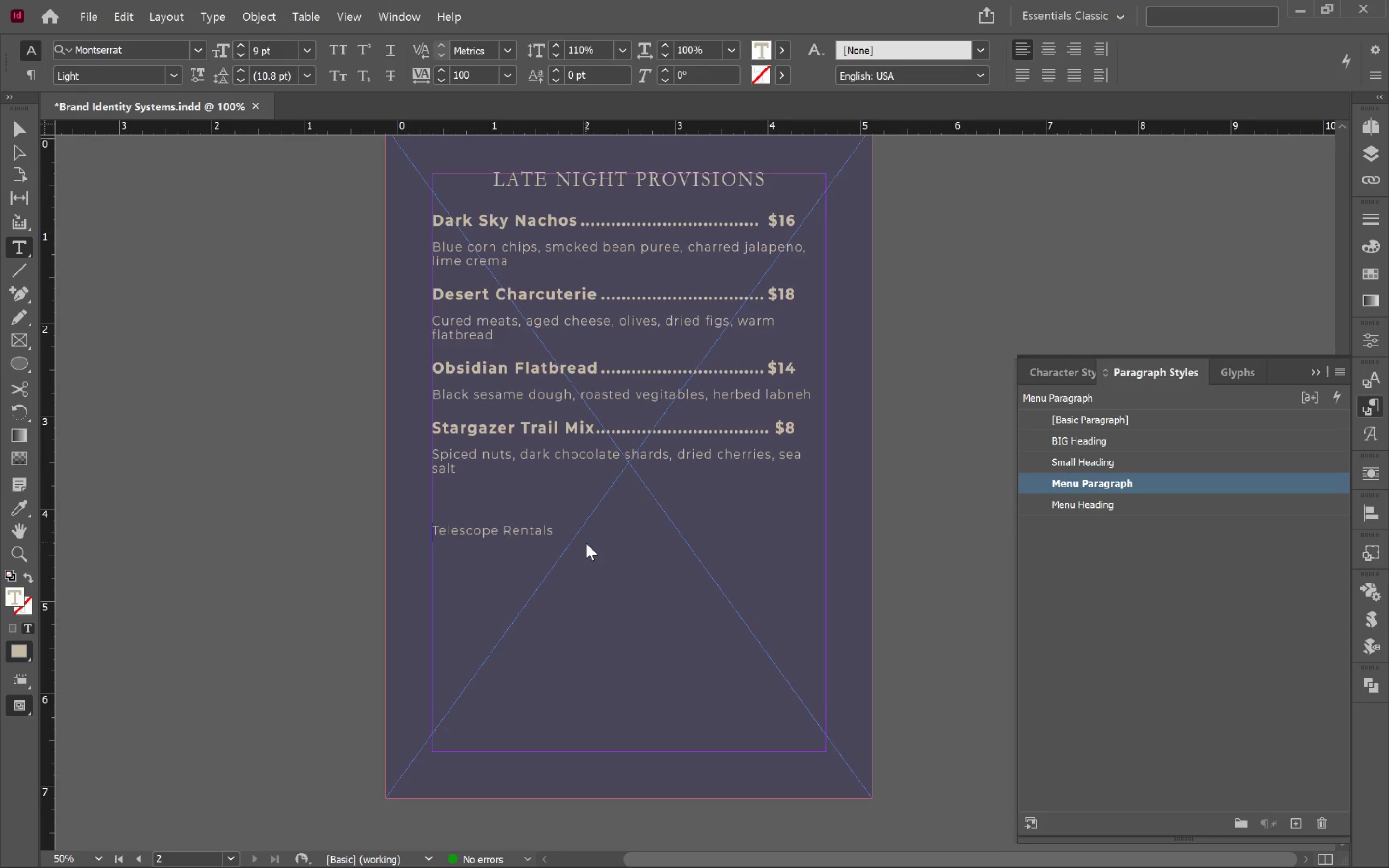 
key(Enter)
 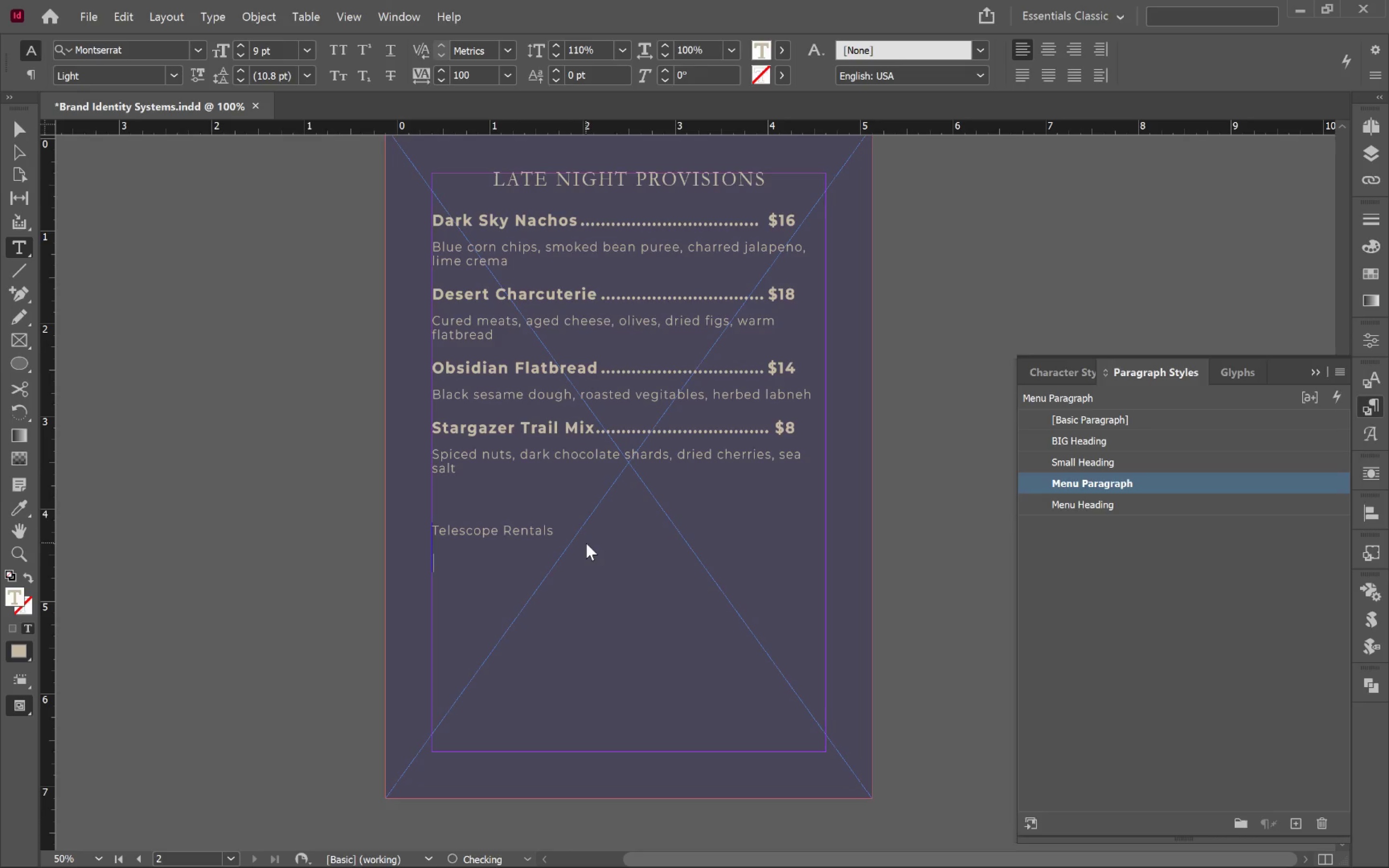 
type(Stargazer Telescope)
 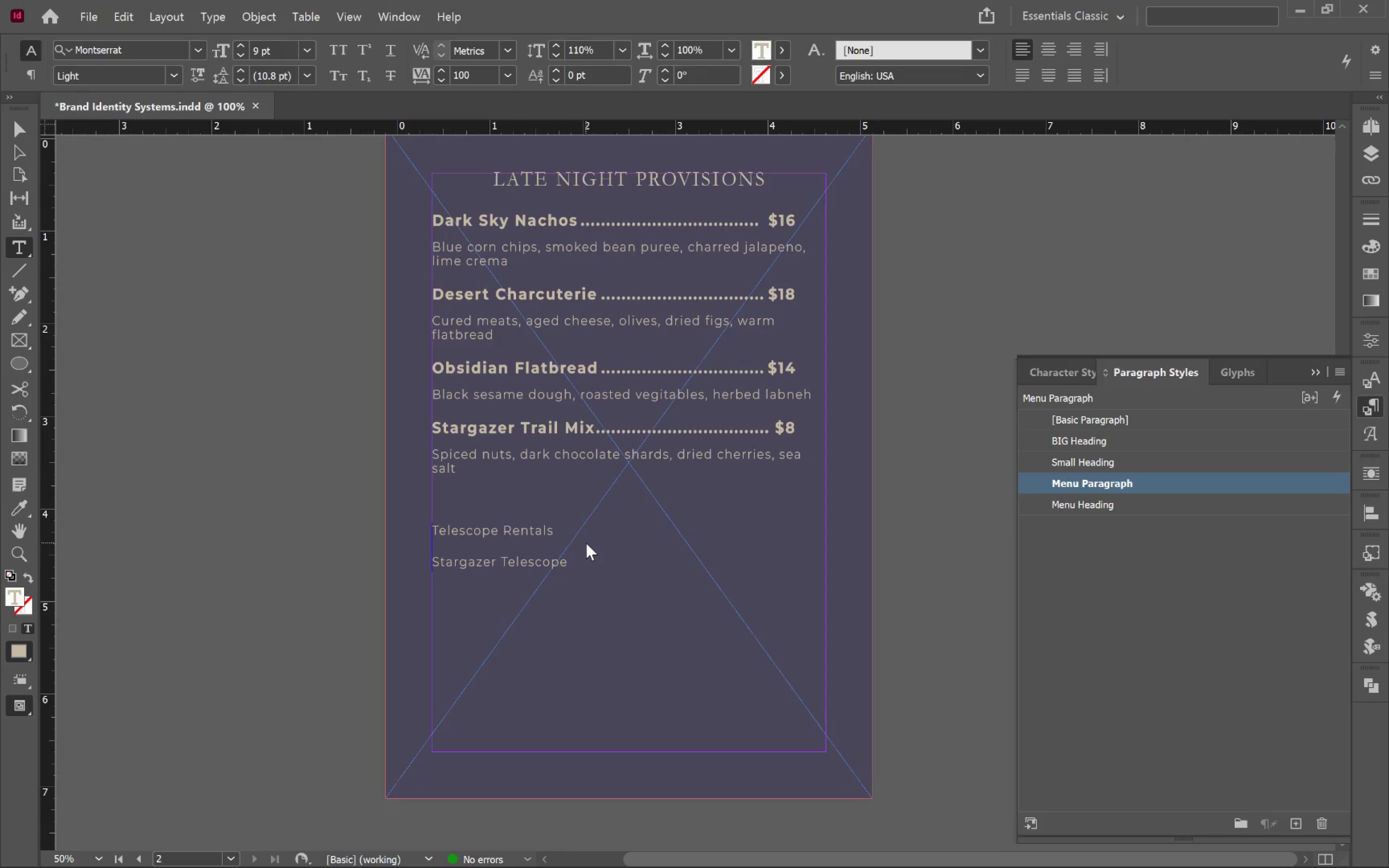 
key(Tab)
type(35)
key(Backspace)
key(Backspace)
type($35/Hr.)
 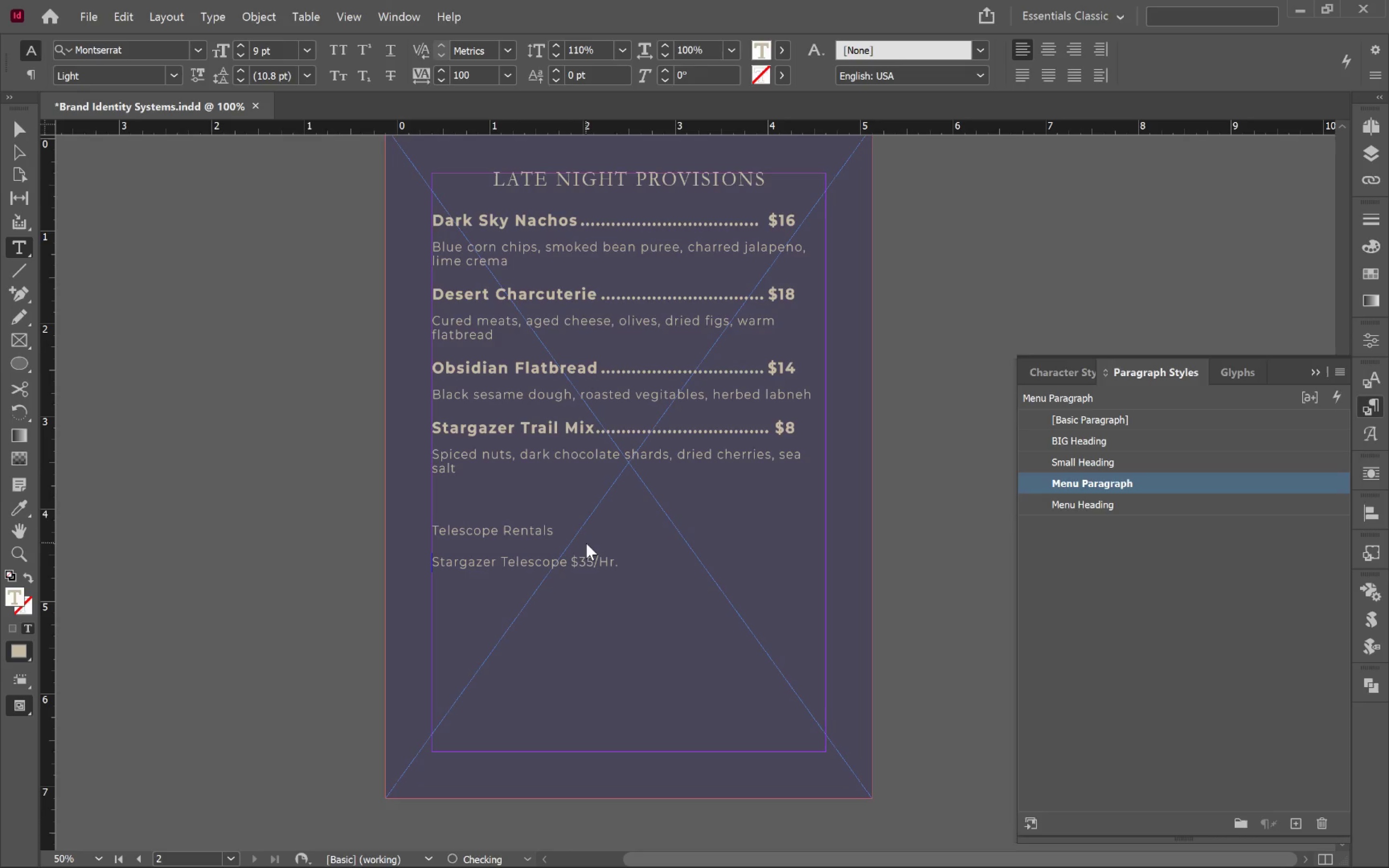 
key(Enter)
 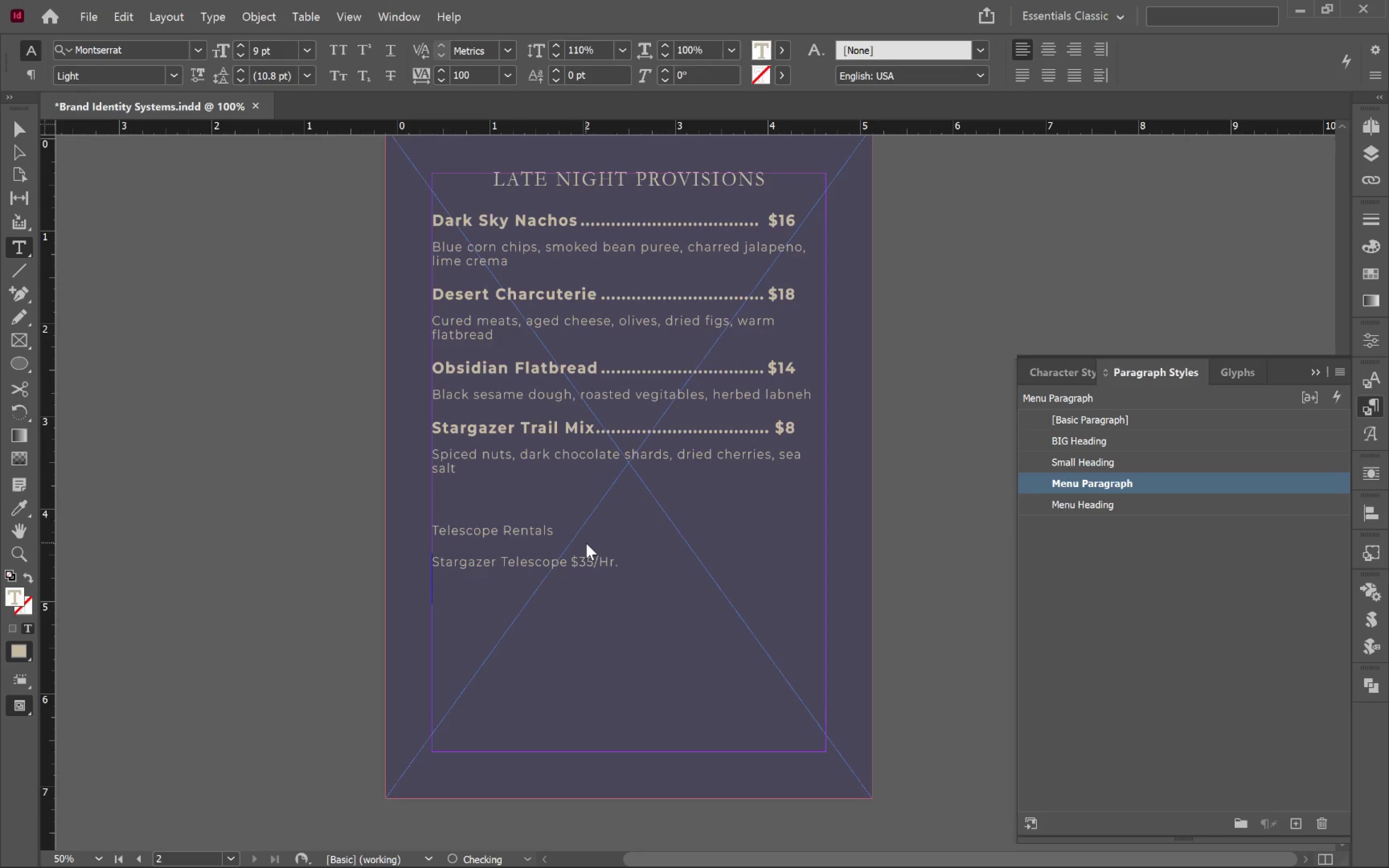 
type(Guided setup for deep-sky viewing)
 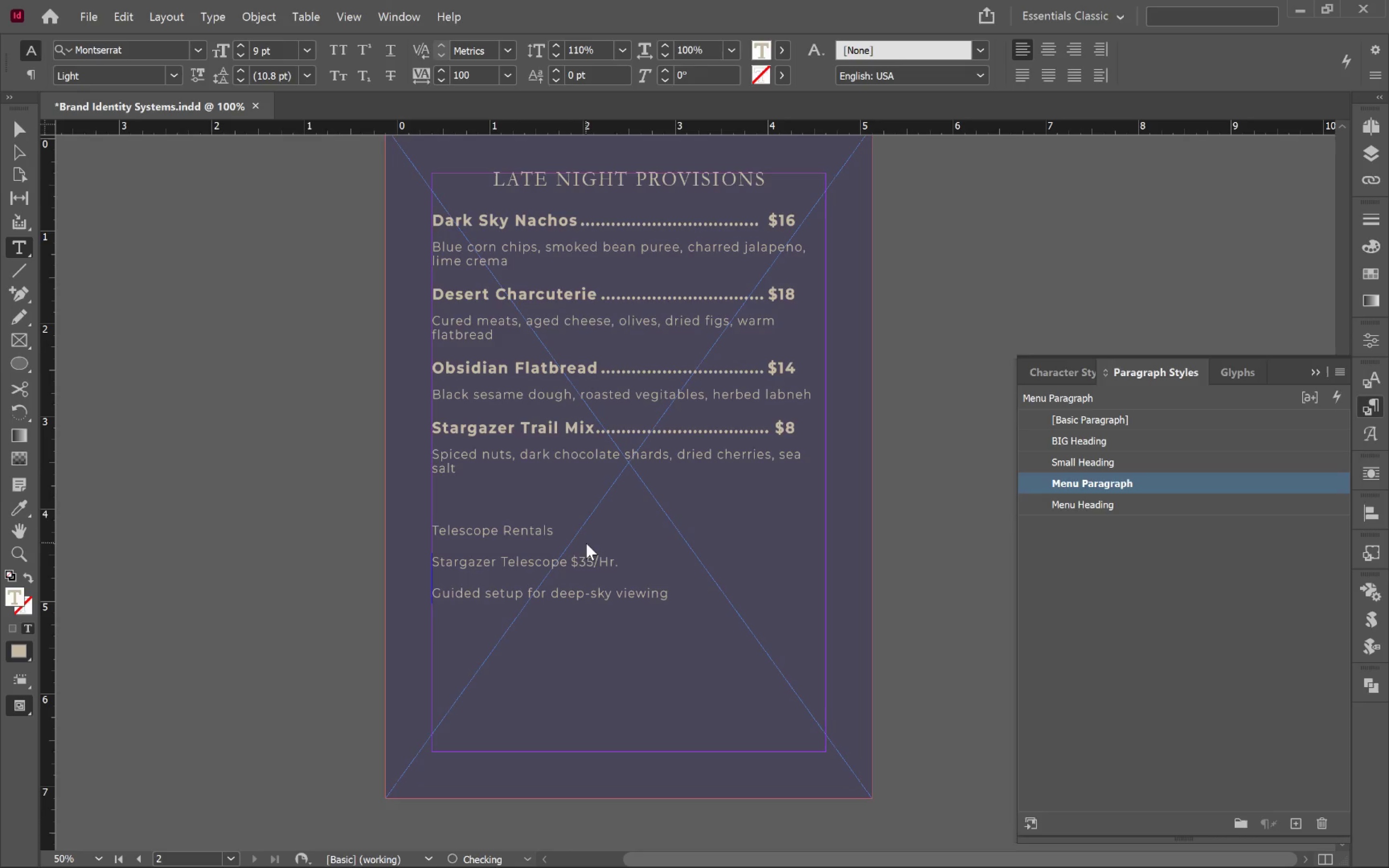 
key(Enter)
 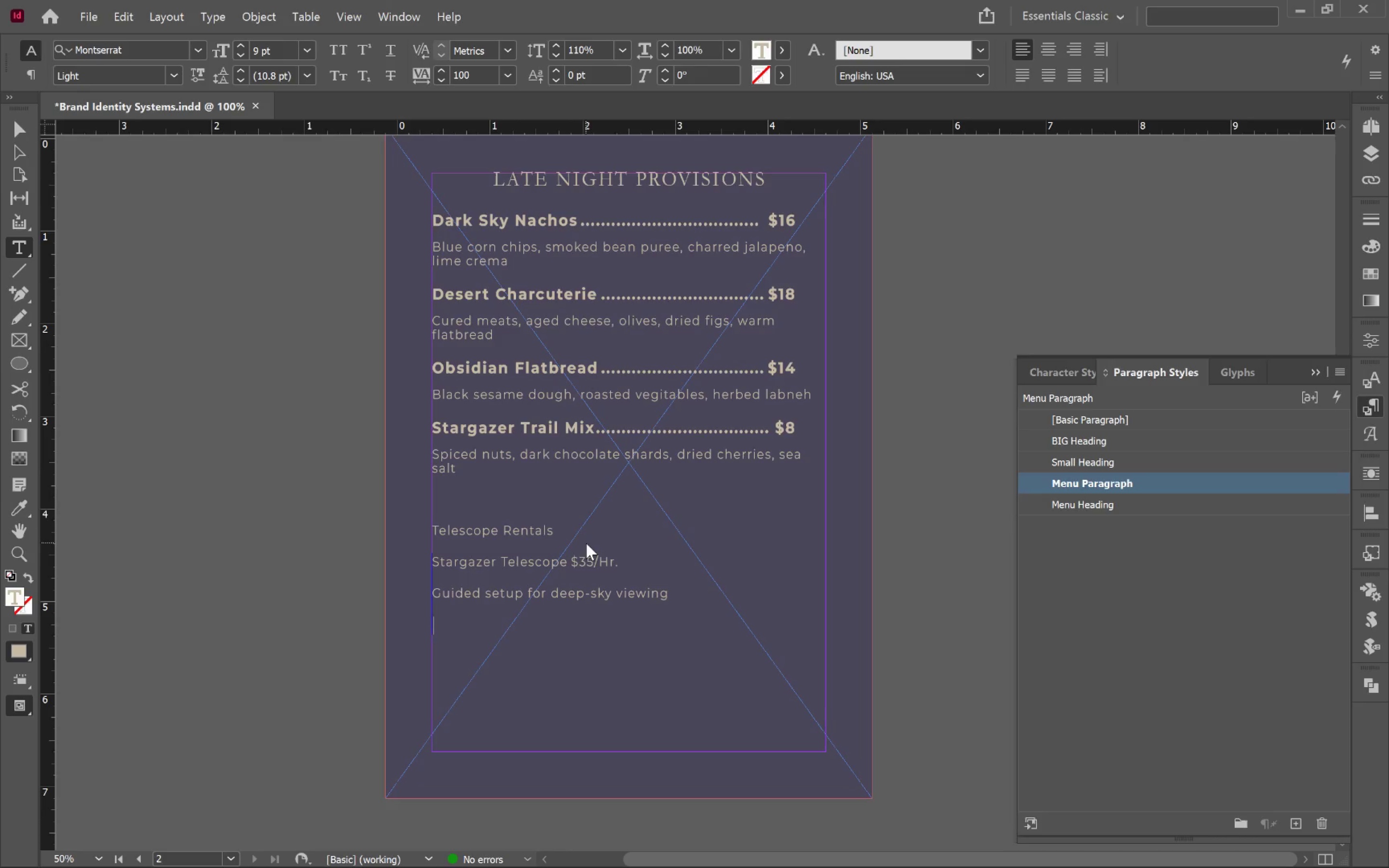 
type(Constellation Finder Kit)
 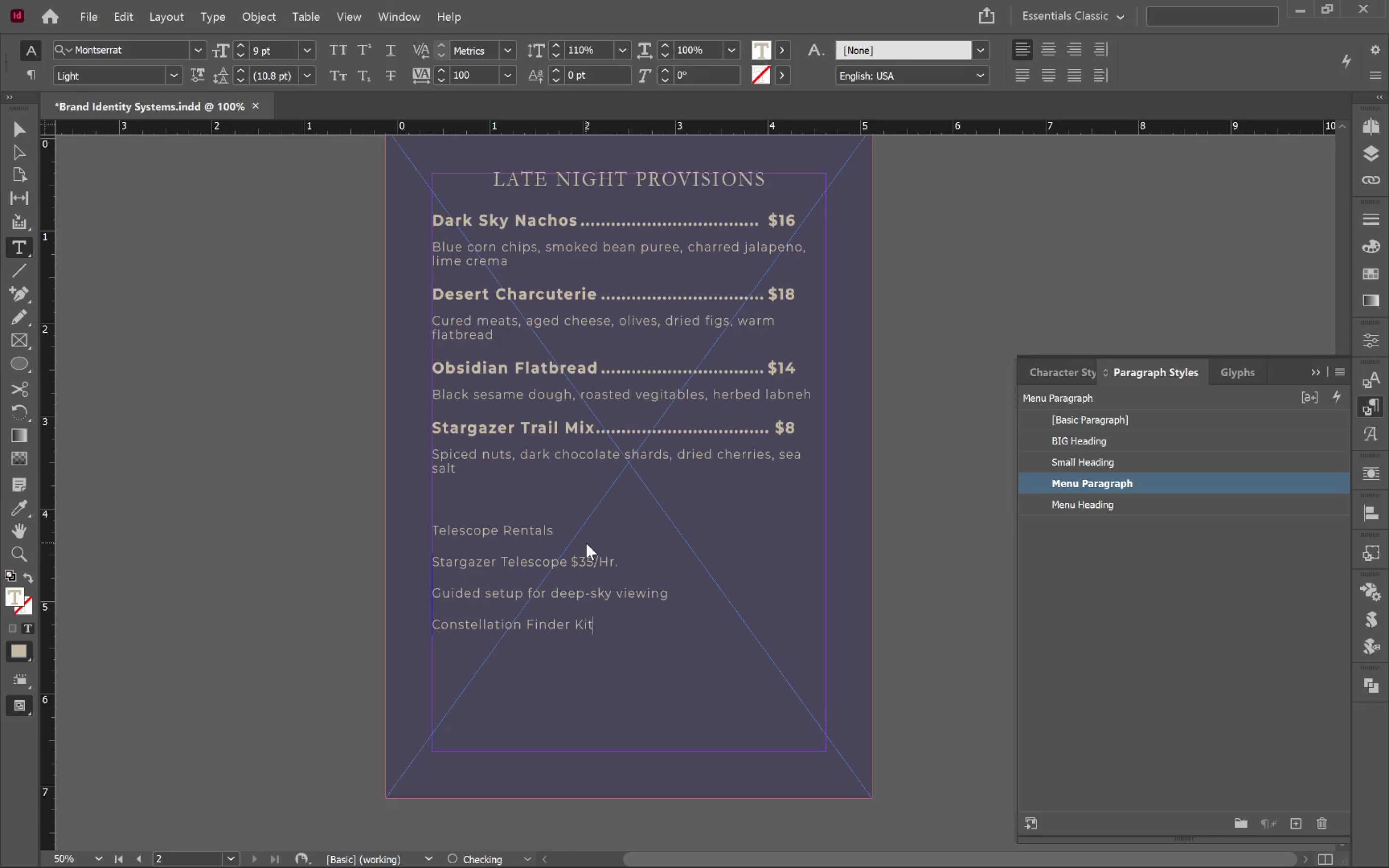 
key(Enter)
 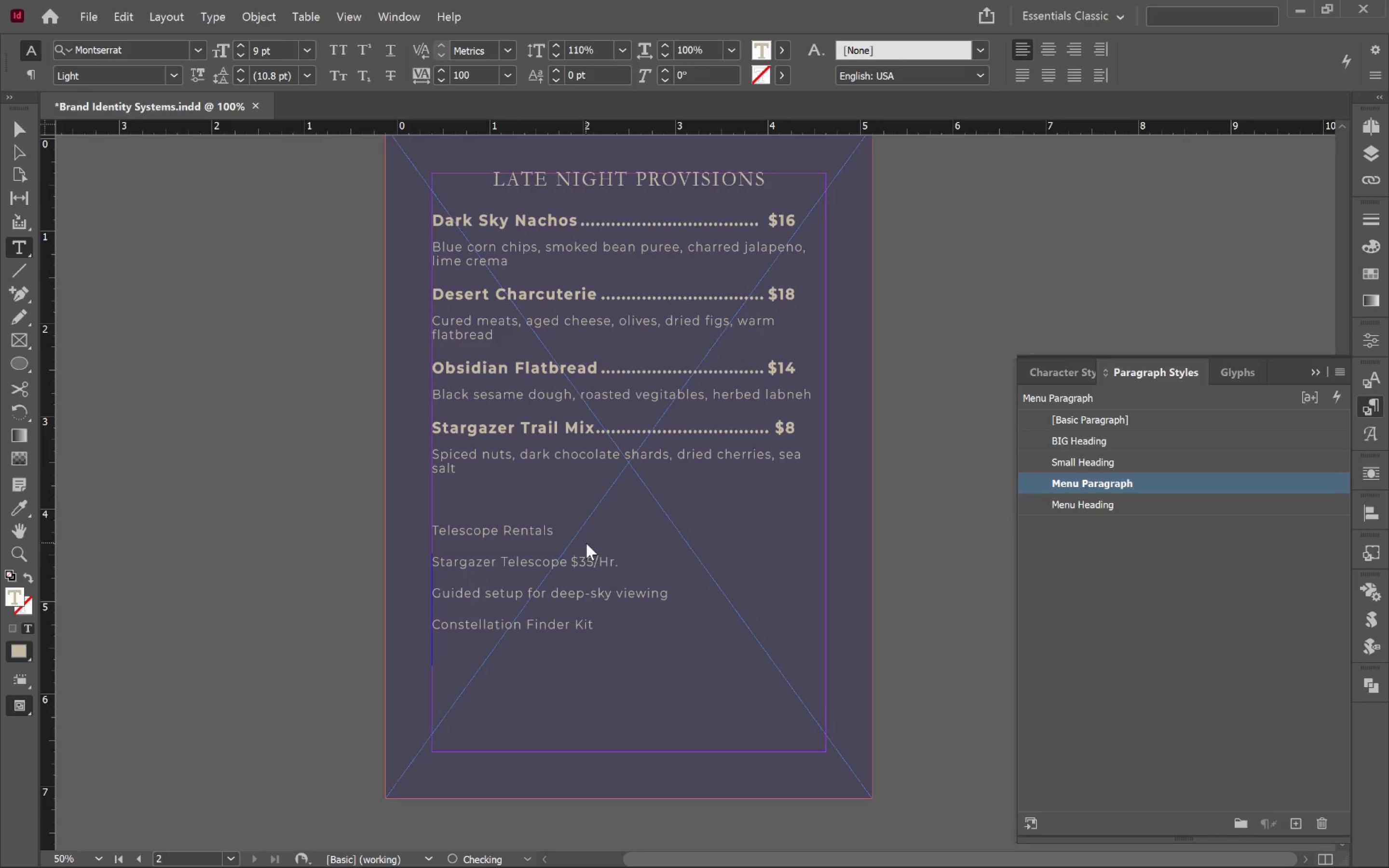 
key(Backspace)
 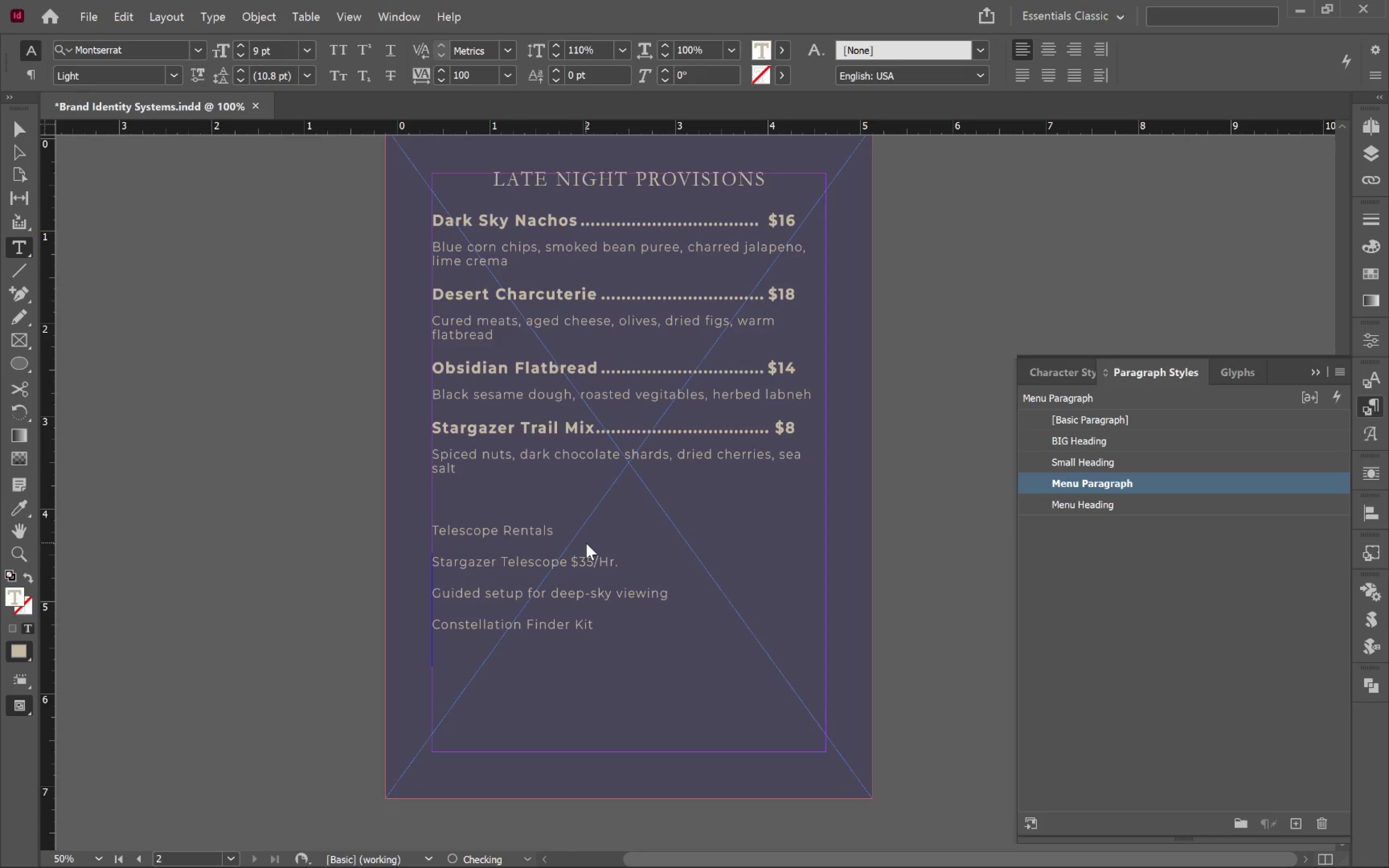 
key(Tab)
 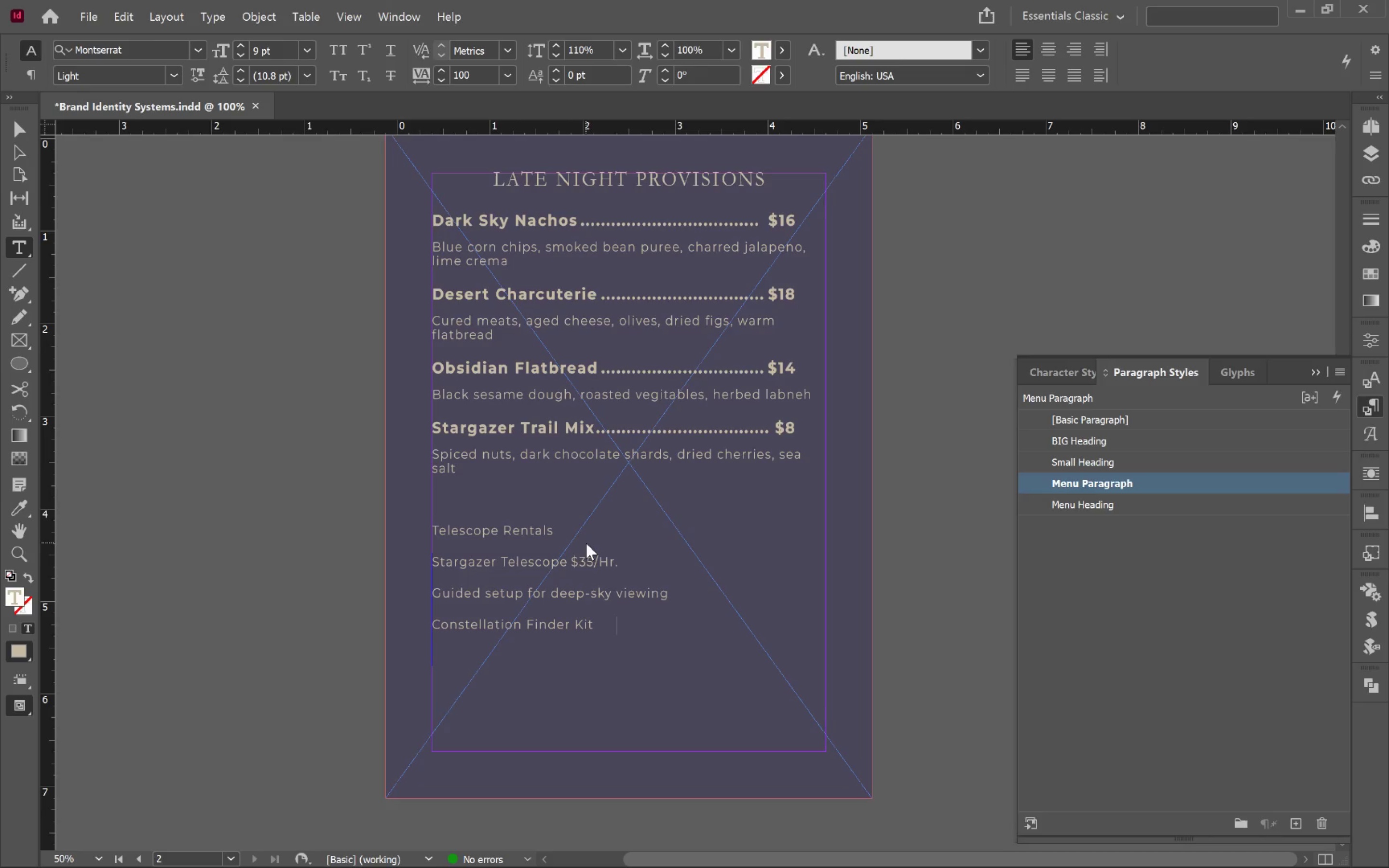 
type($15)
 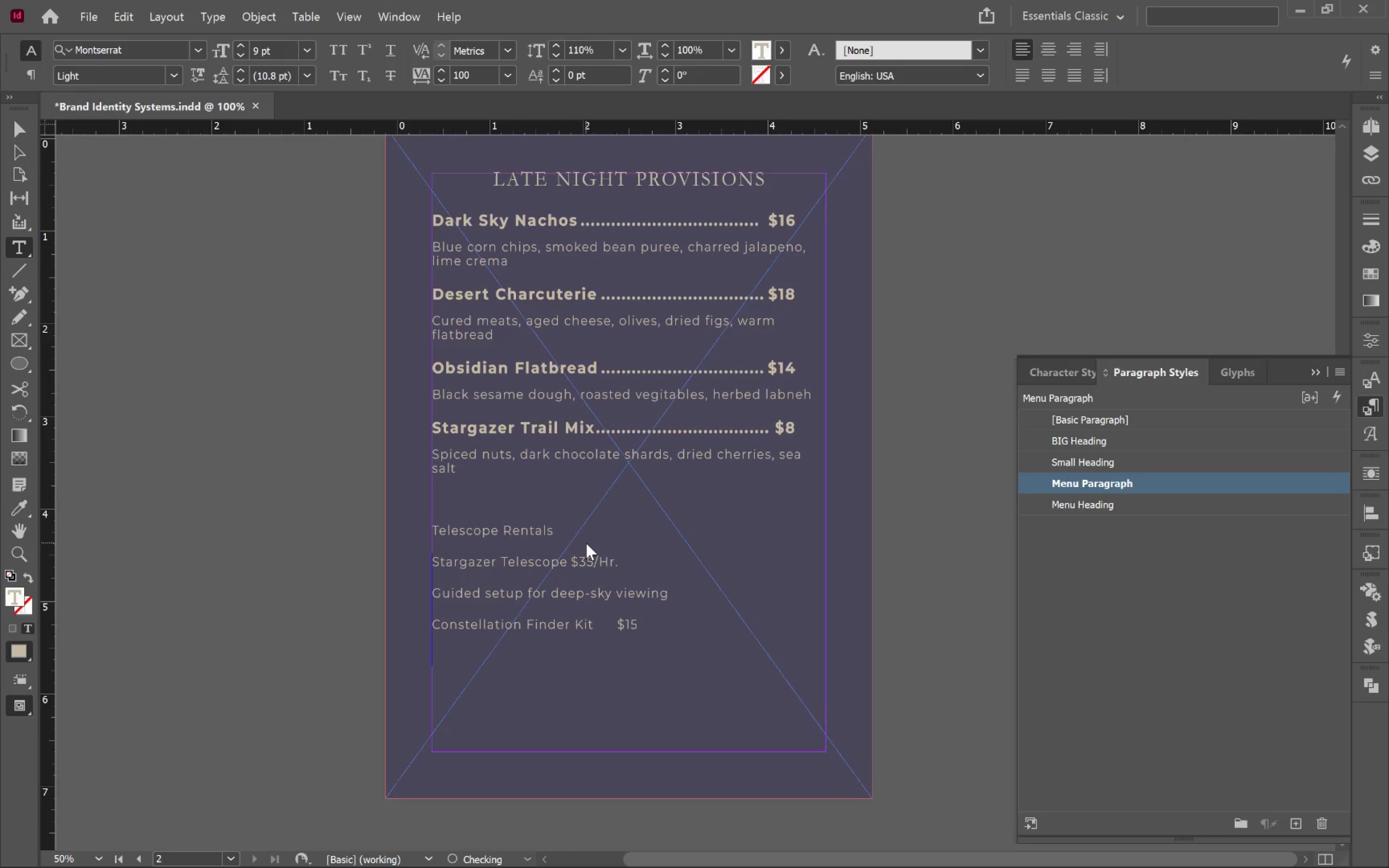 
key(Enter)
 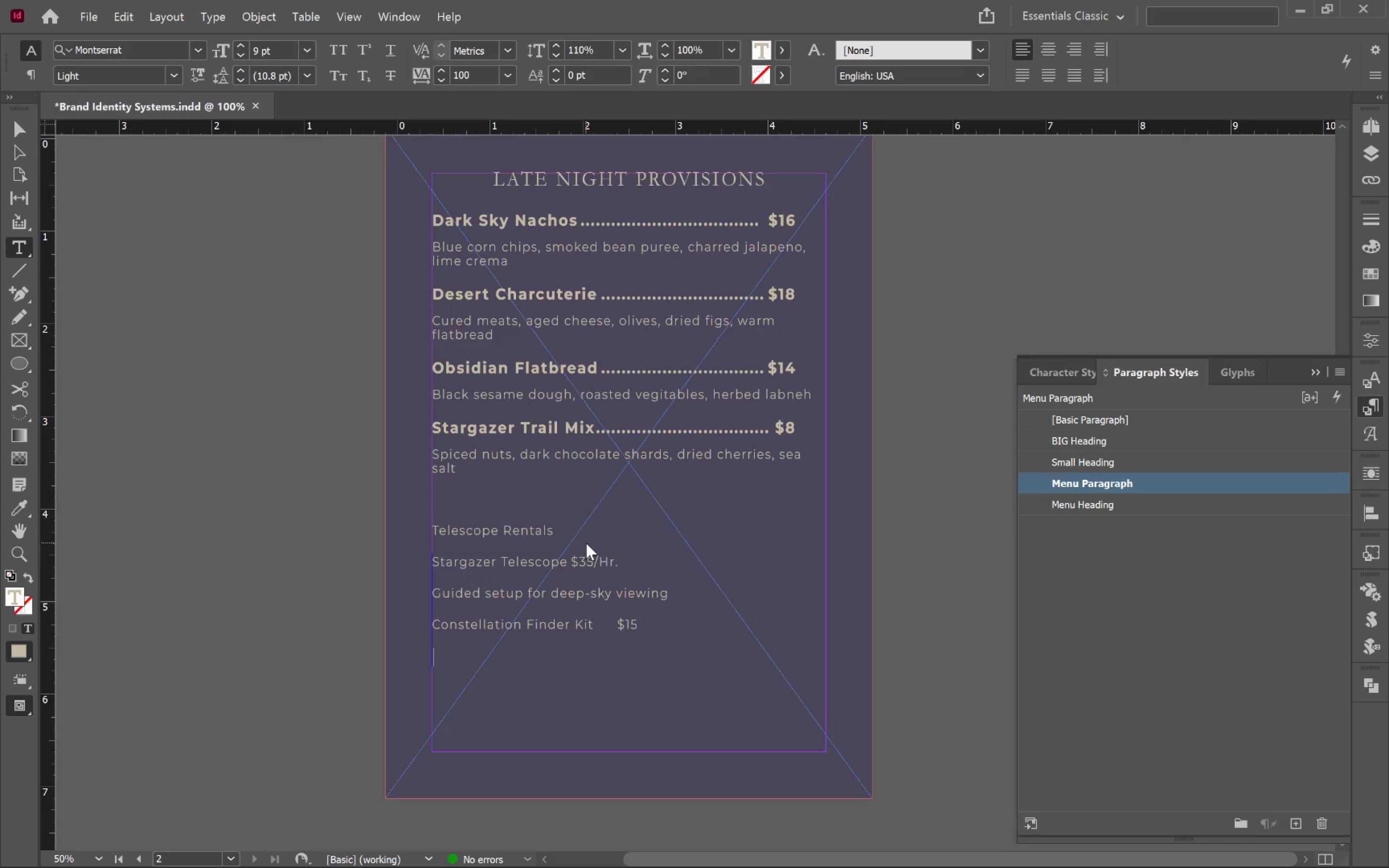 
type(Star map, red-light torch, field guide)
 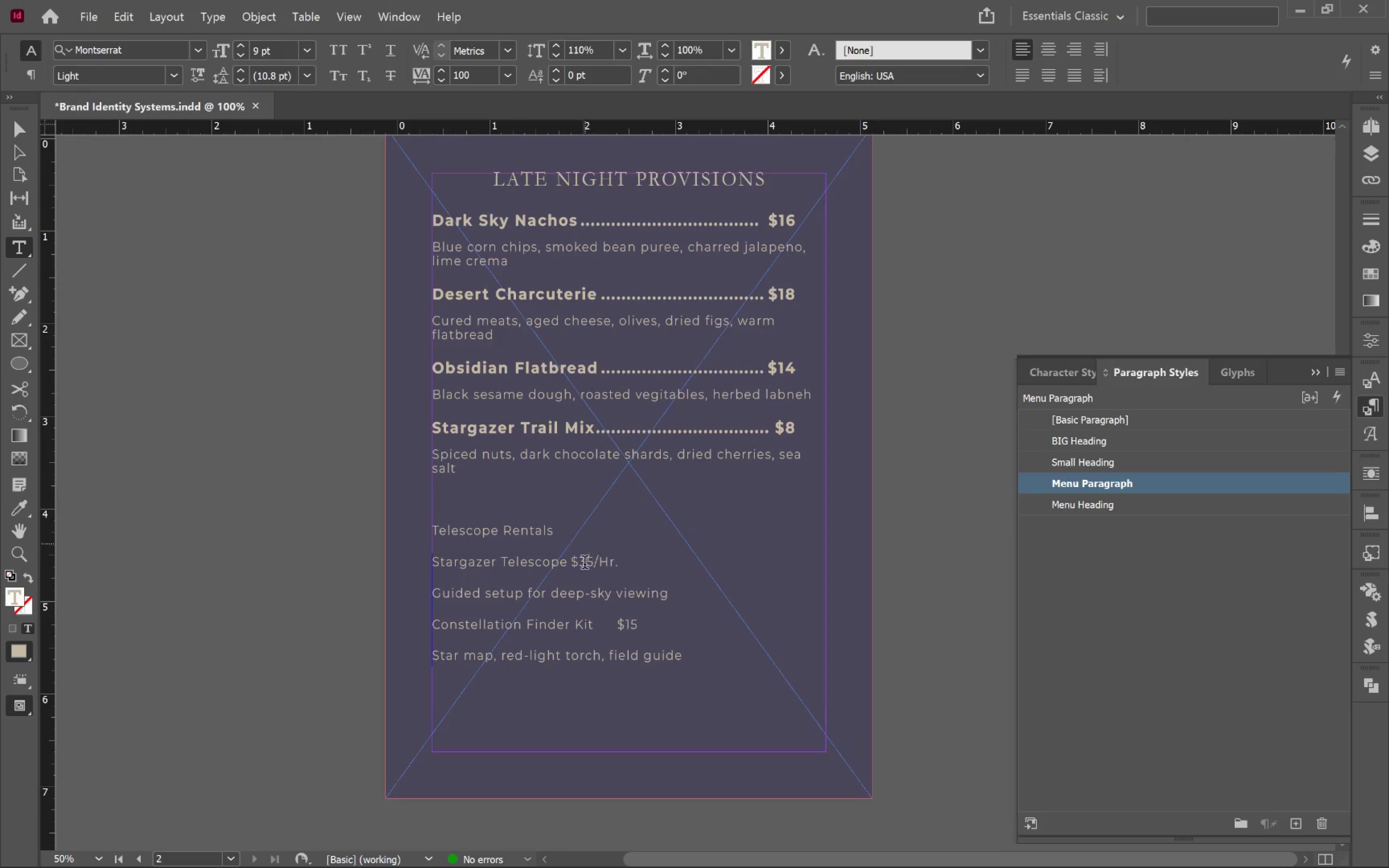 
left_click([509, 532])
 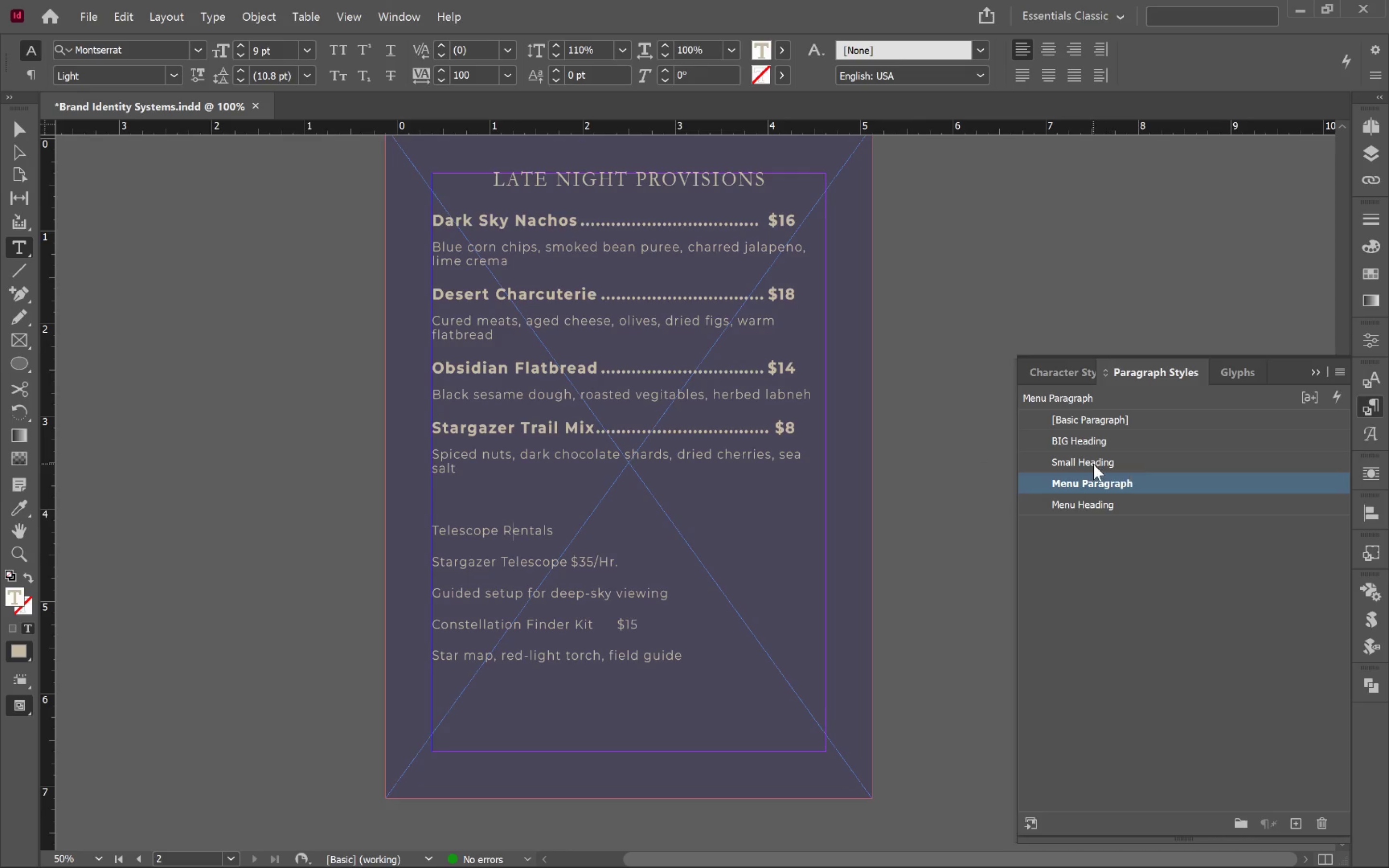 
left_click([1093, 462])
 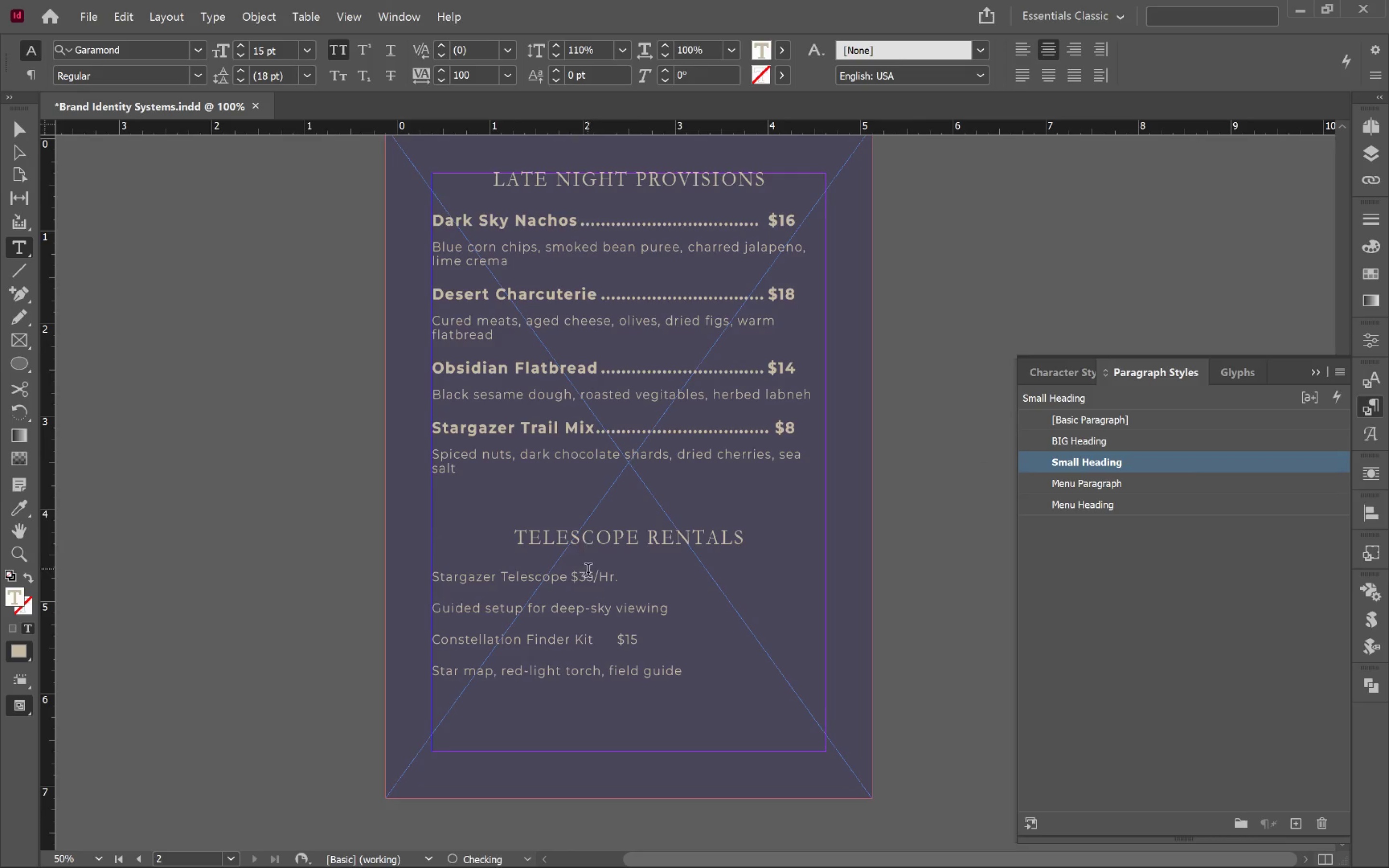 
left_click([590, 576])
 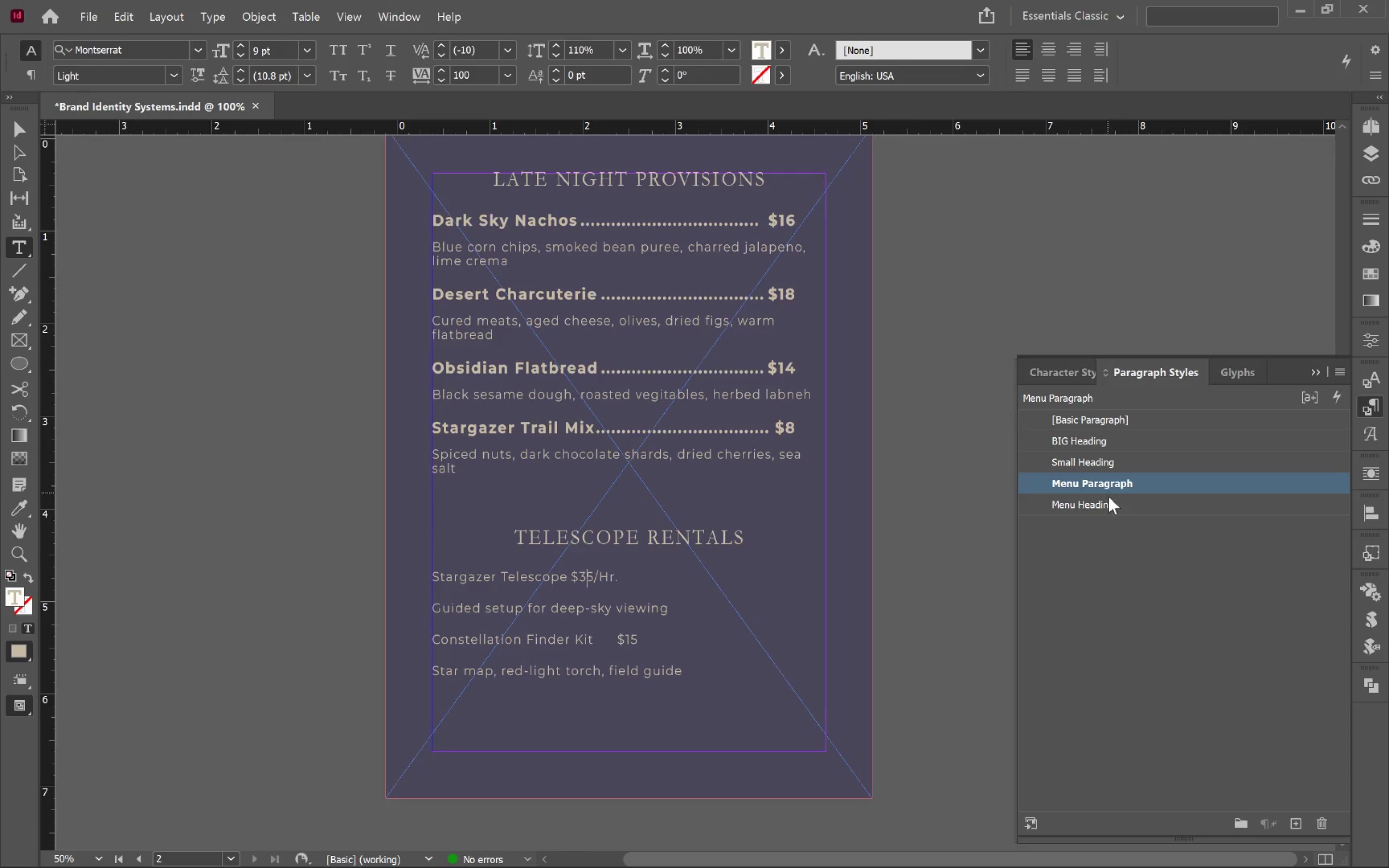 
left_click([1112, 506])
 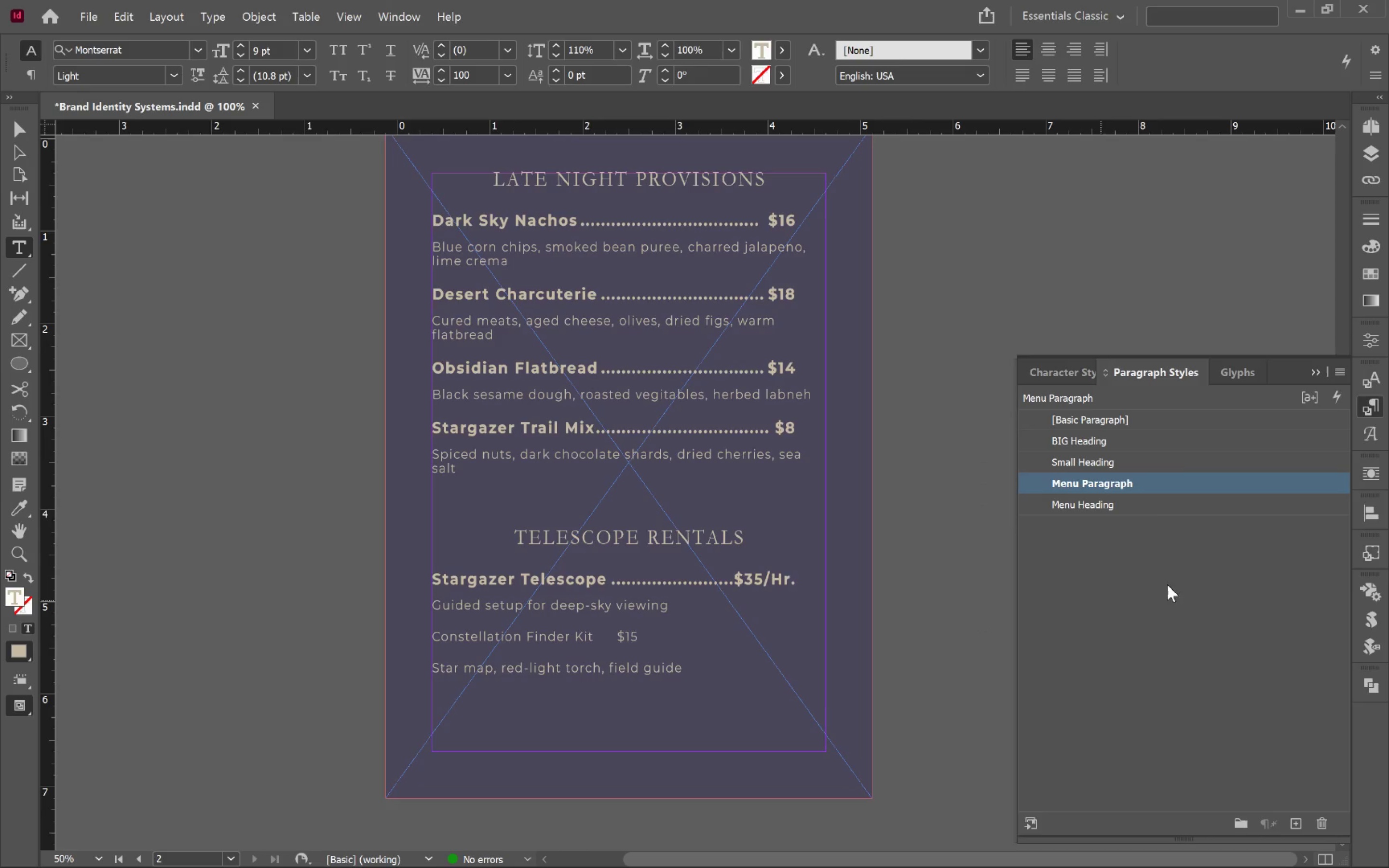 
left_click([1140, 506])
 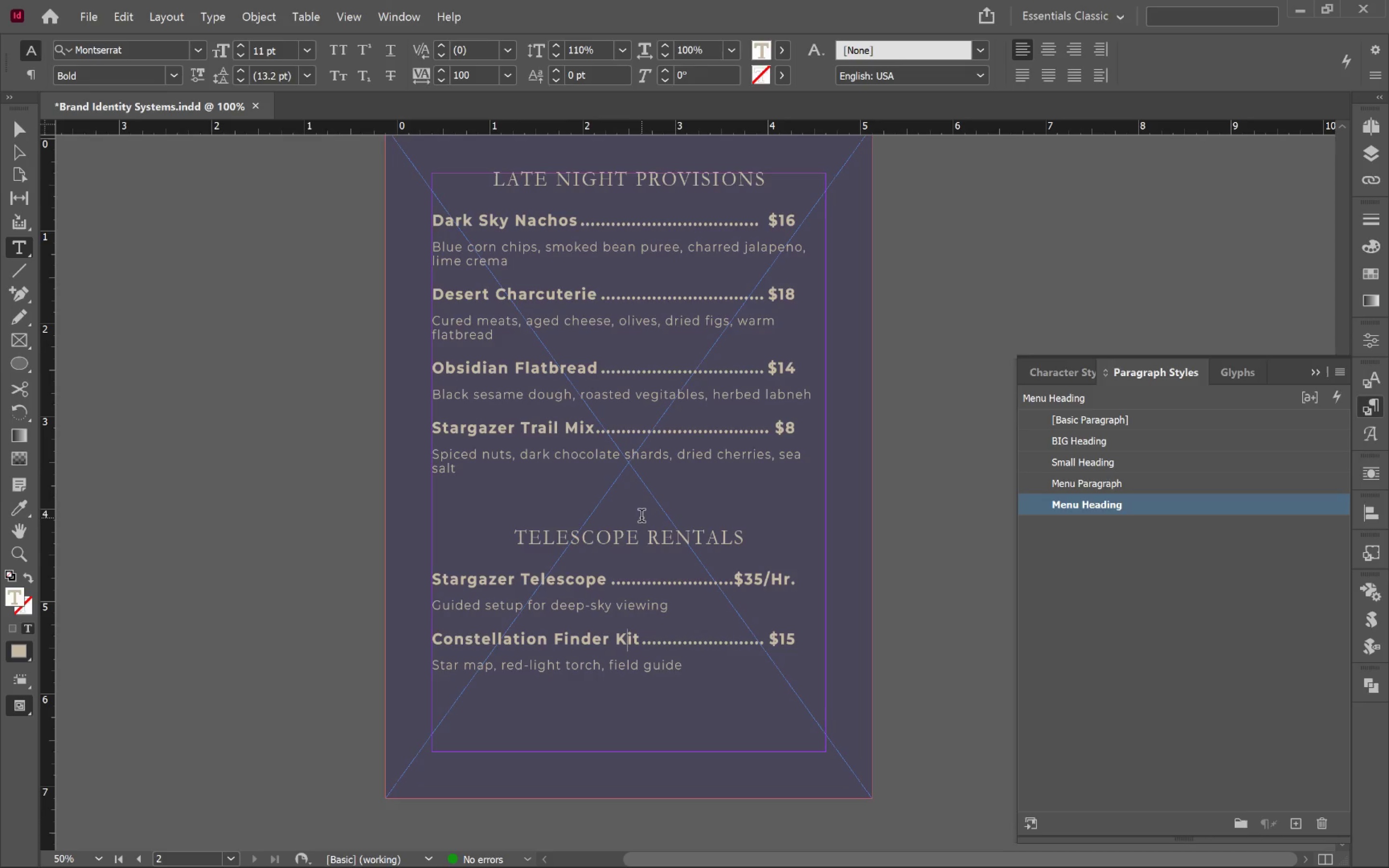 
wait(18.53)
 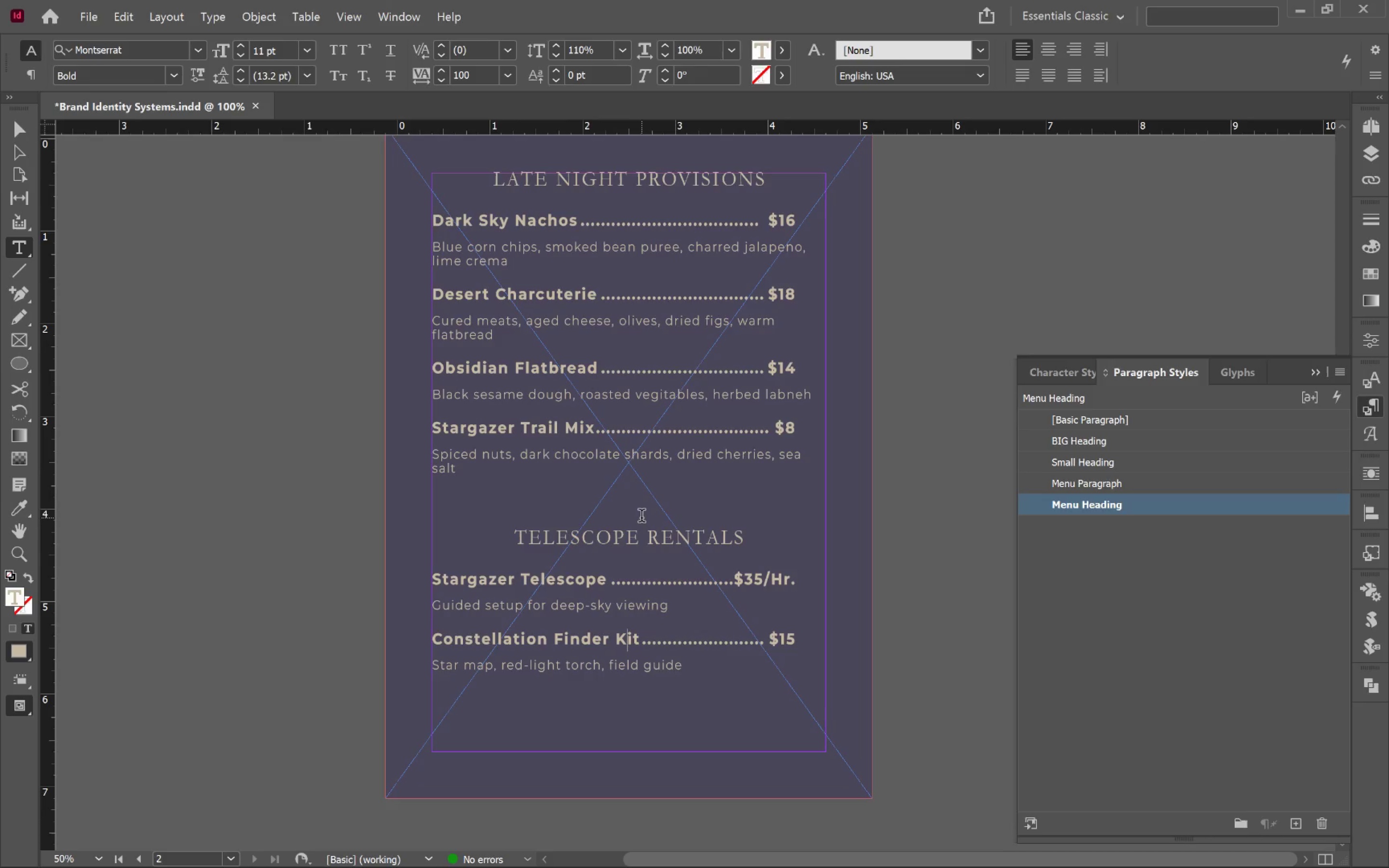 
left_click([546, 221])
 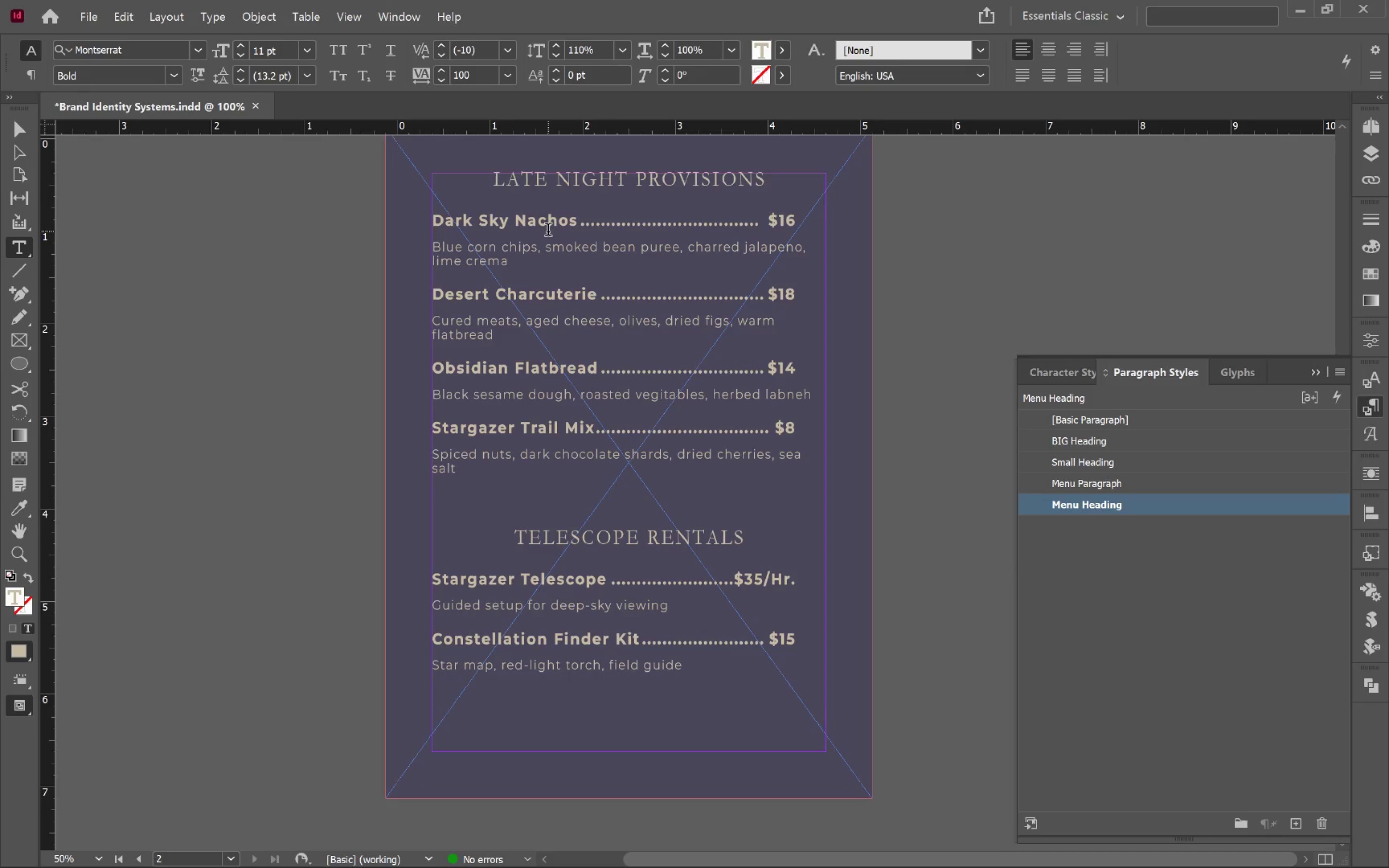 
wait(6.17)
 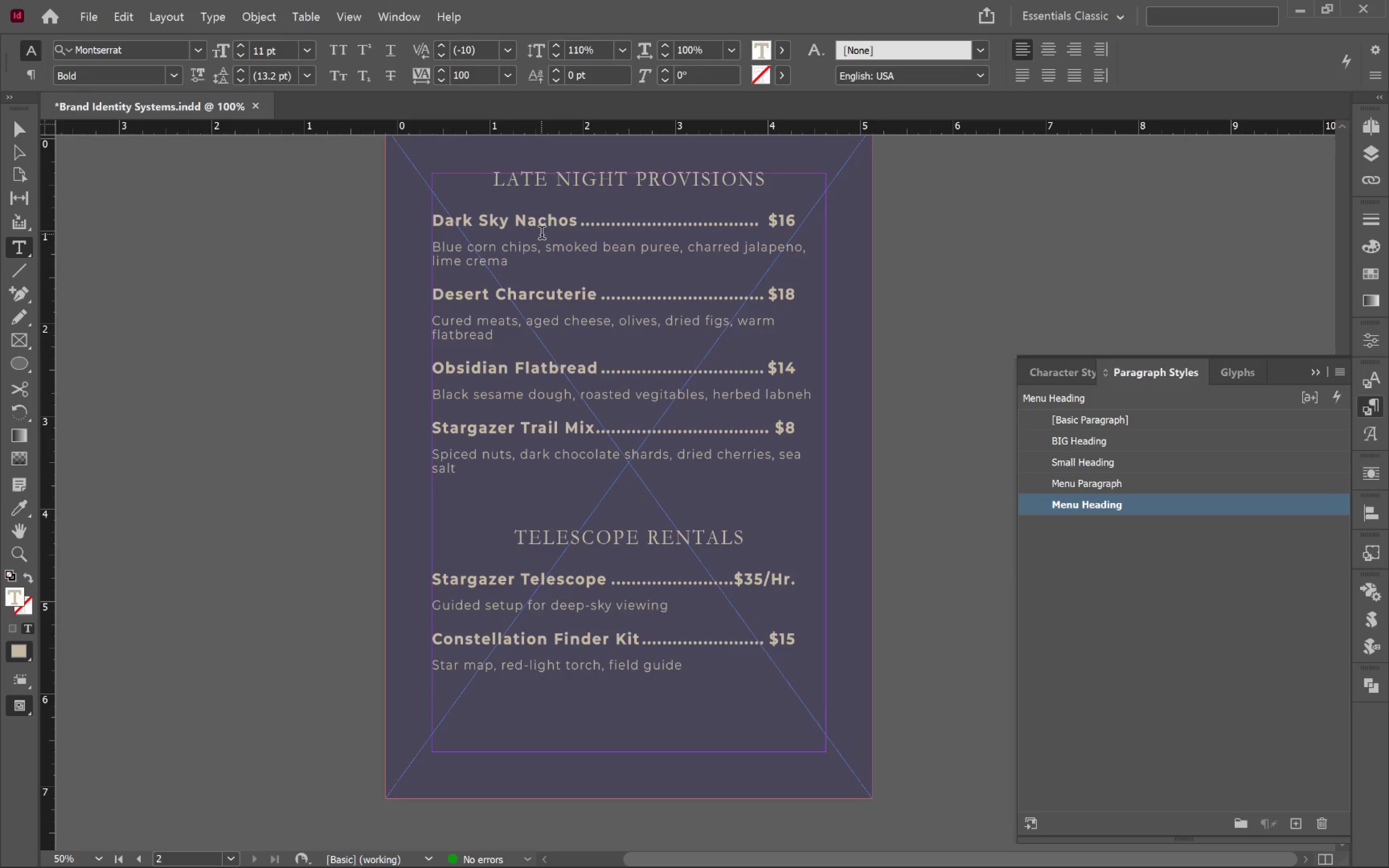 
left_click([1046, 373])
 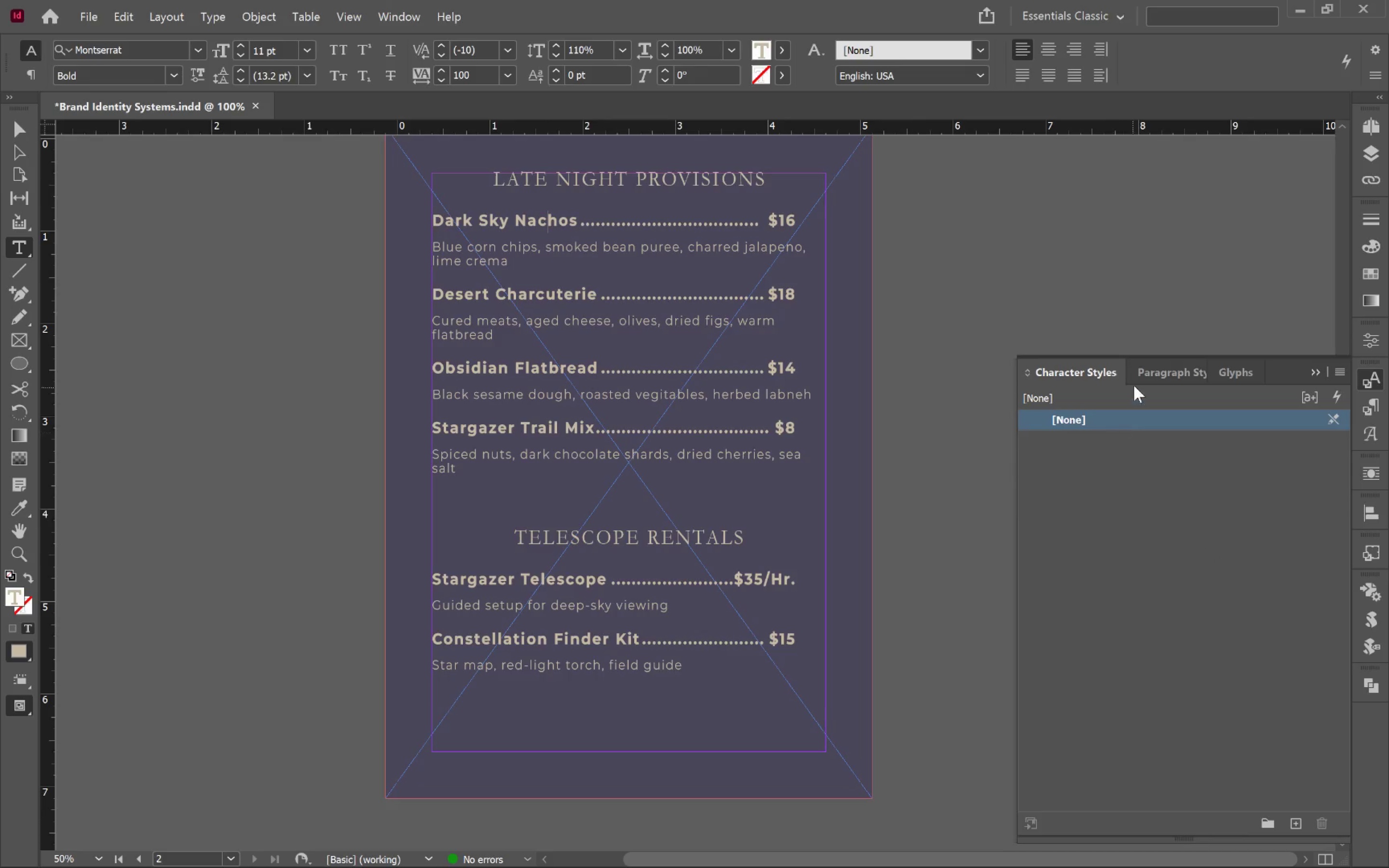 
left_click([1183, 374])
 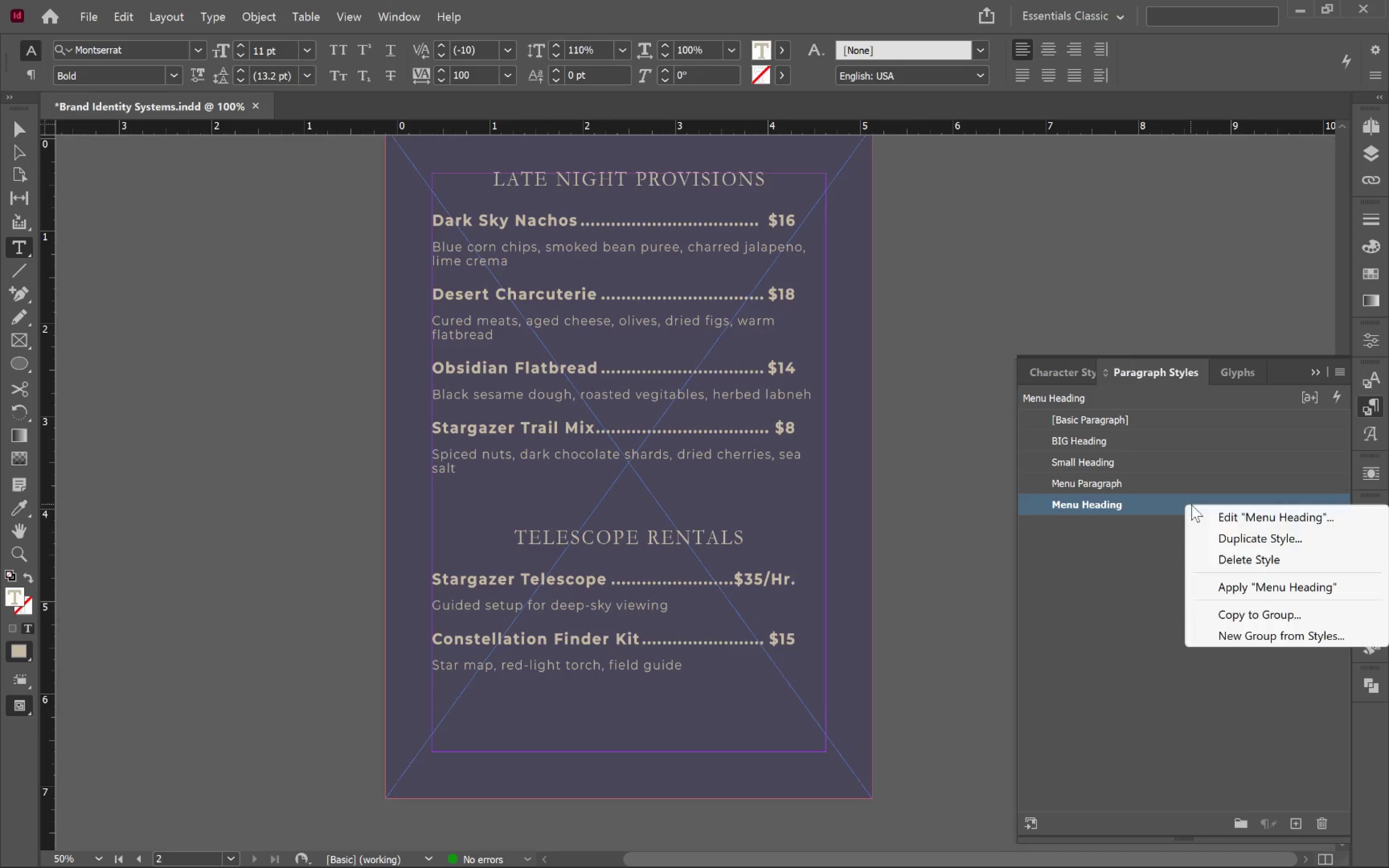 
left_click([1227, 522])
 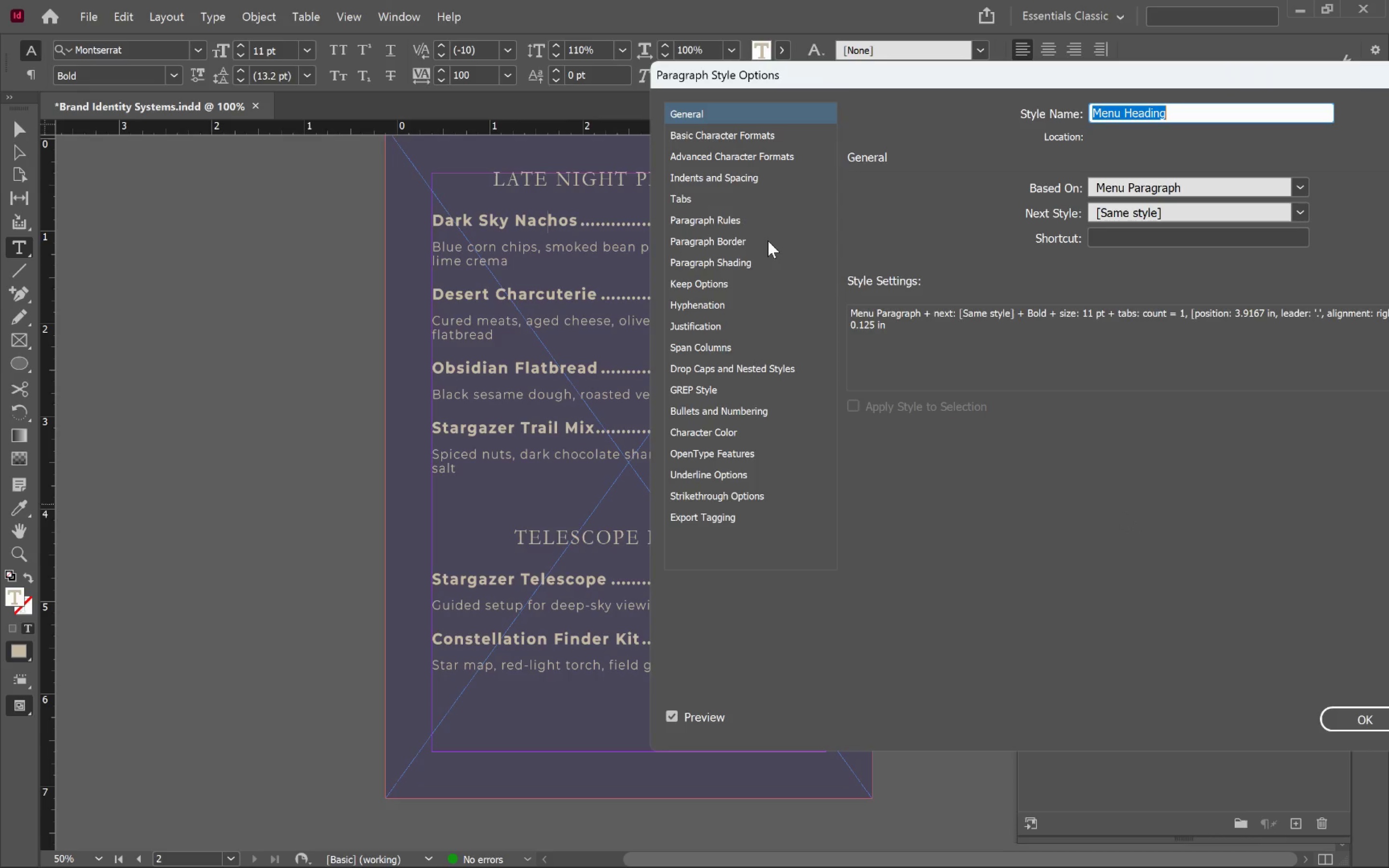 
left_click([746, 133])
 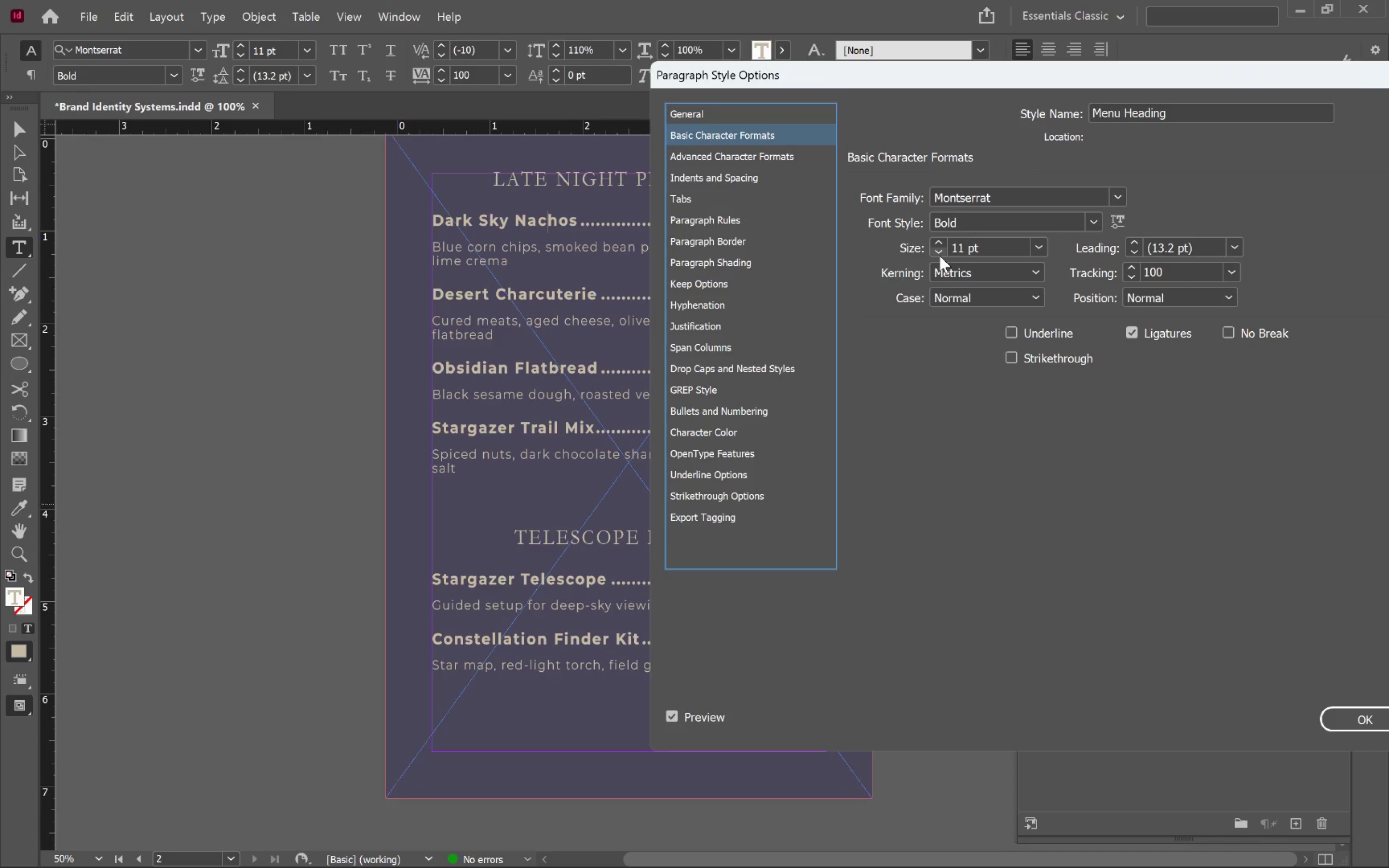 
left_click([940, 254])
 